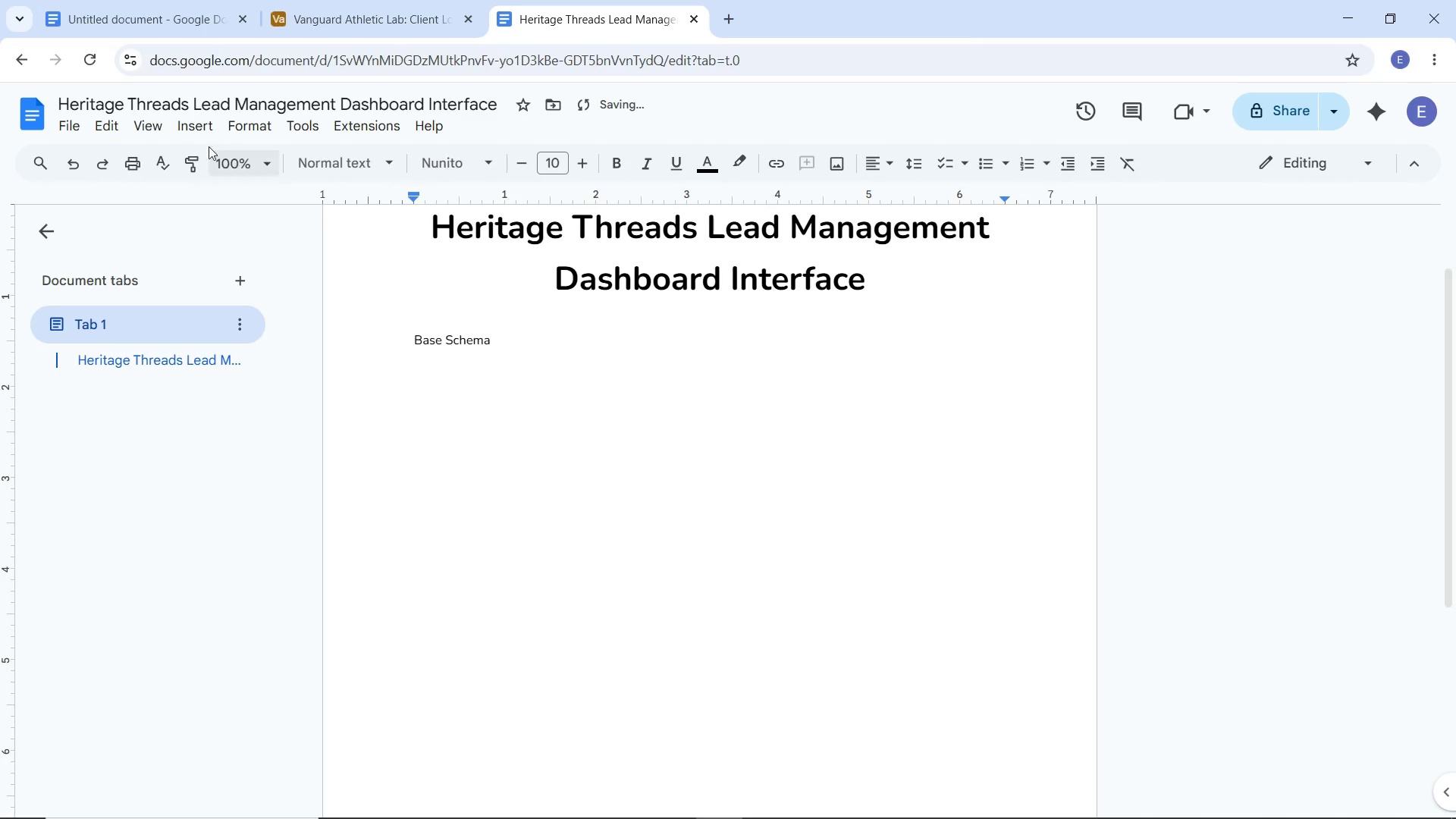 
left_click([190, 127])
 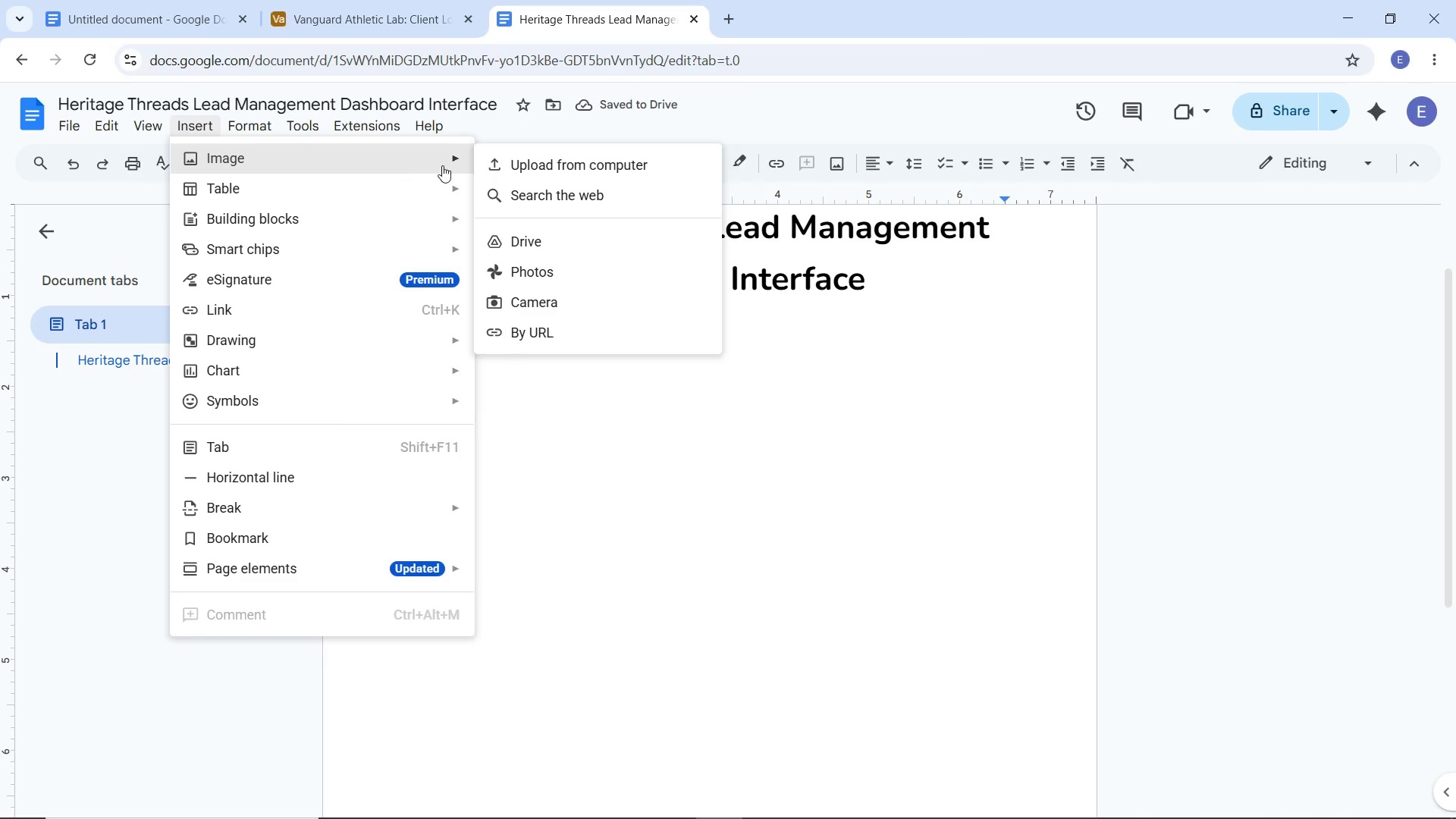 
left_click([538, 165])
 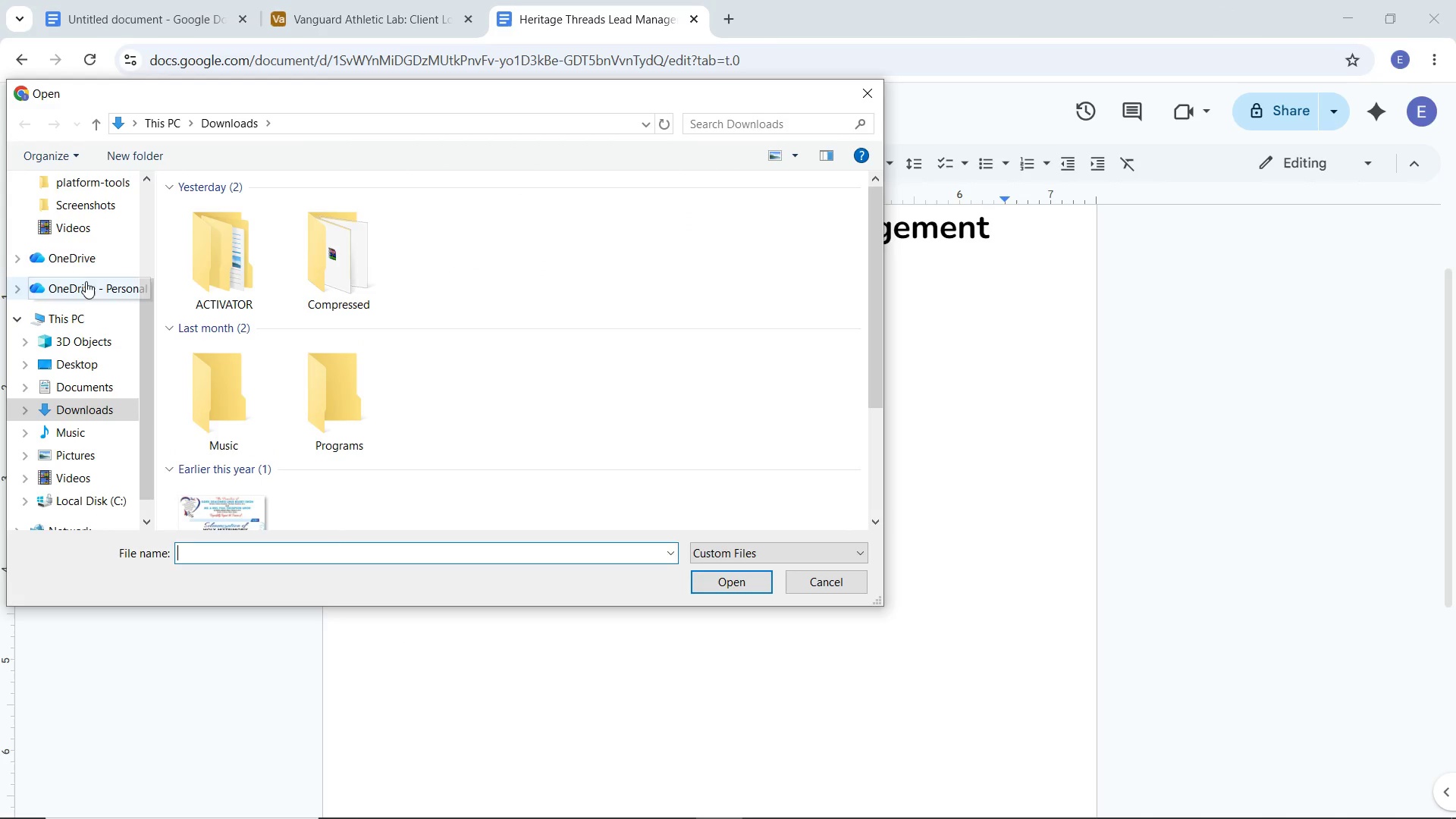 
left_click([90, 209])
 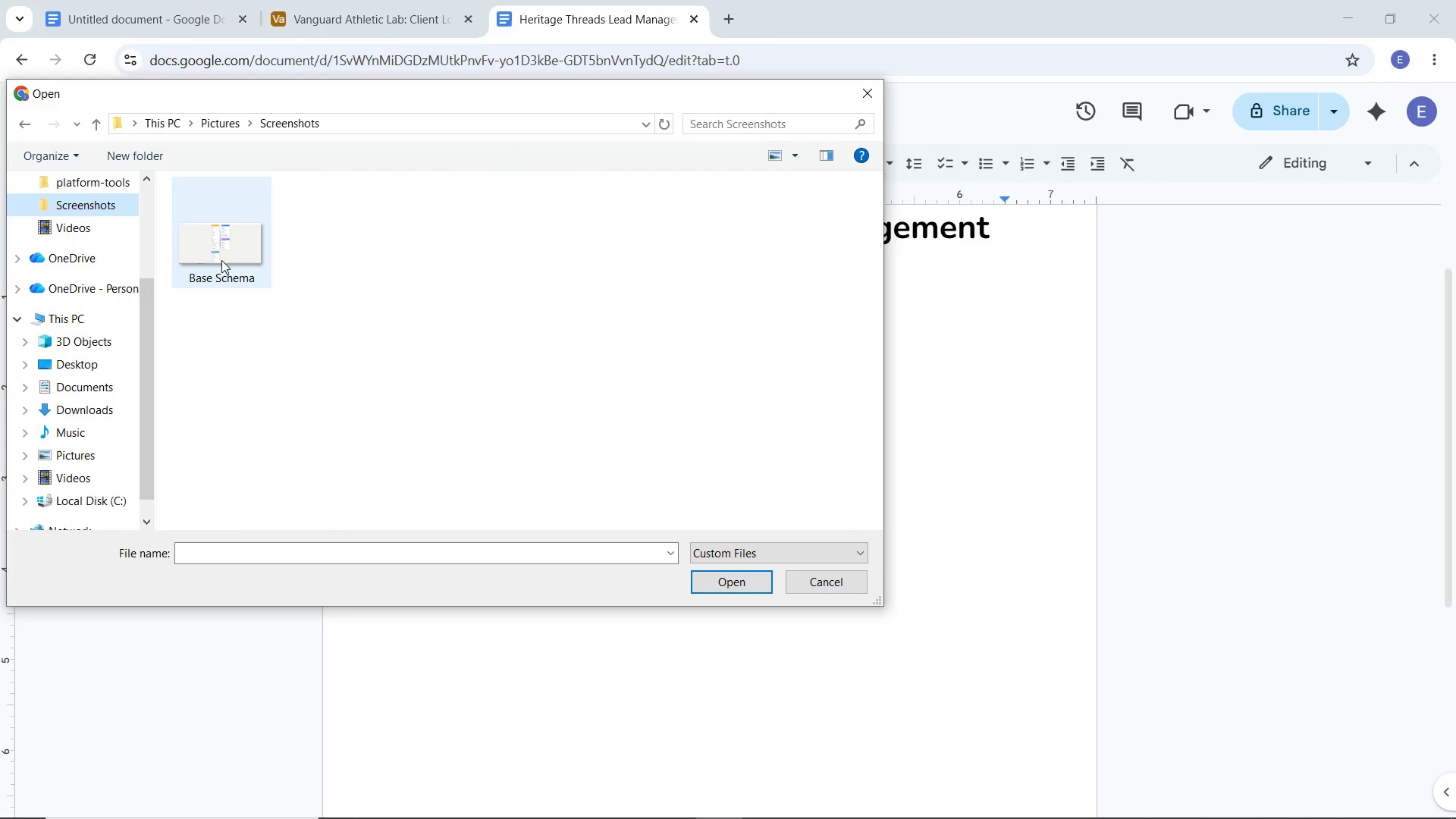 
double_click([222, 259])
 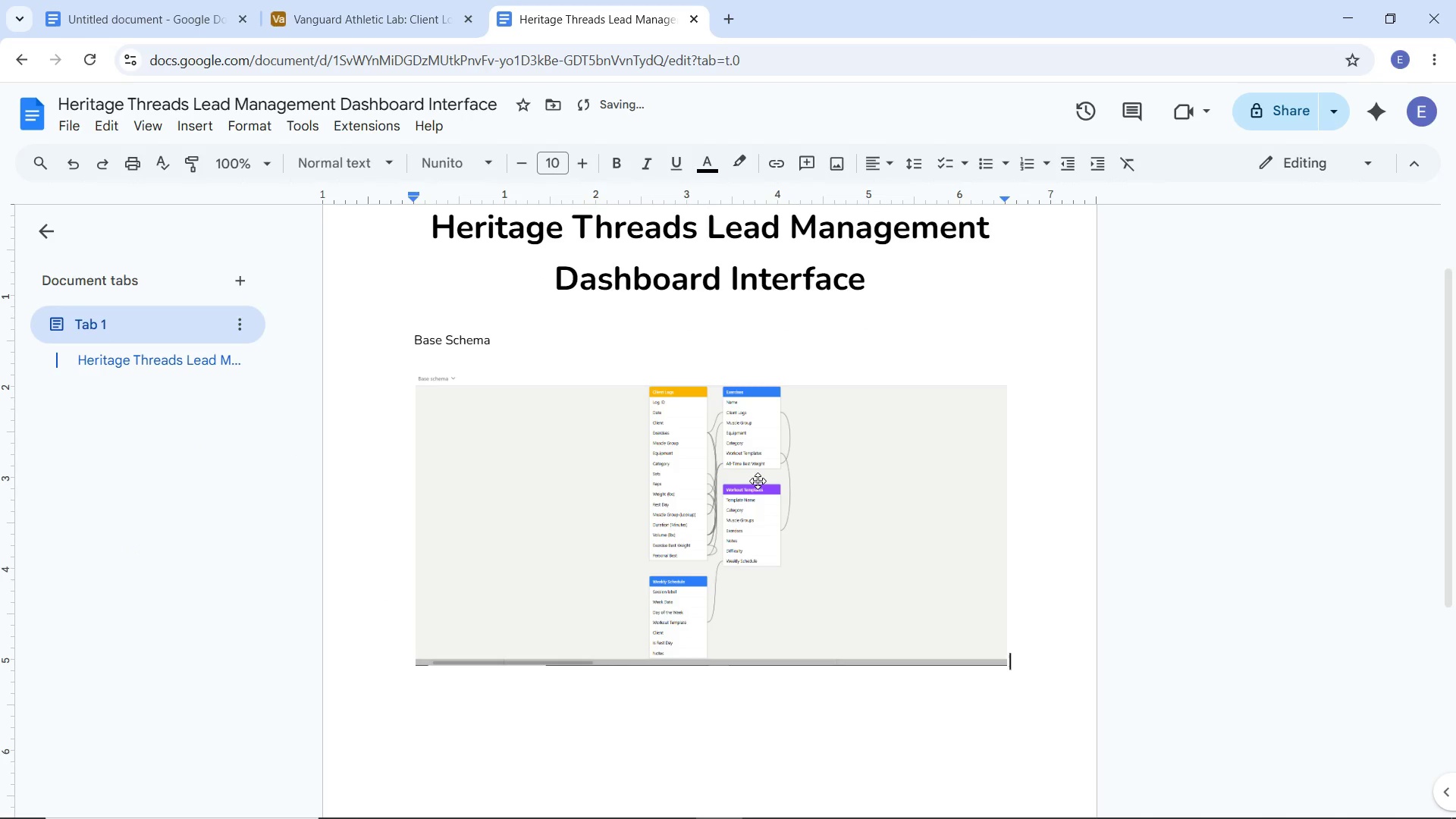 
left_click([758, 481])
 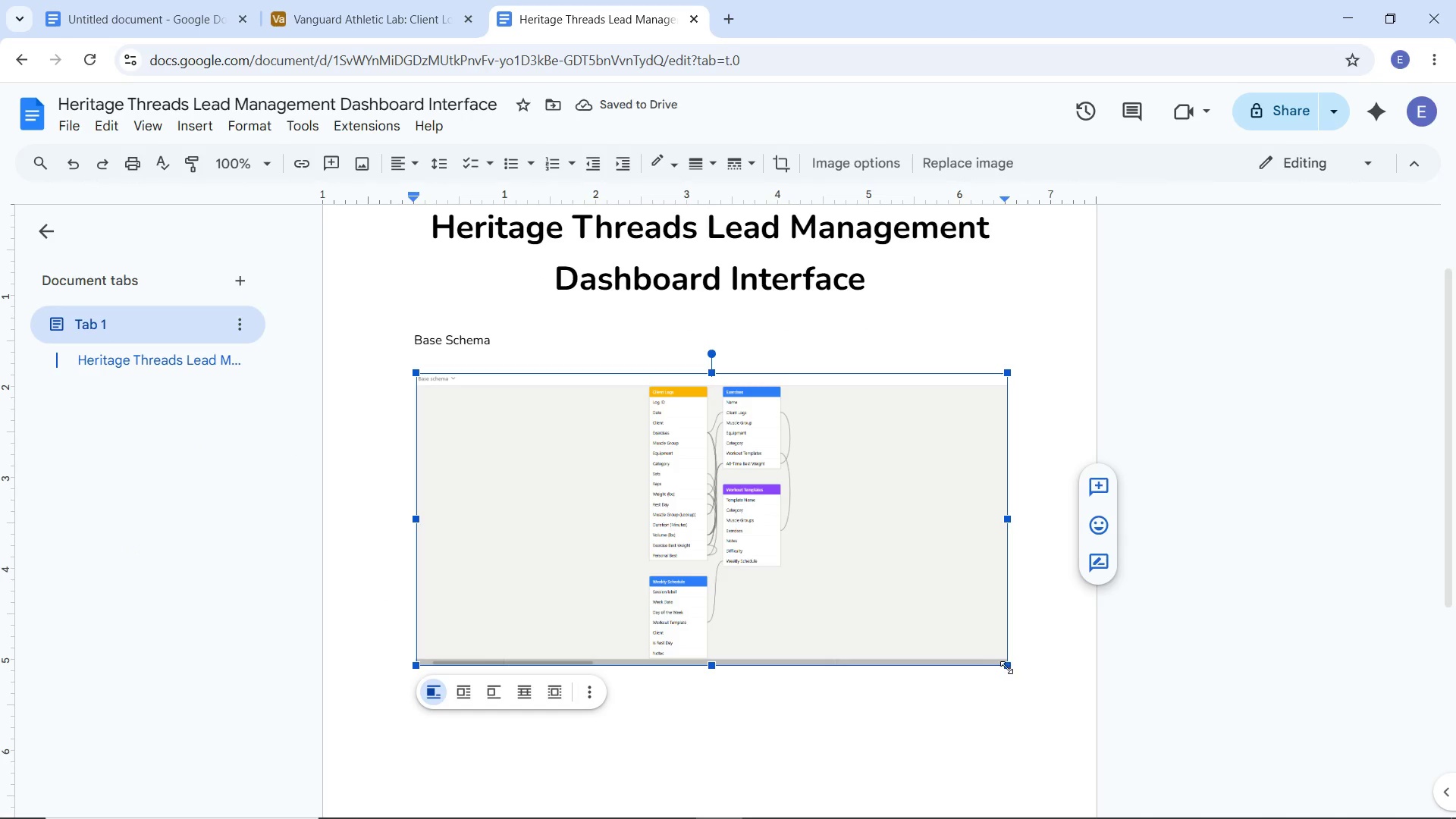 
left_click_drag(start_coordinate=[1005, 666], to_coordinate=[1025, 689])
 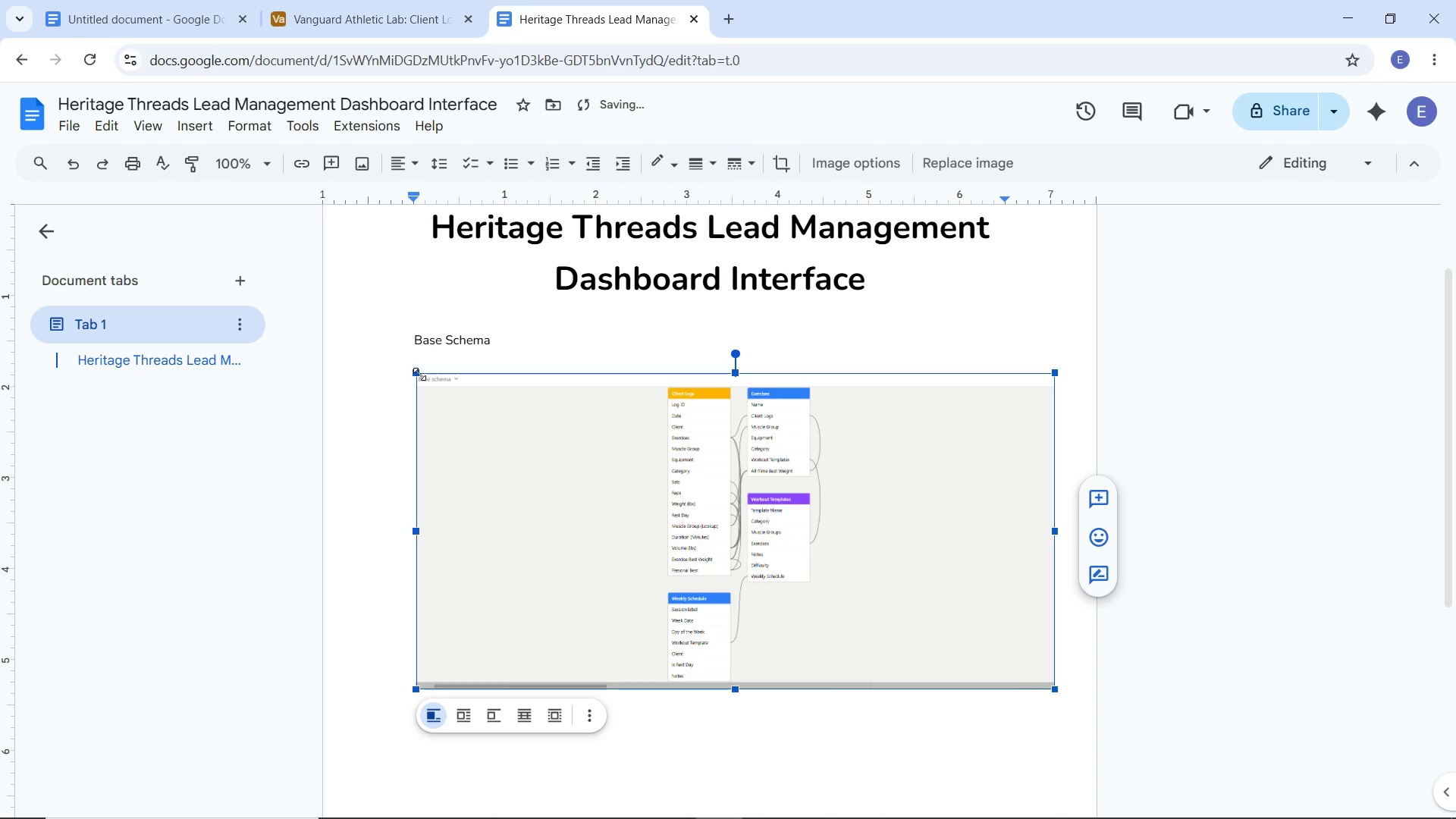 
left_click_drag(start_coordinate=[419, 374], to_coordinate=[403, 362])
 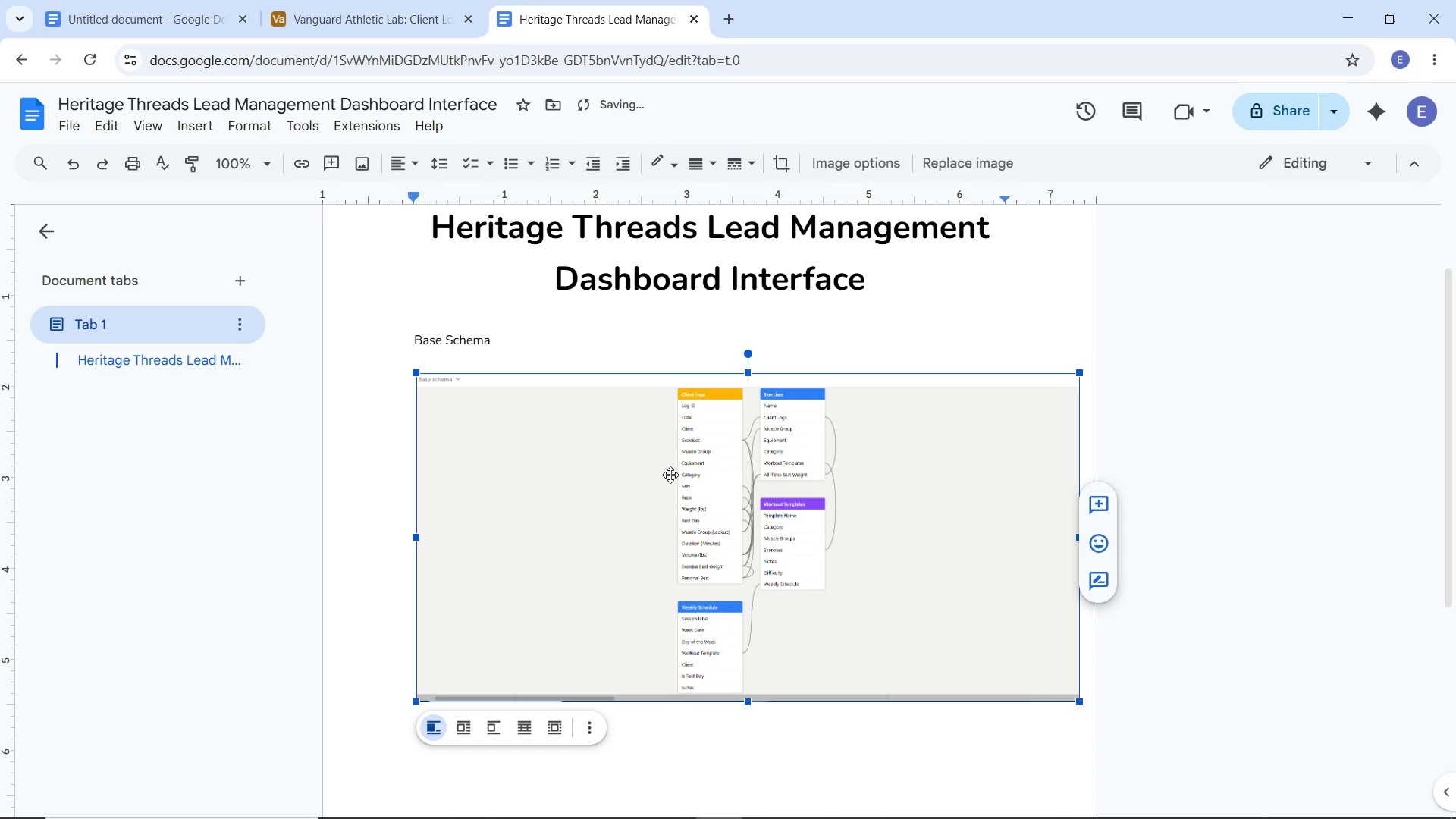 
key(Control+Z)
 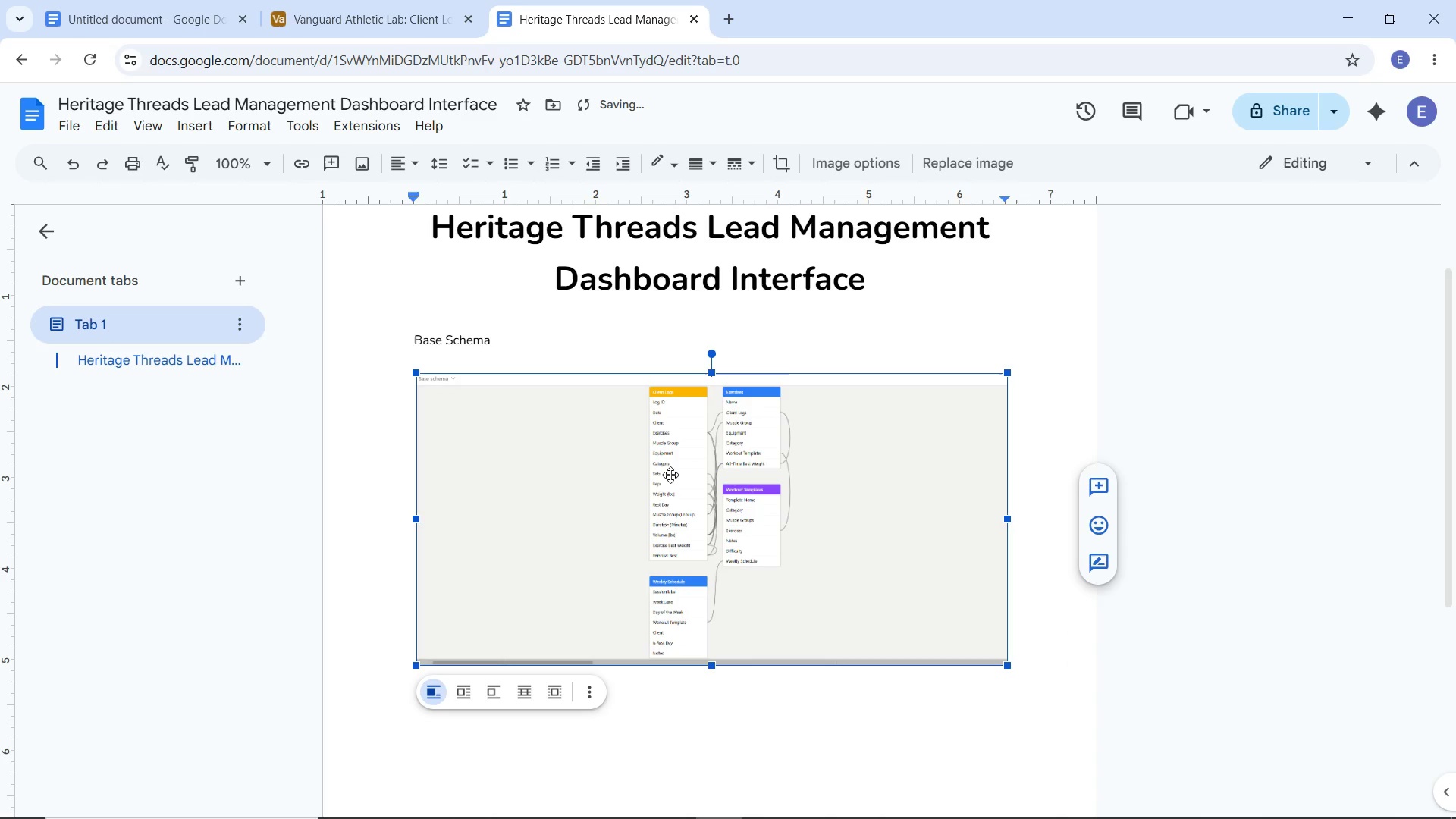 
key(Control+Z)
 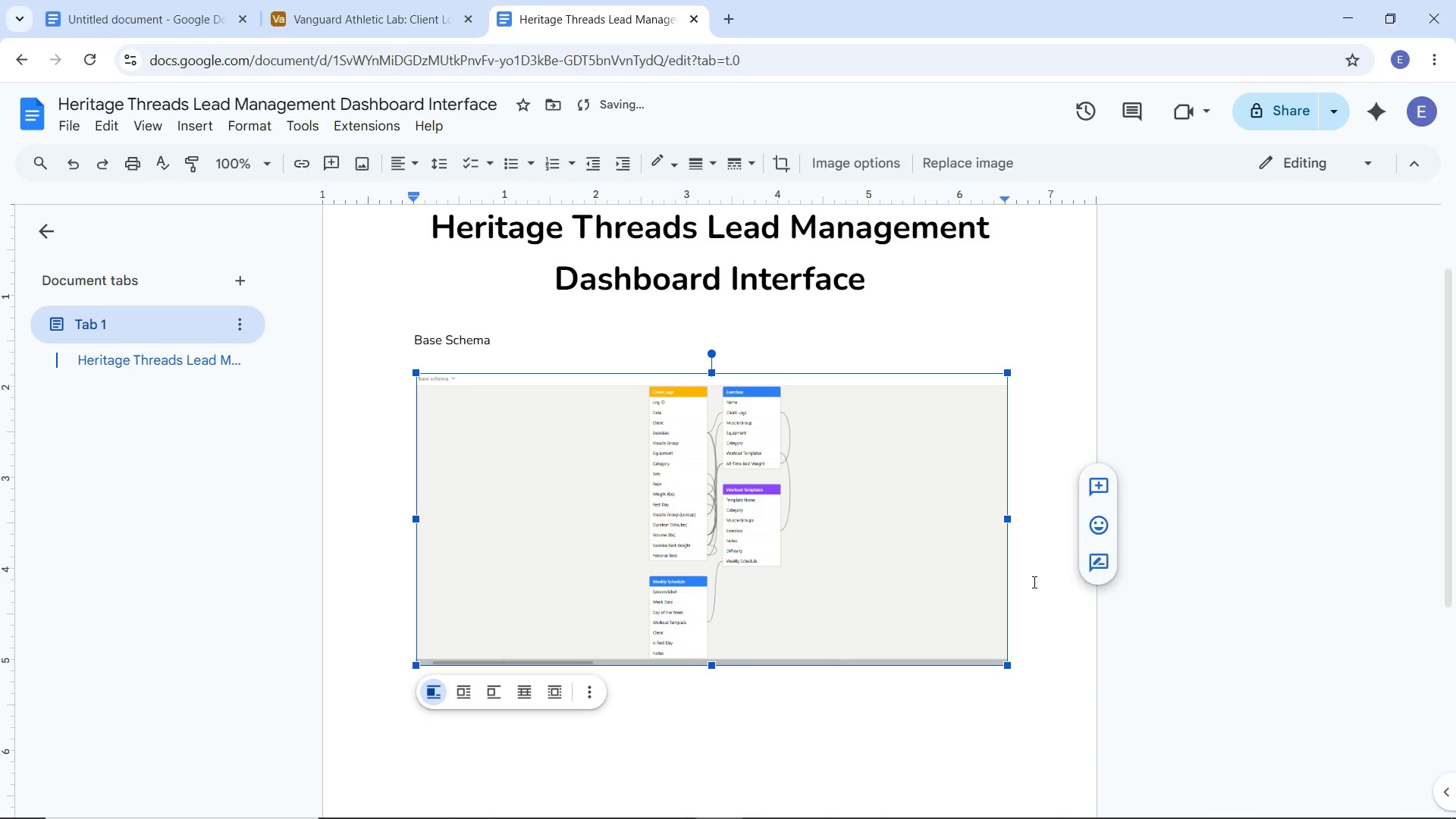 
key(Control+Shift+E)
 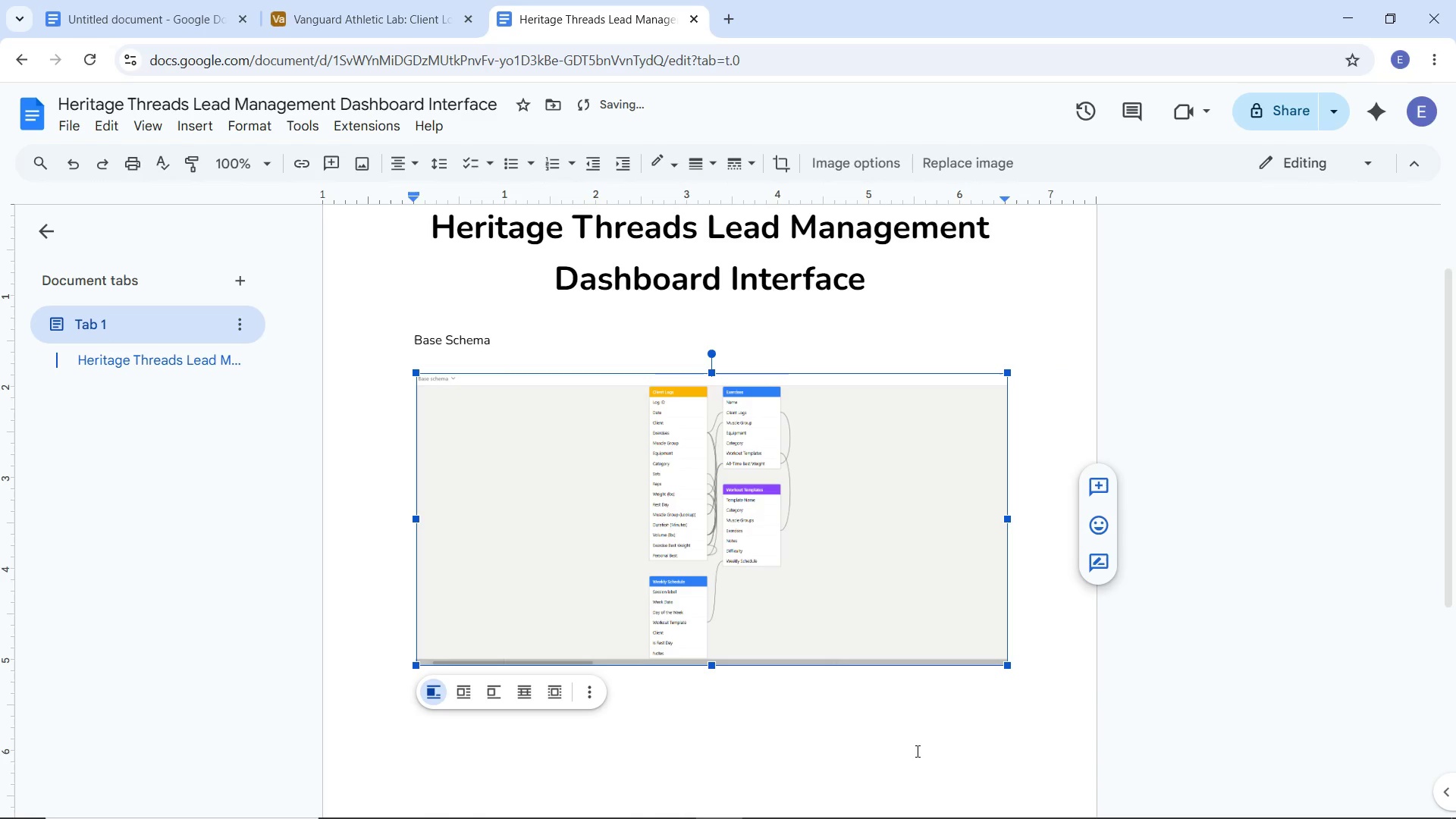 
left_click([823, 725])
 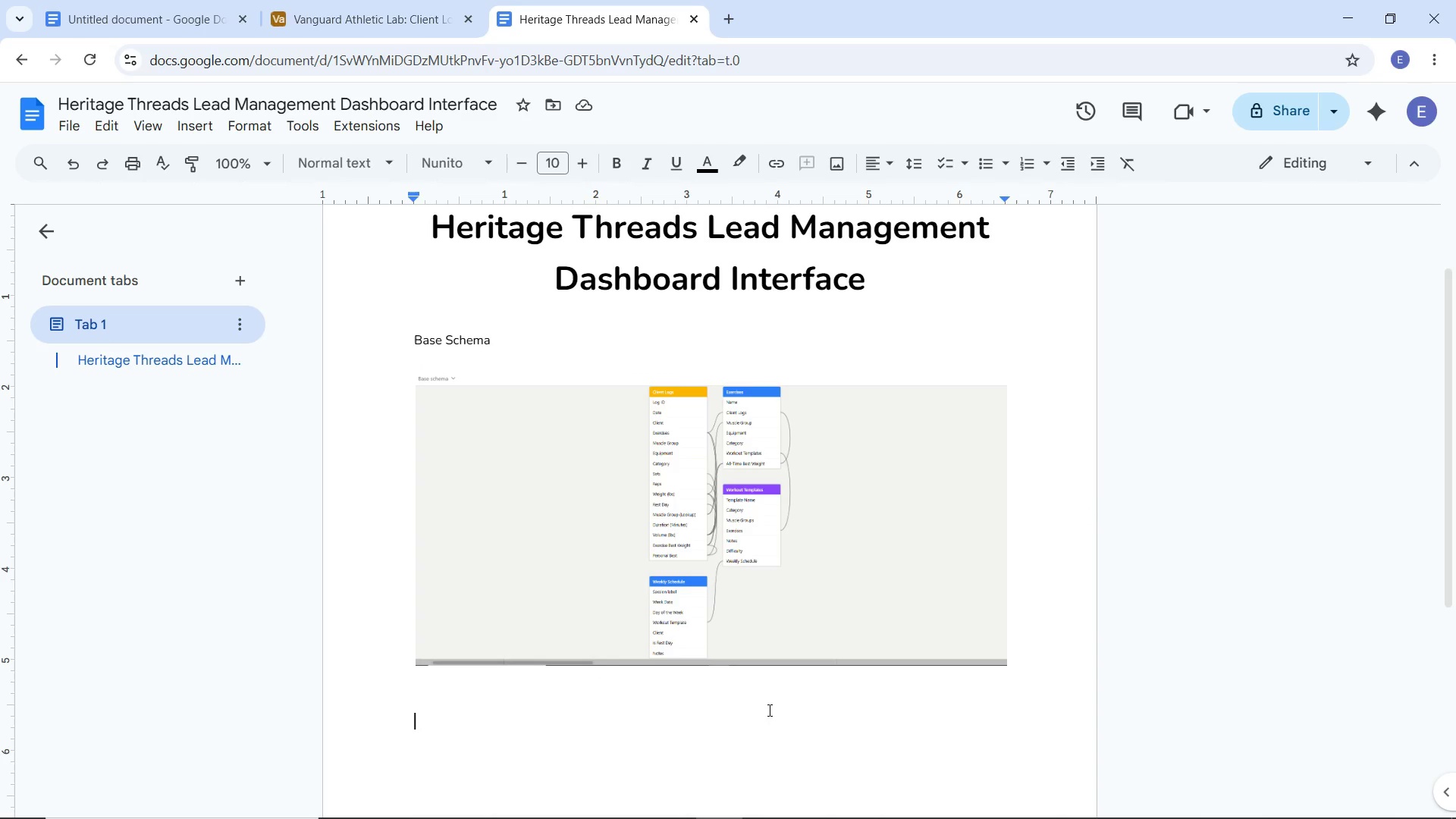 
wait(5.26)
 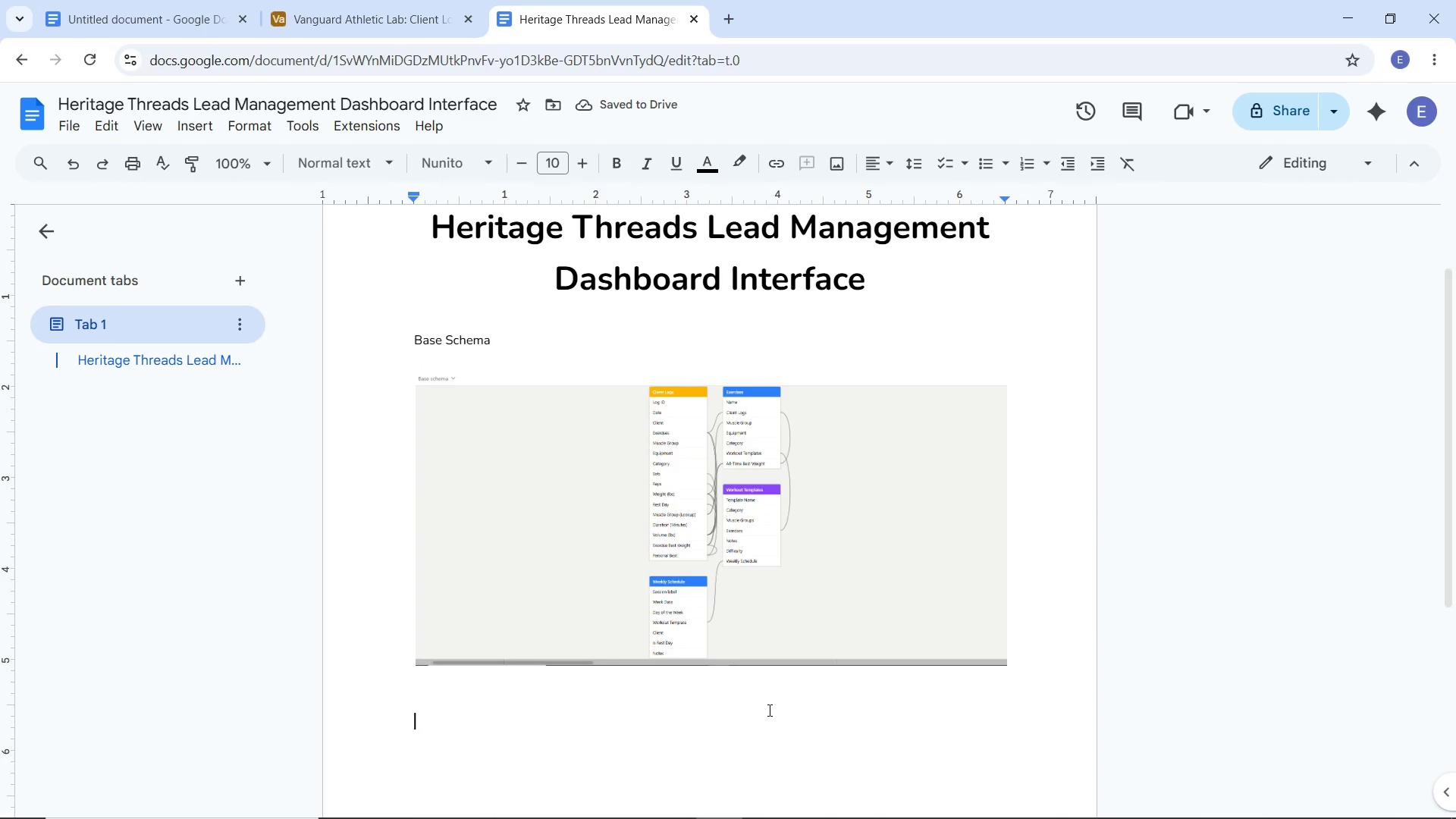 
left_click([315, 18])
 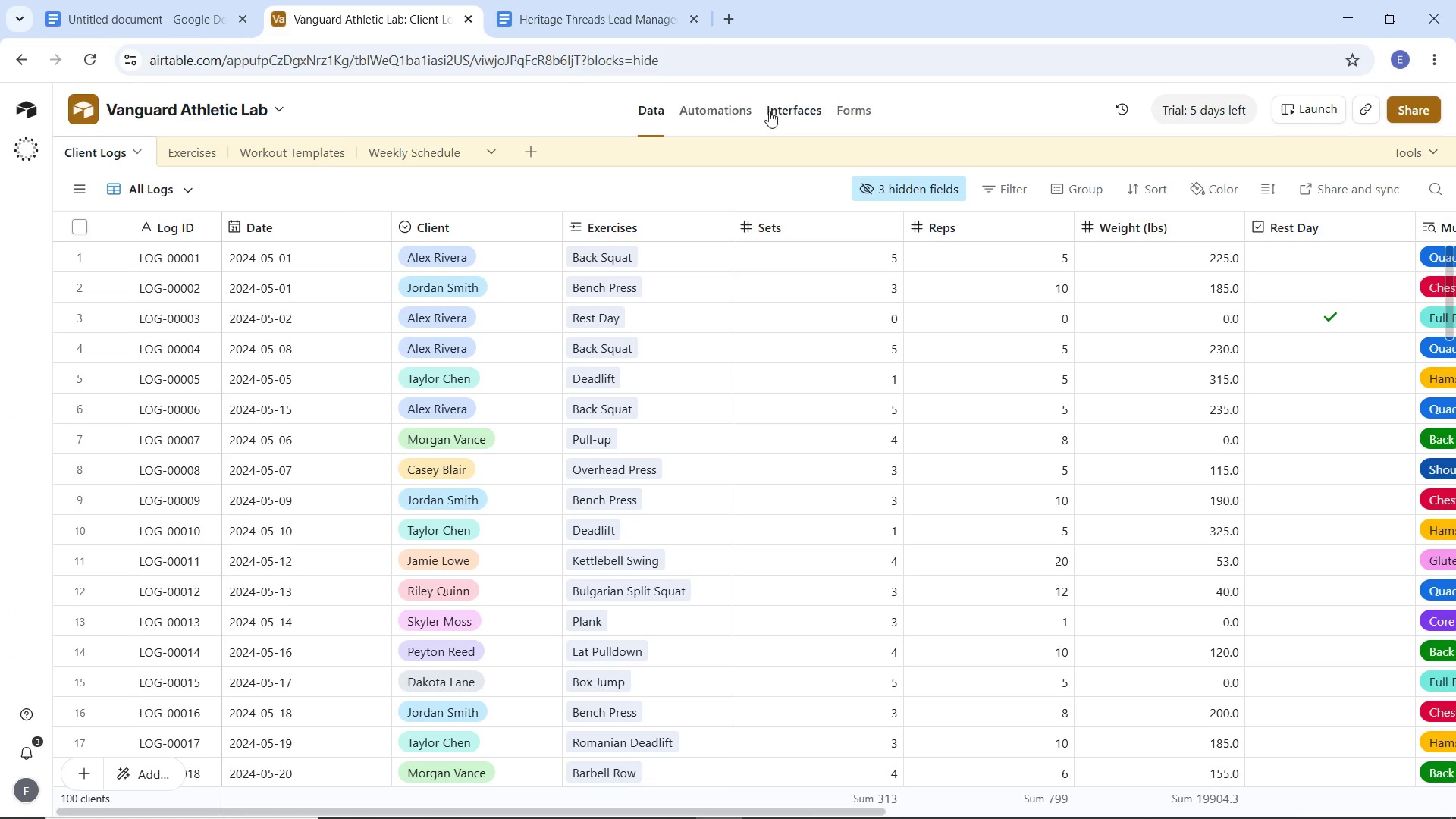 
left_click([774, 109])
 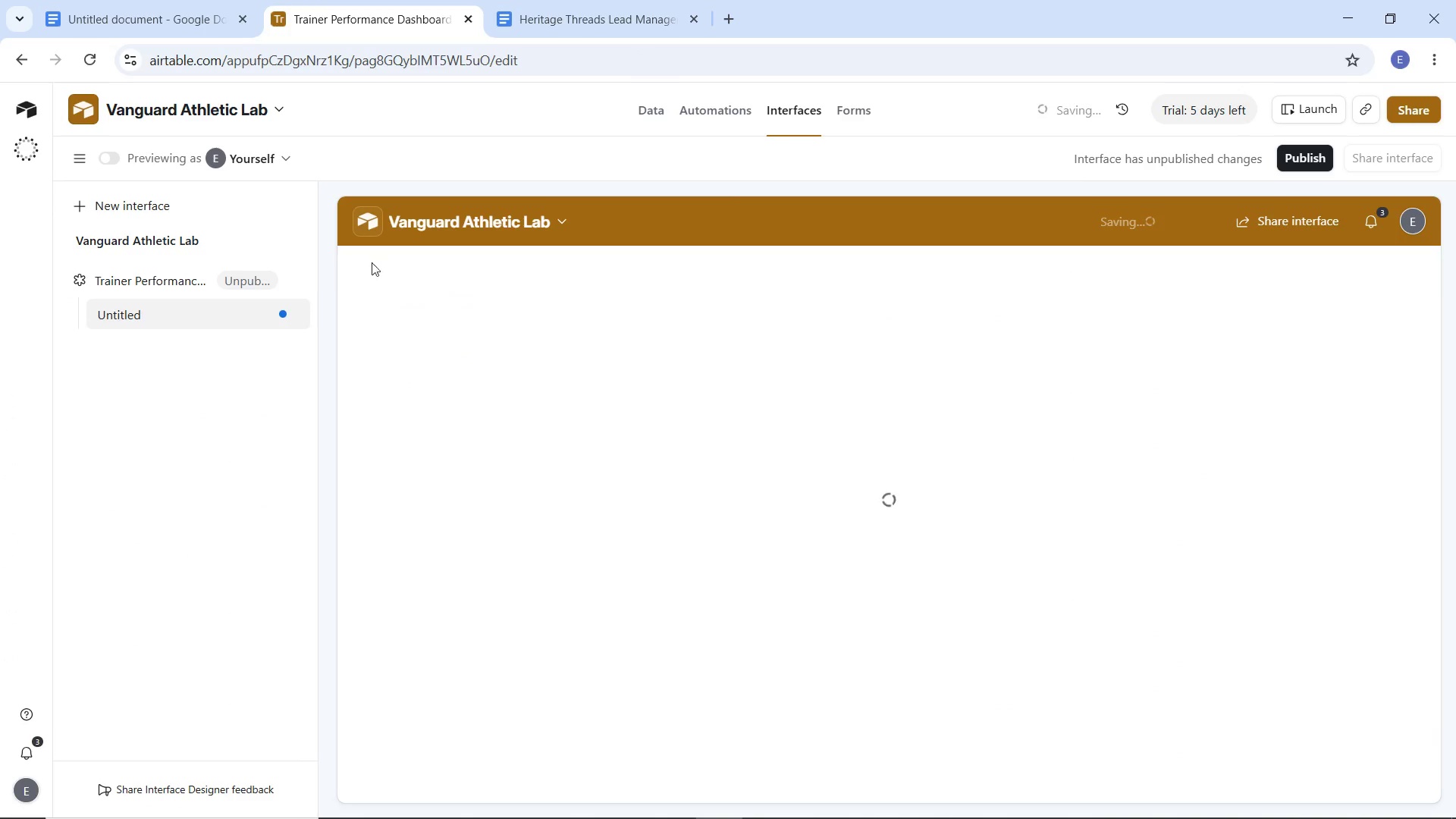 
mouse_move([277, 289])
 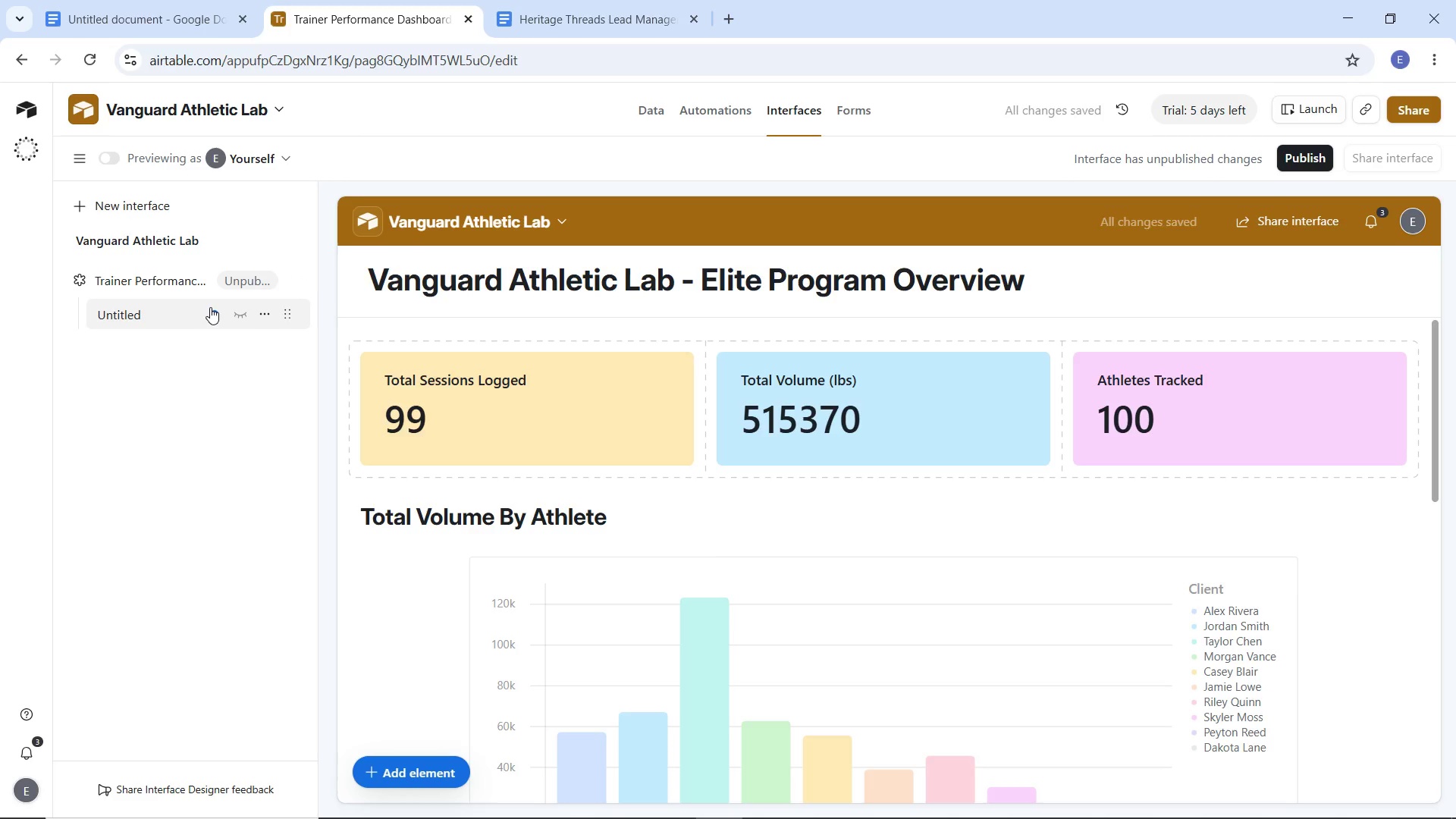 
left_click([1313, 152])
 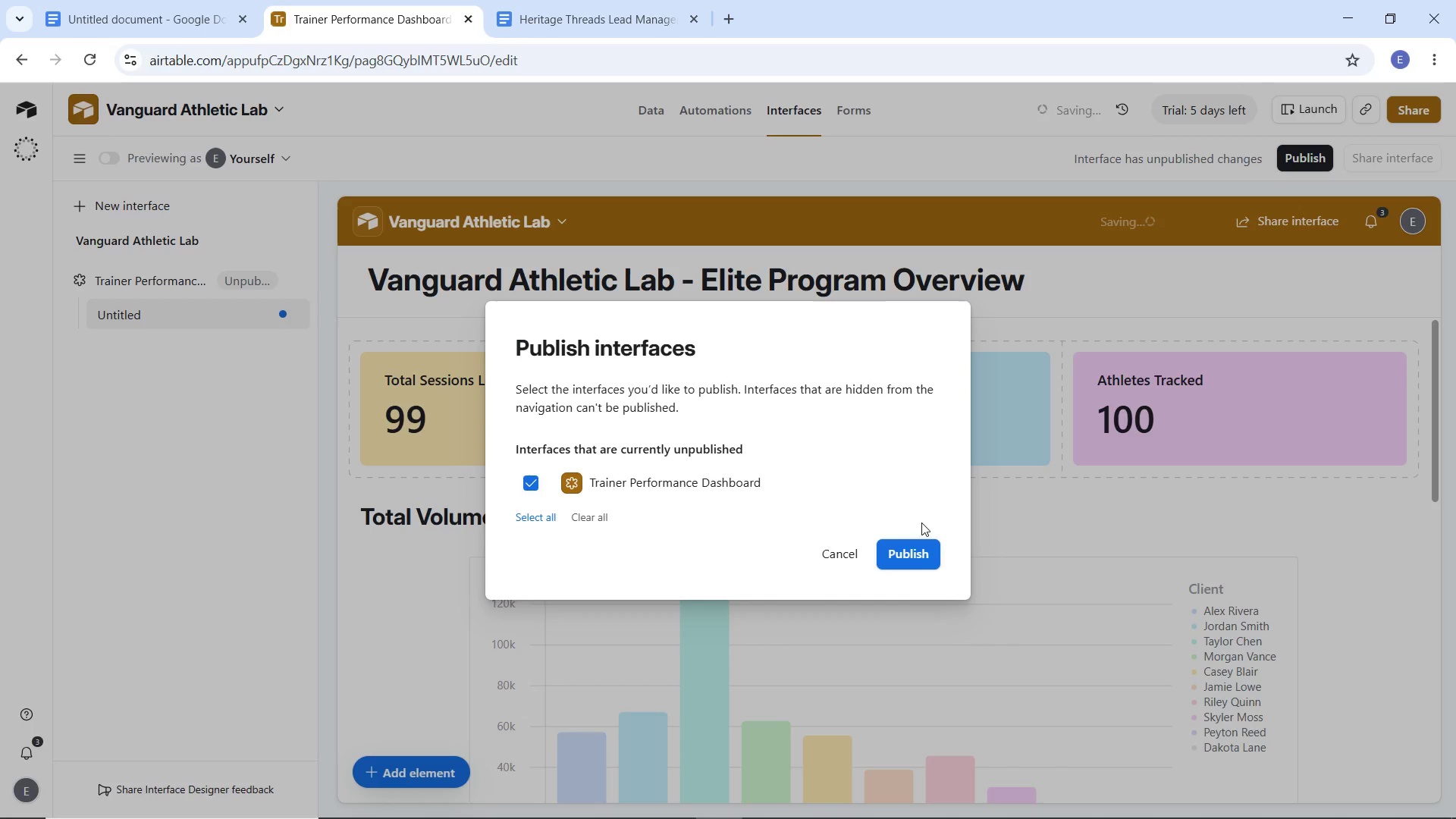 
left_click([915, 558])
 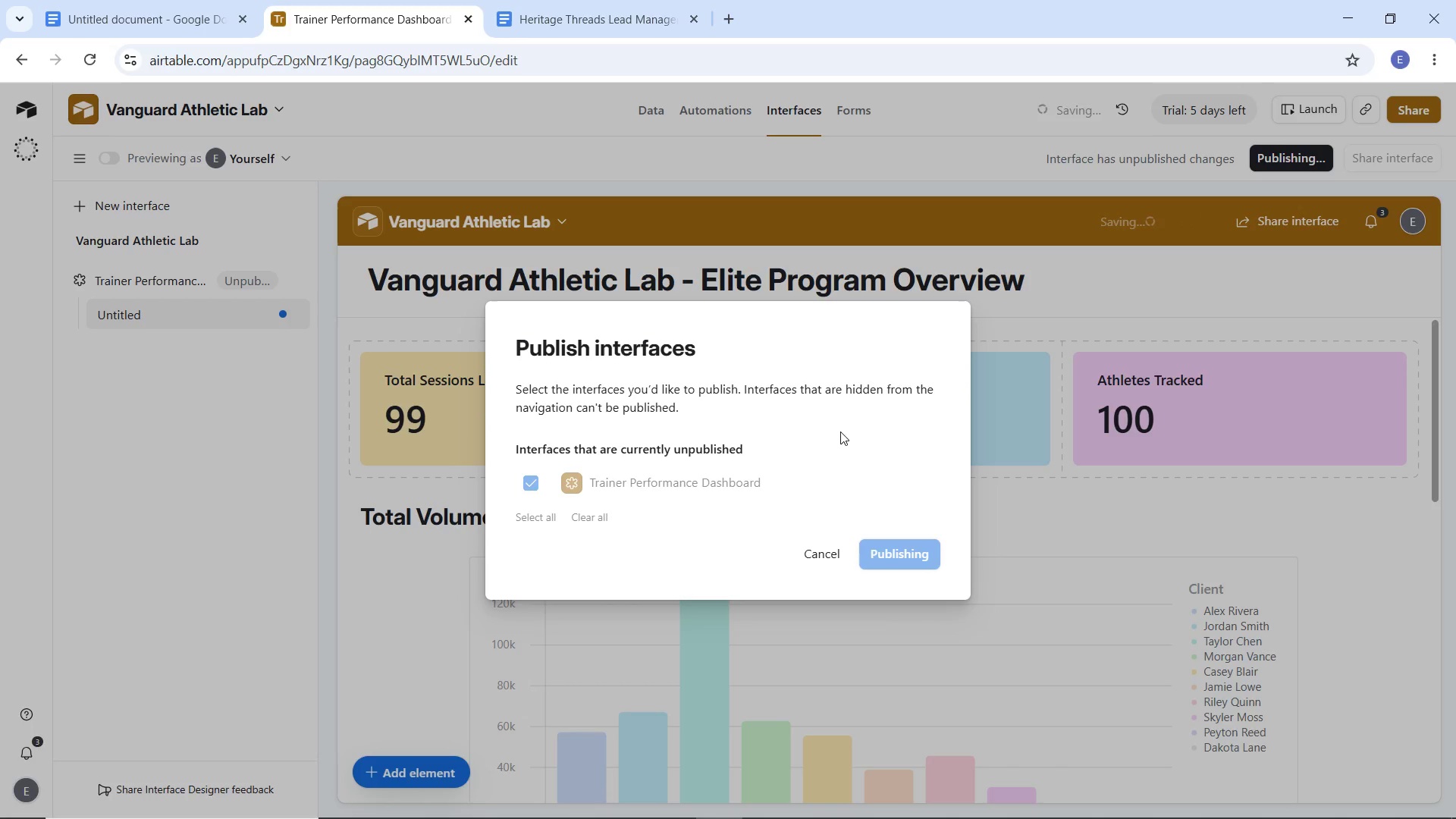 
mouse_move([815, 438])
 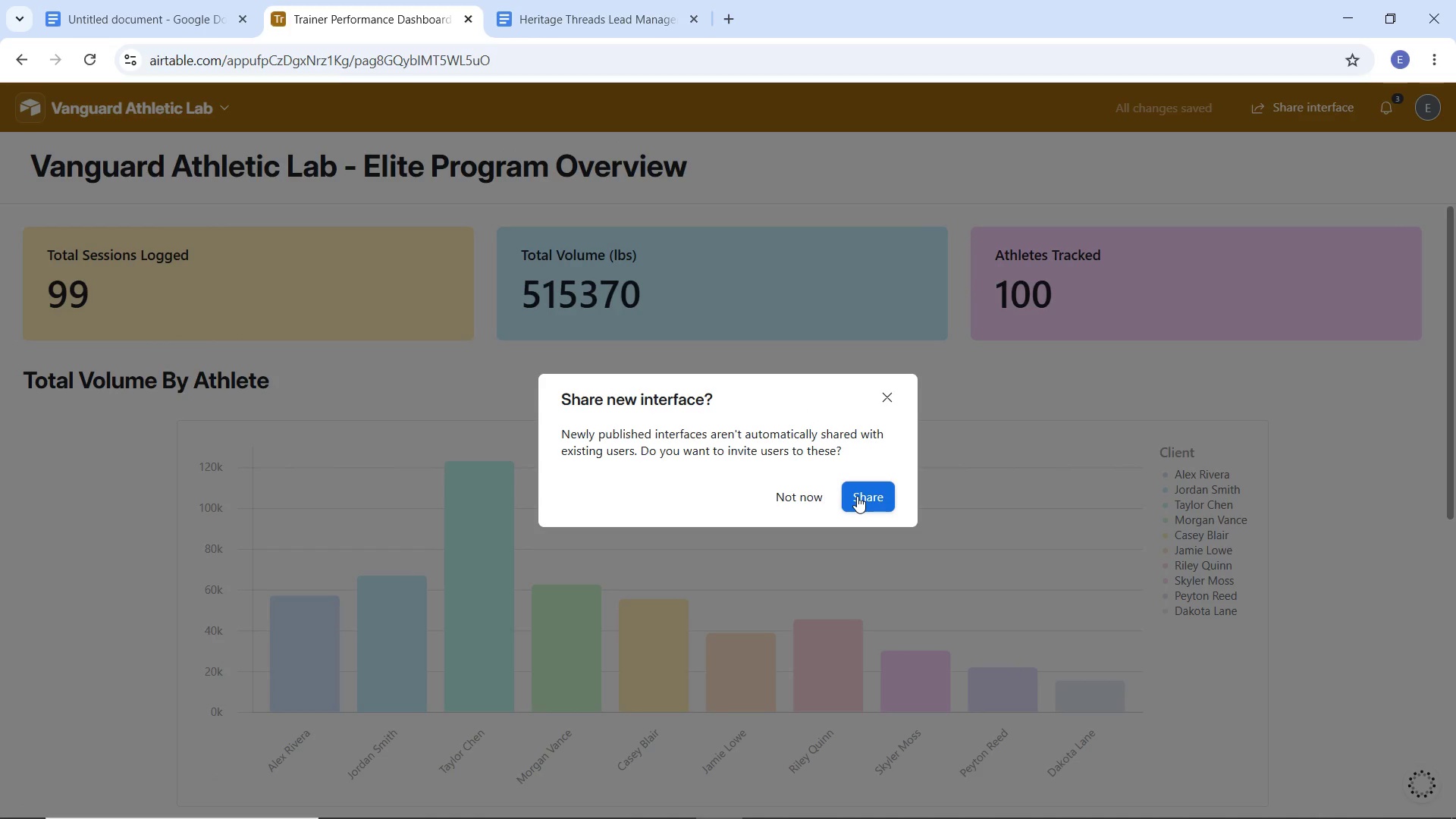 
left_click([857, 496])
 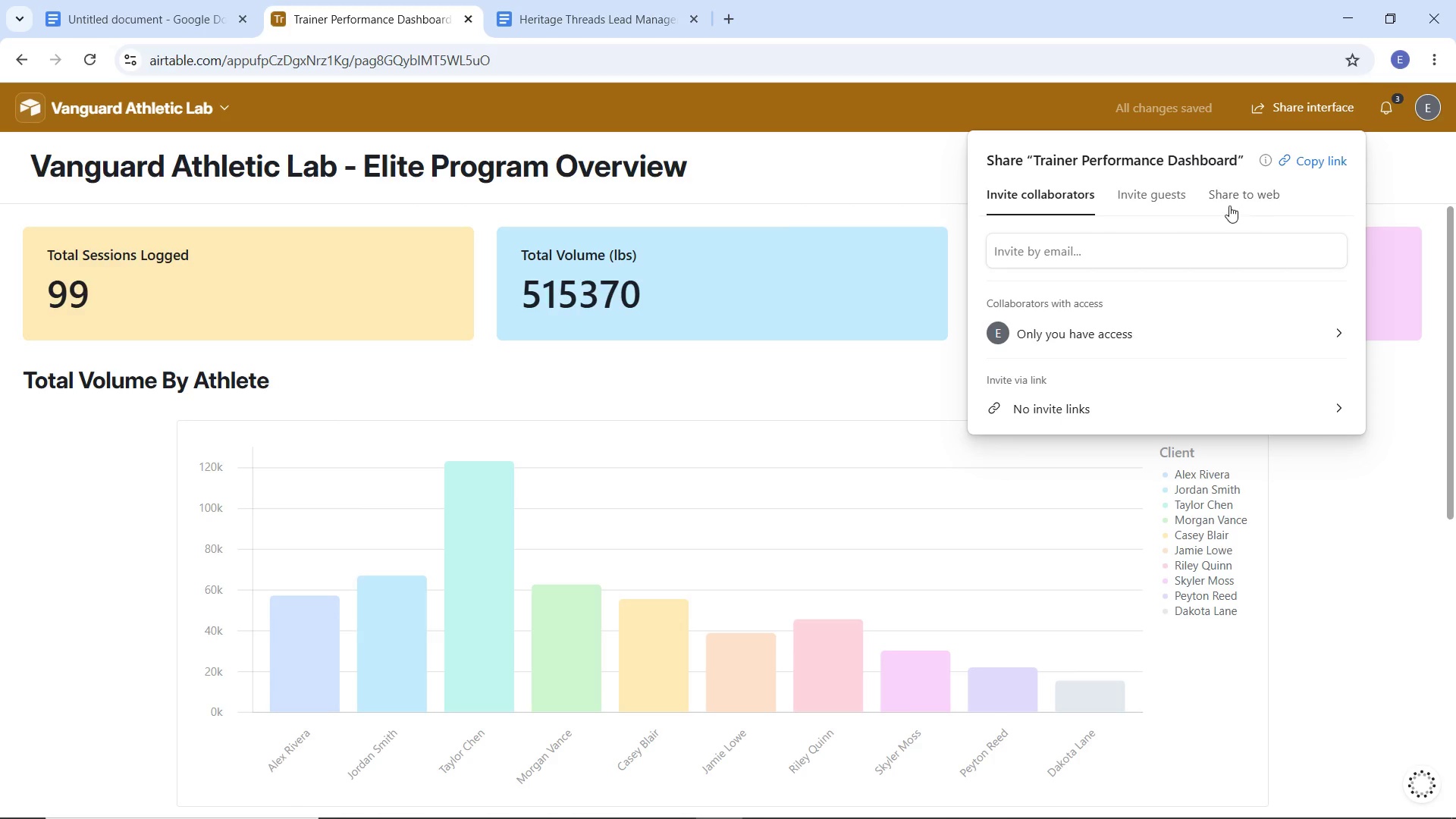 
left_click([1238, 202])
 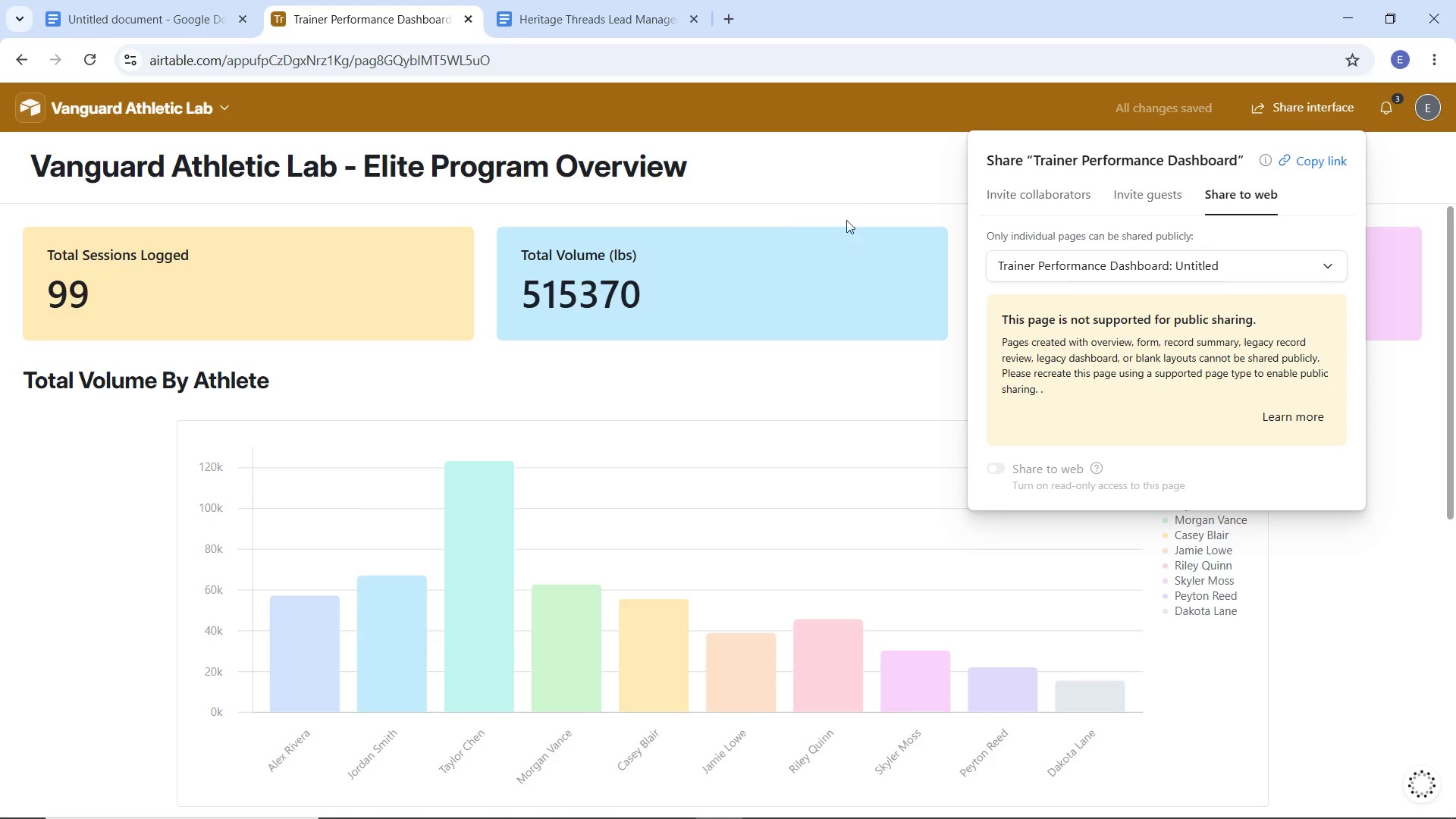 
left_click([860, 174])
 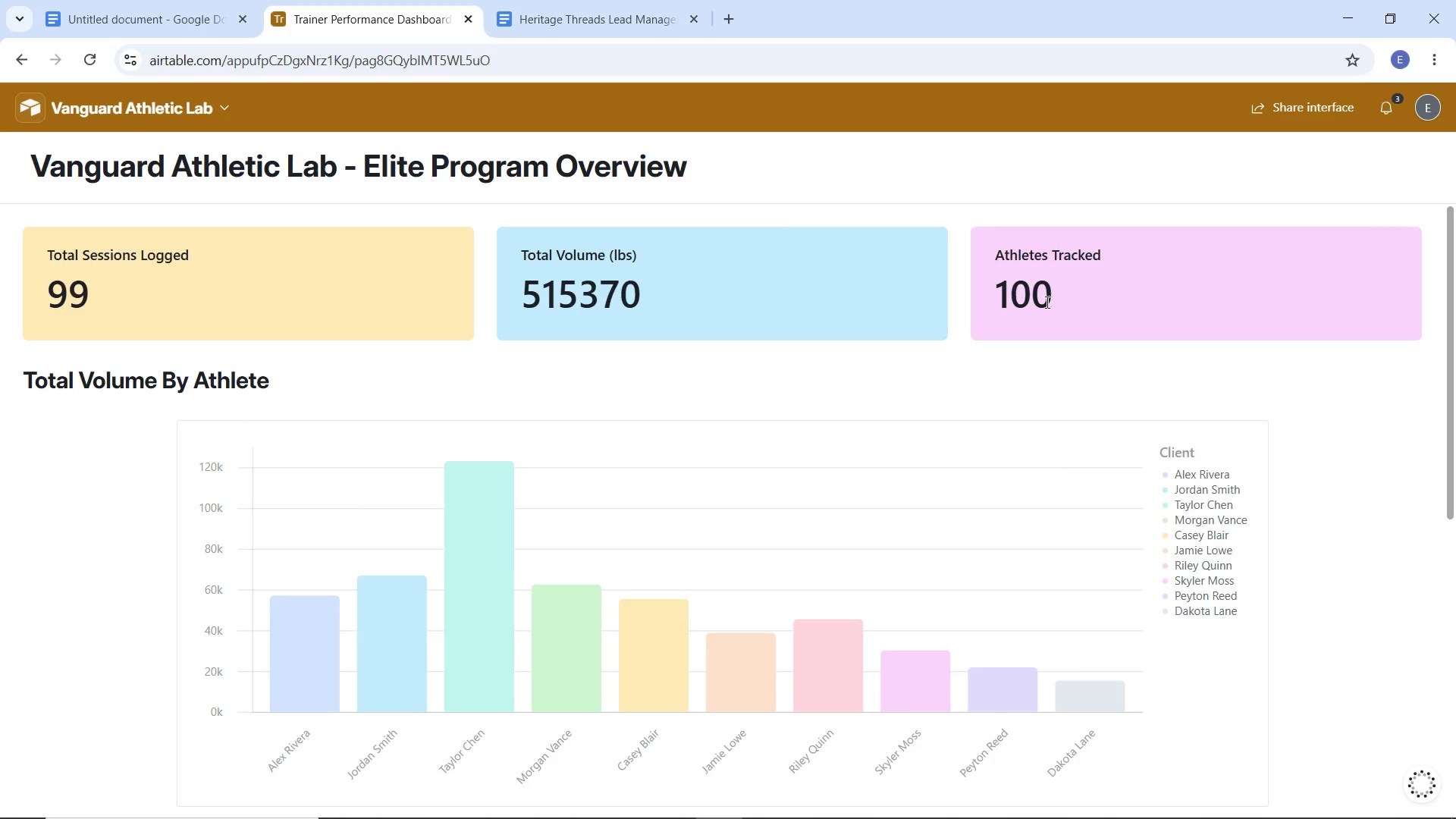 
scroll: coordinate [1063, 309], scroll_direction: up, amount: 6.0
 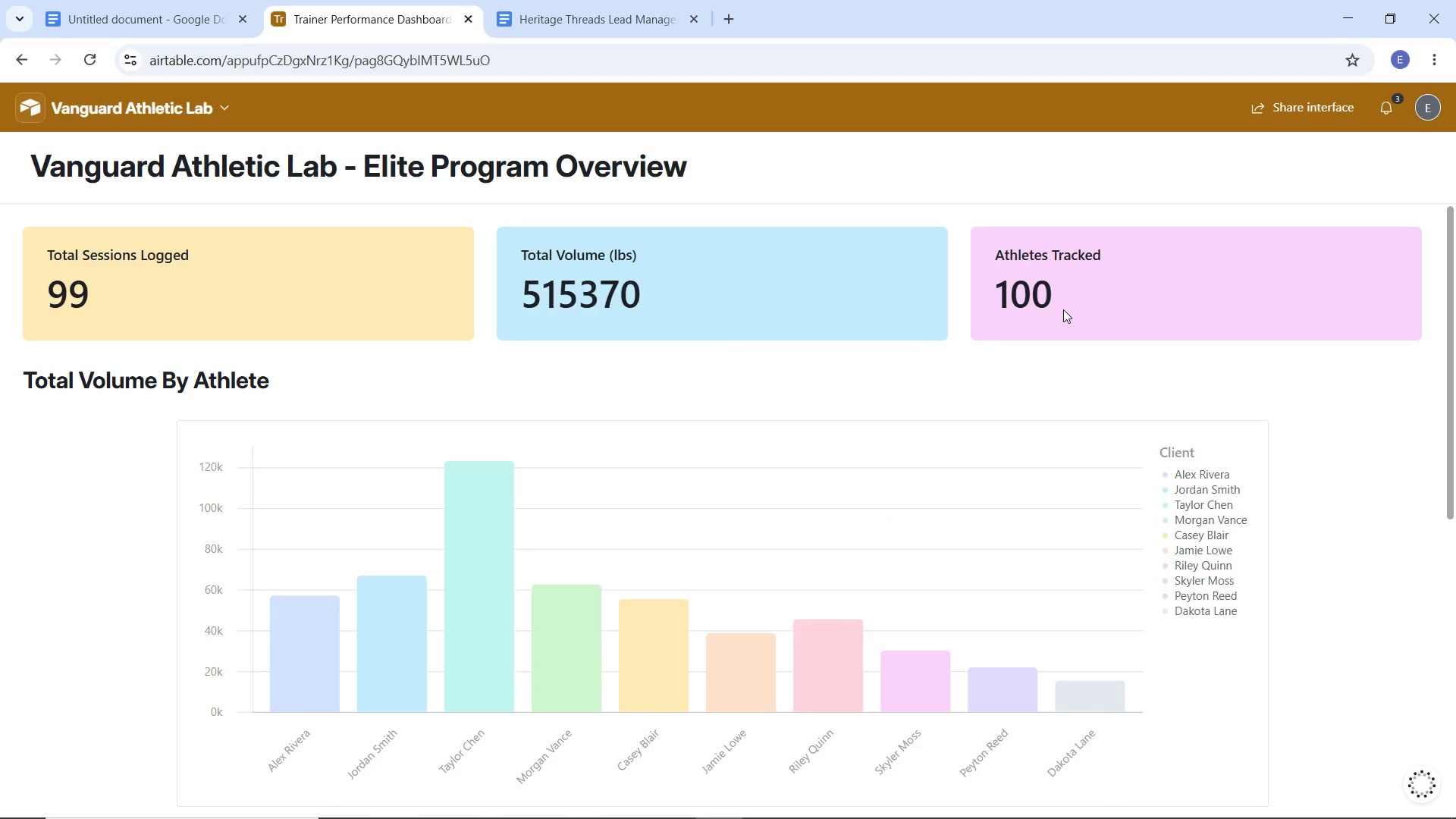 
key(Meta+Shift+S)
 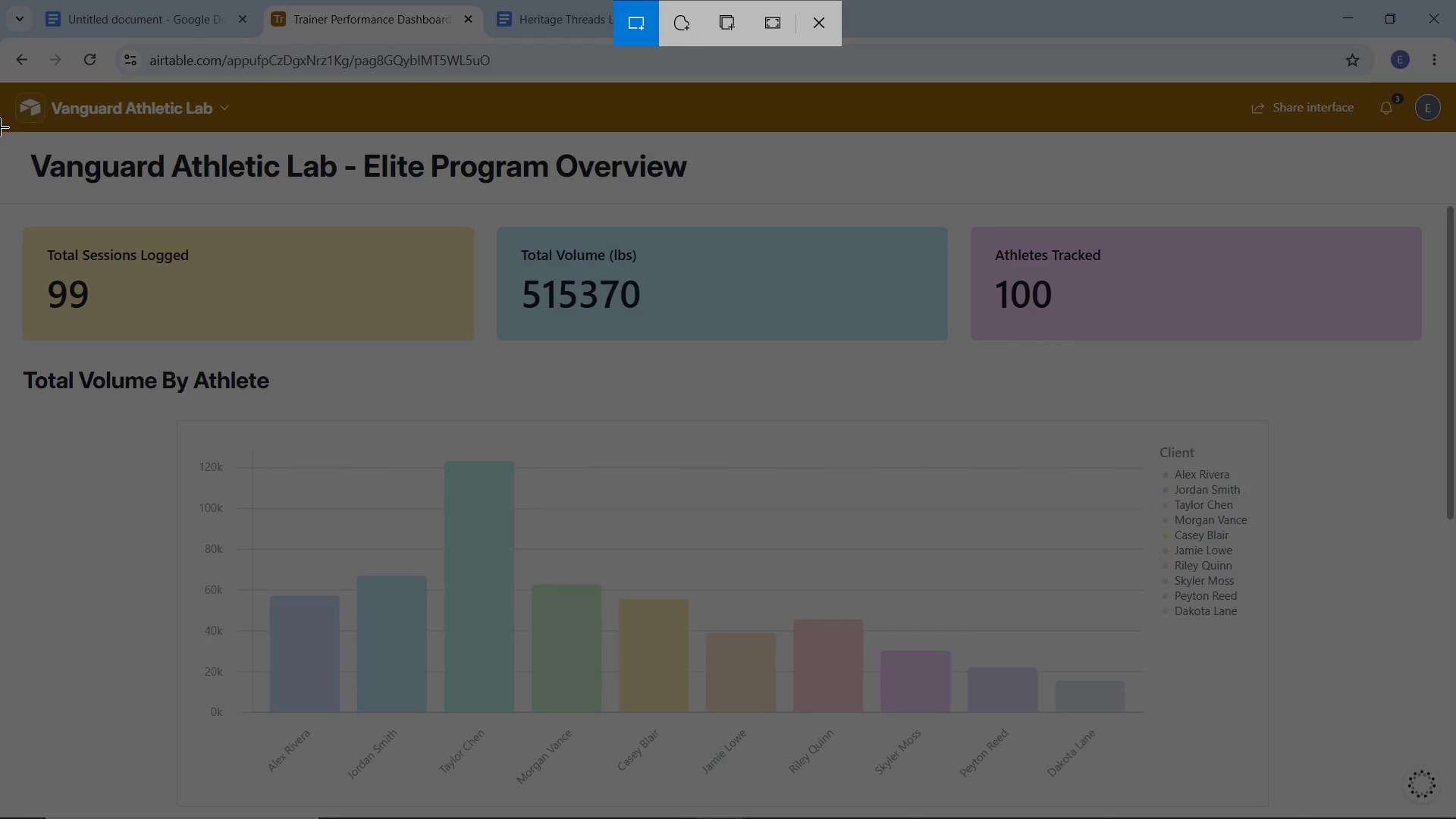 
left_click_drag(start_coordinate=[0, 133], to_coordinate=[1445, 818])
 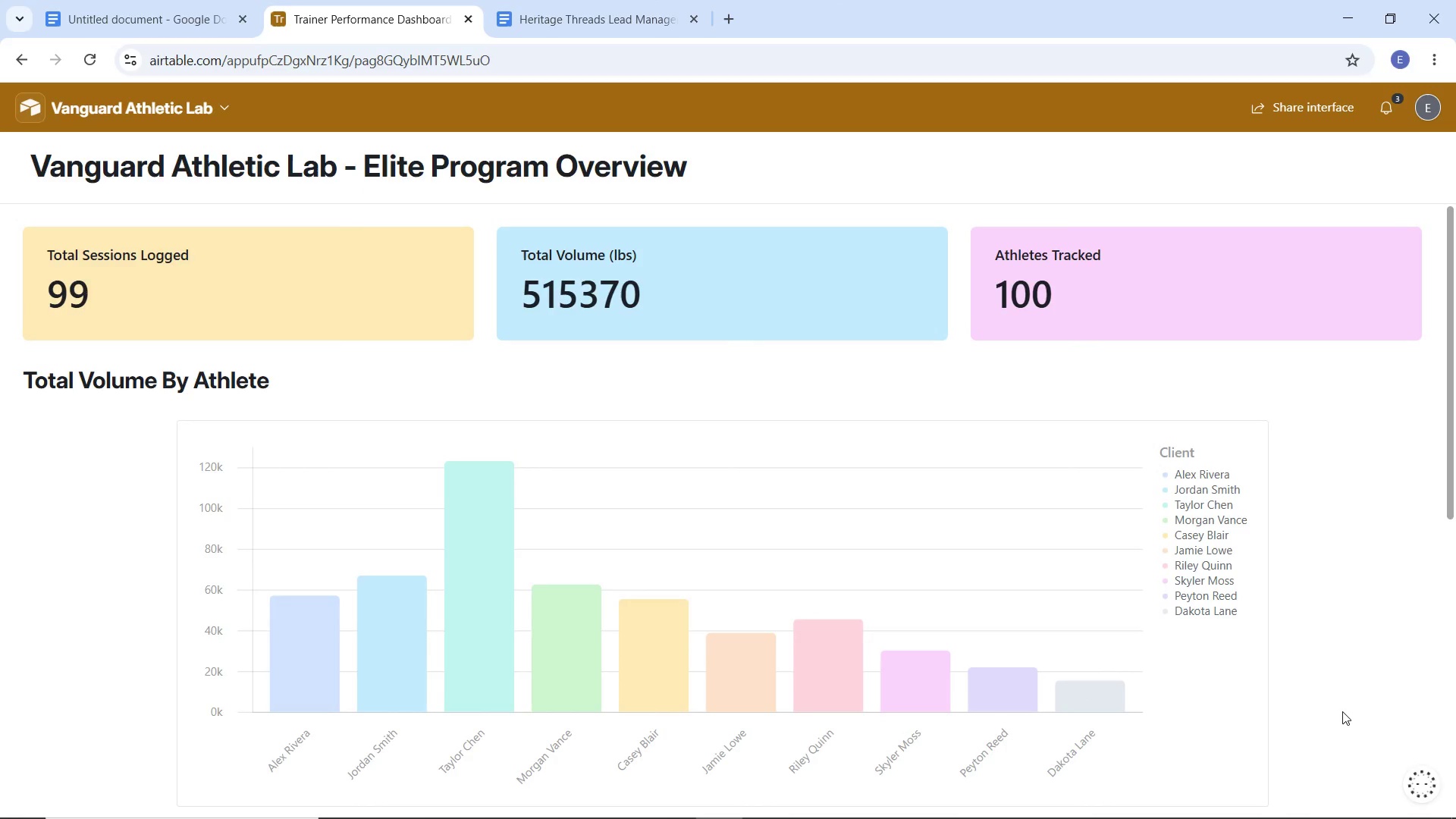 
mouse_move([1351, 698])
 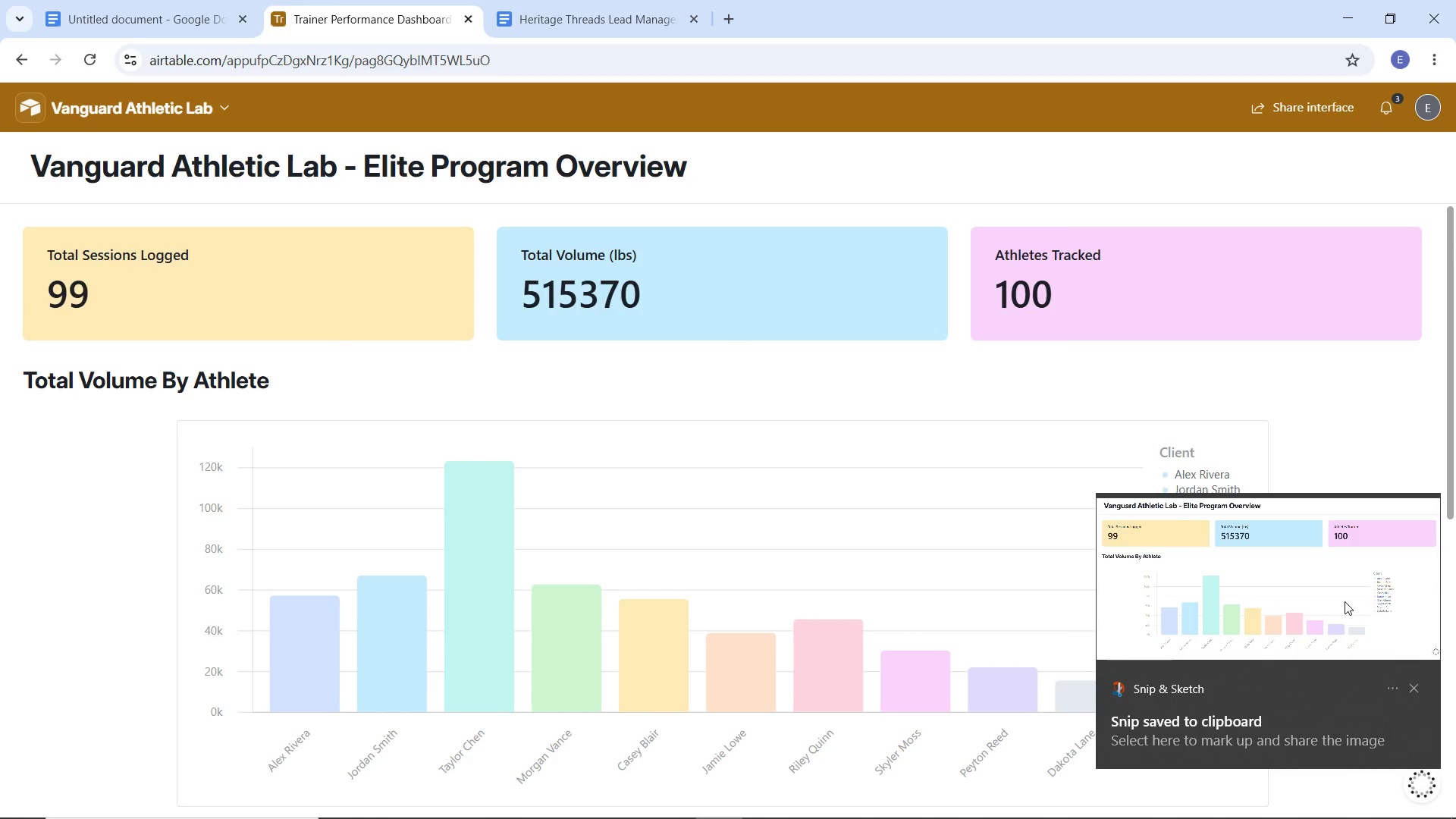 
left_click([1345, 601])
 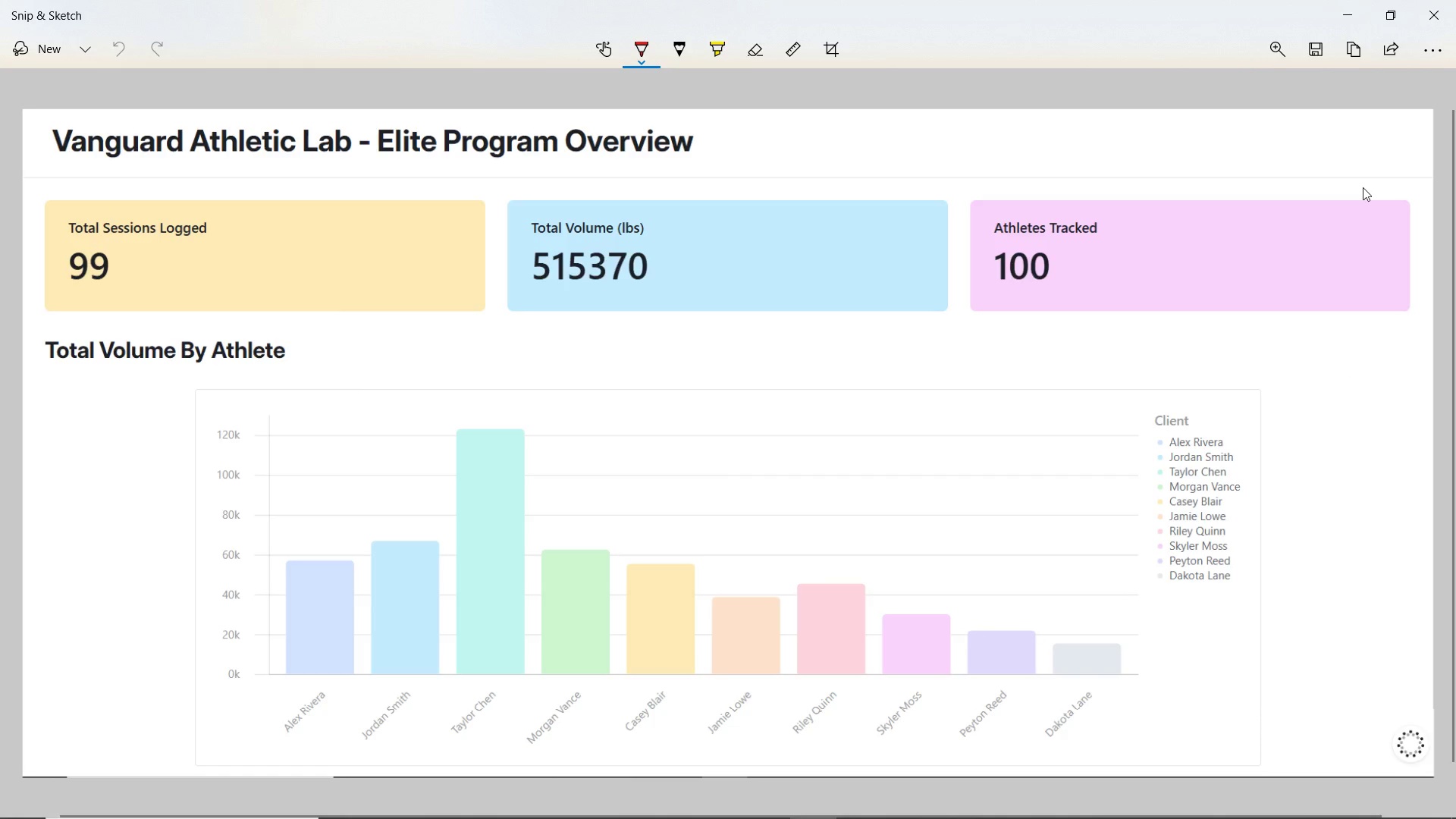 
left_click([1319, 48])
 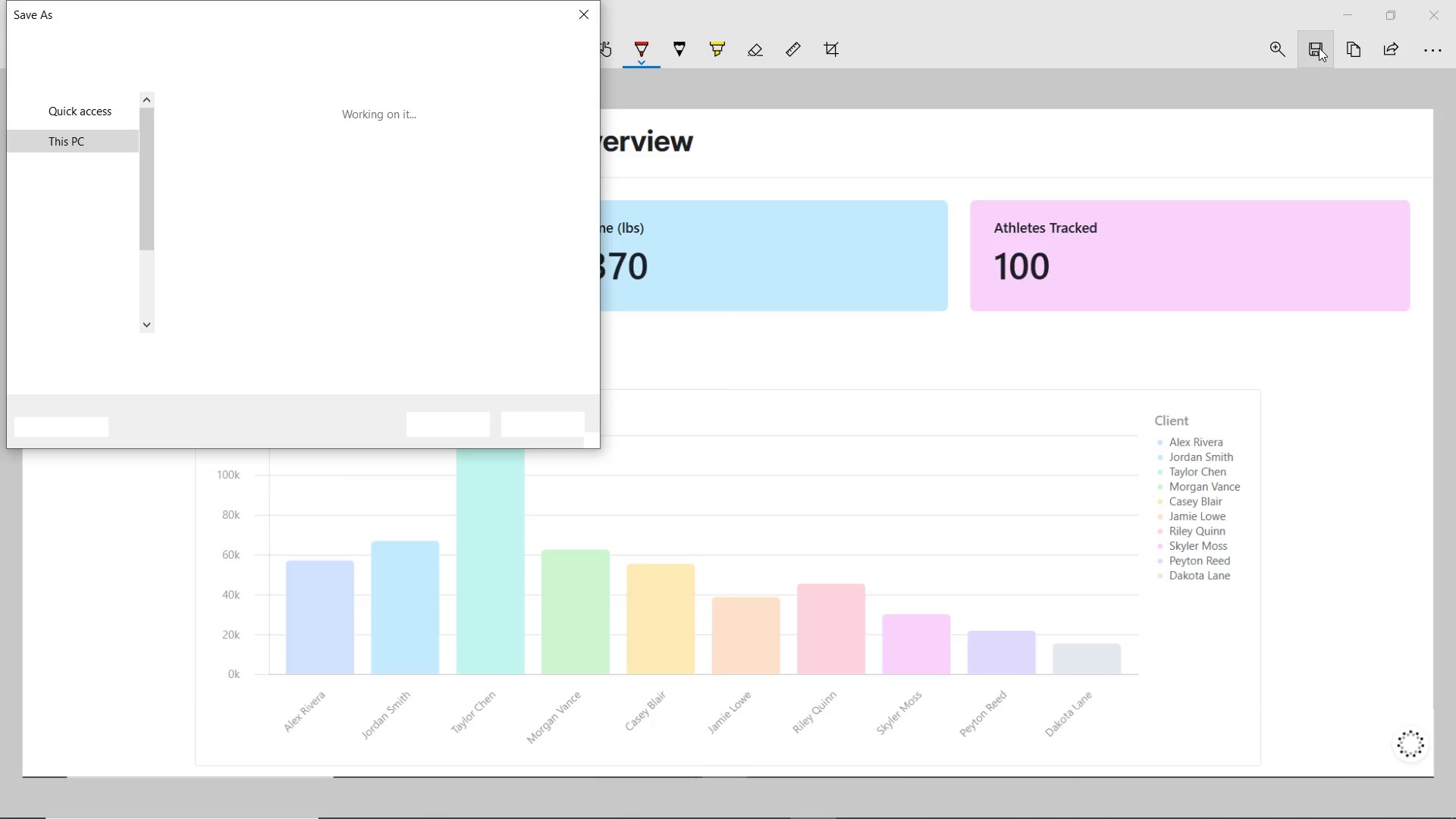 
type(TPD 1)
 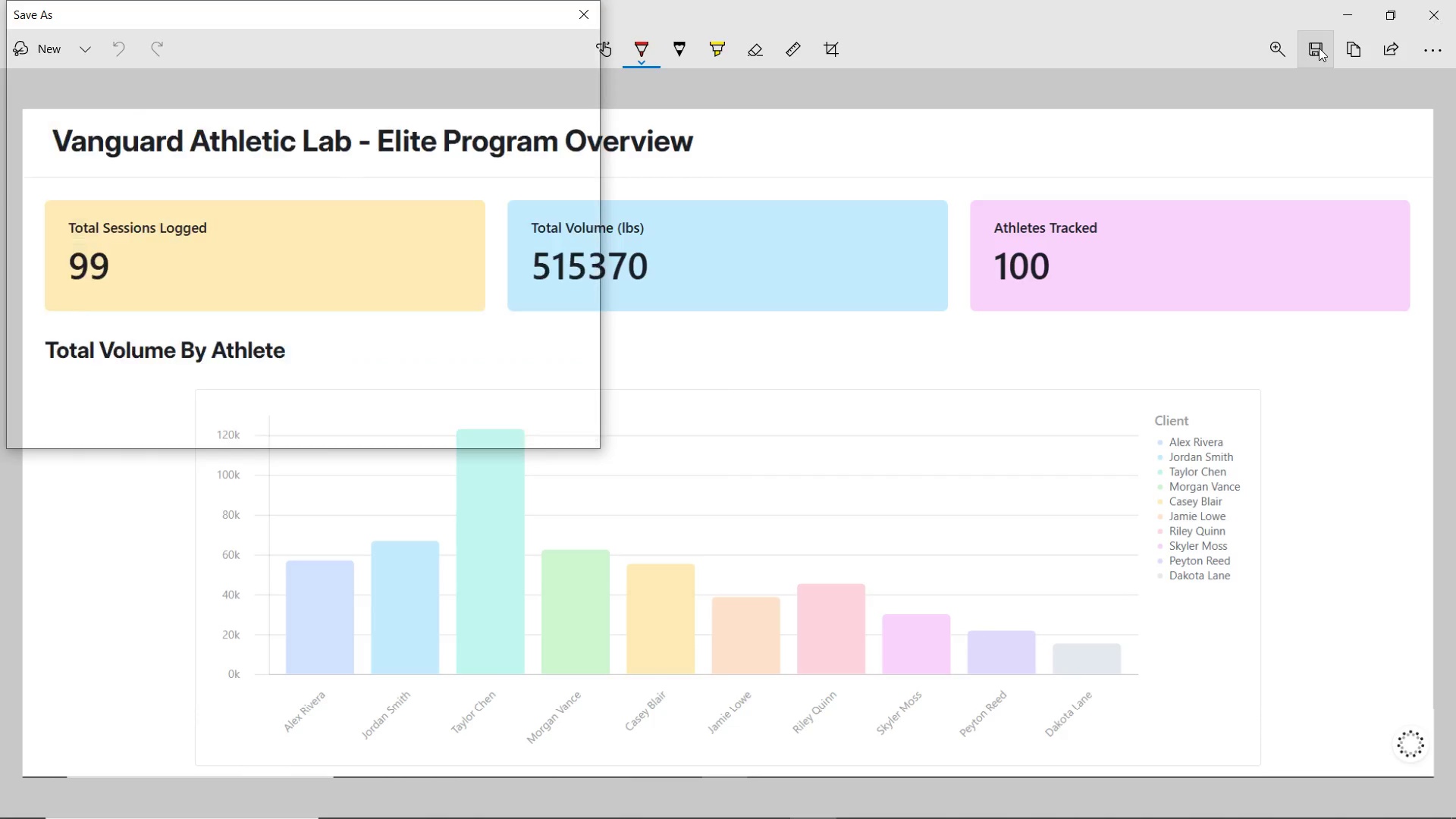 
key(Enter)
 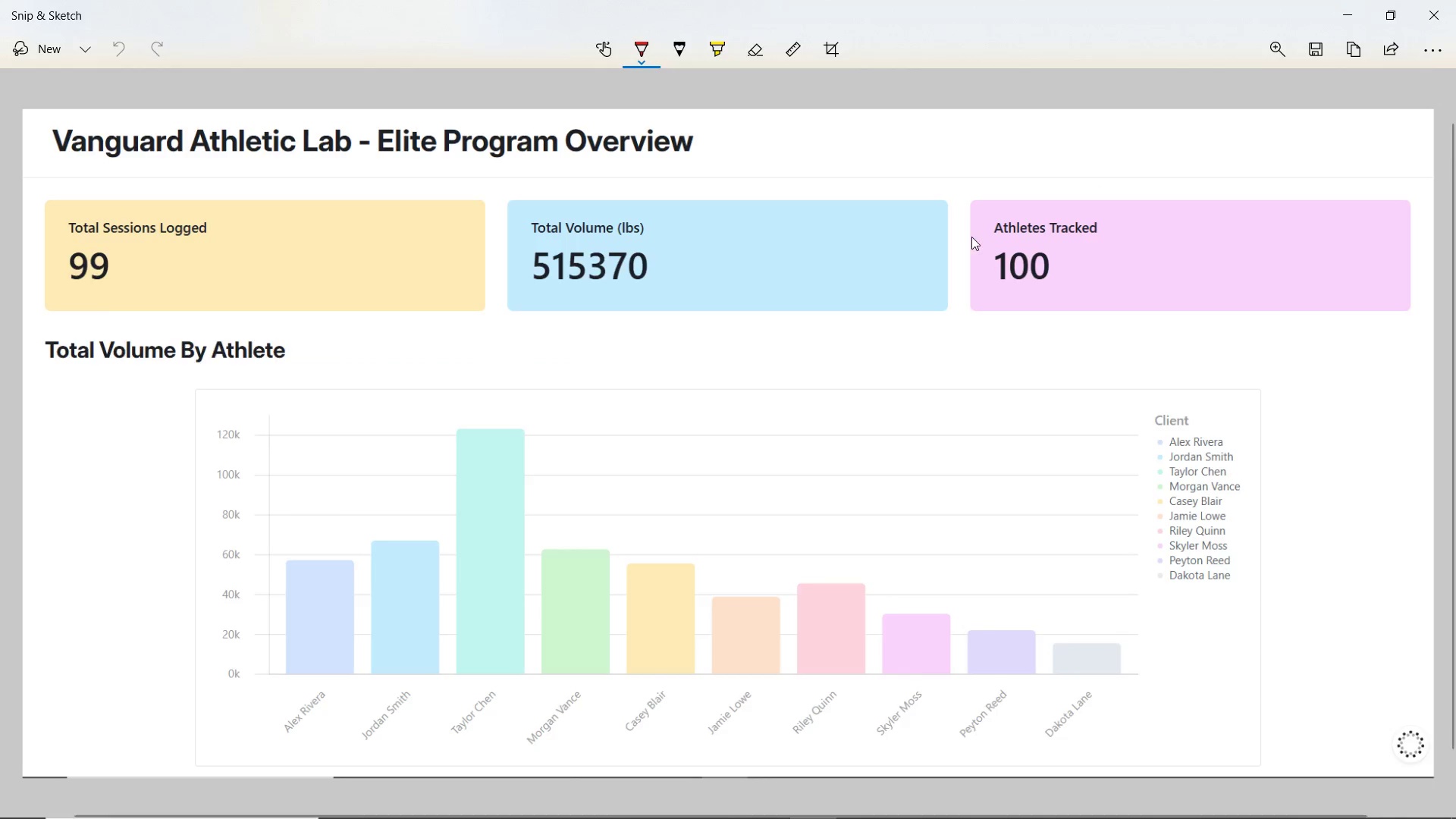 
scroll: coordinate [959, 263], scroll_direction: down, amount: 5.0
 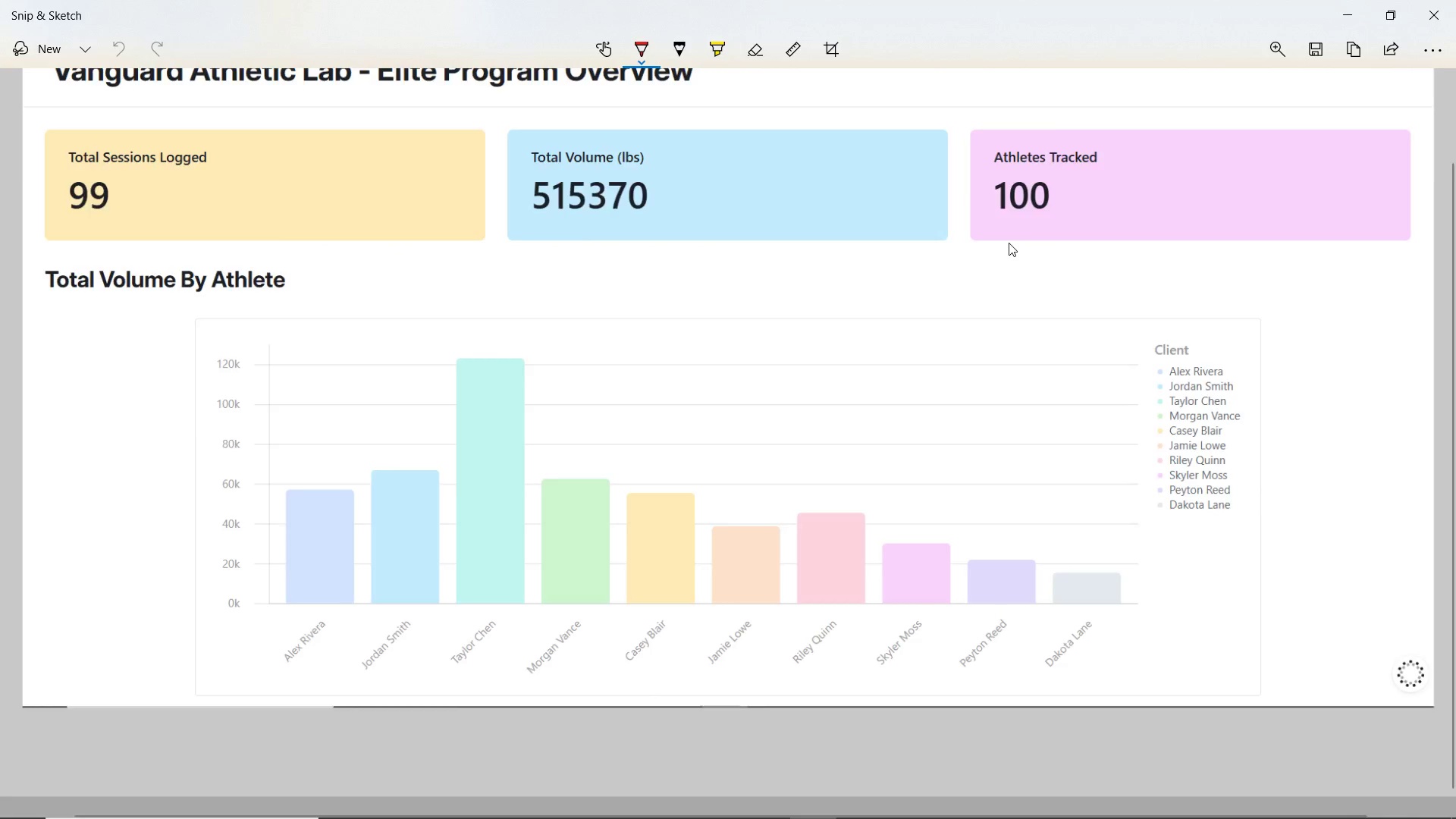 
scroll: coordinate [1007, 244], scroll_direction: up, amount: 4.0
 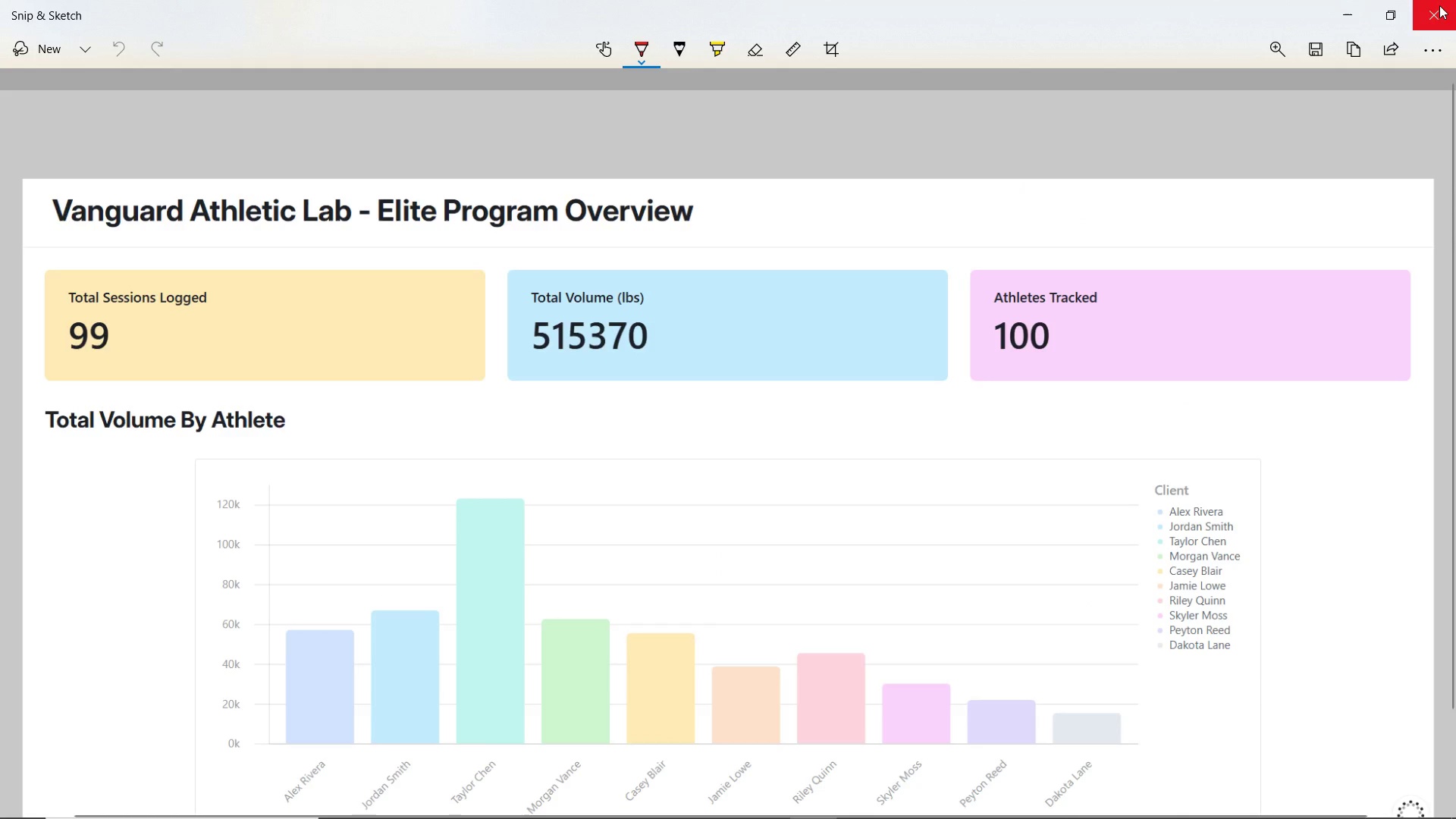 
left_click([1439, 5])
 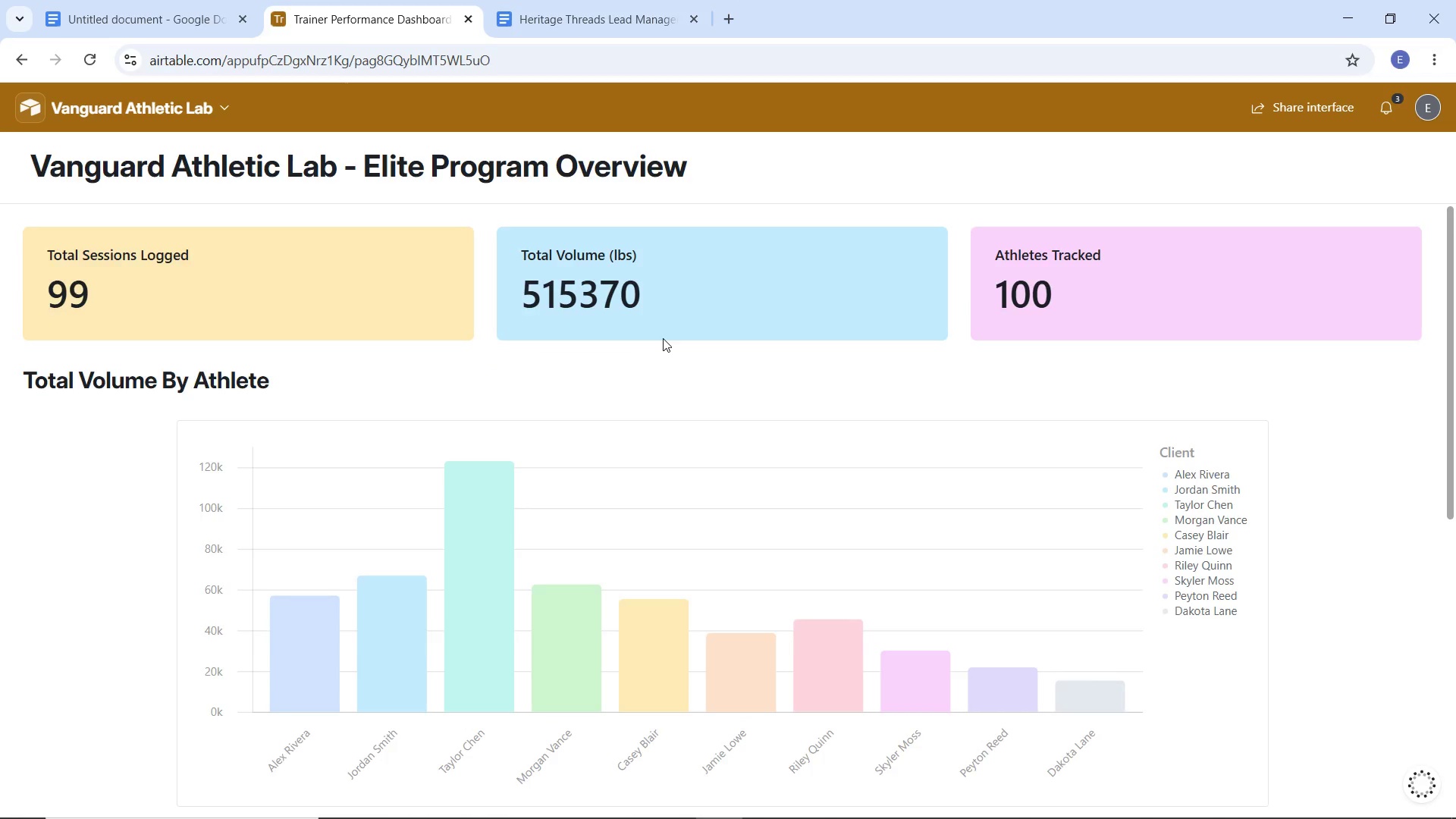 
scroll: coordinate [663, 338], scroll_direction: down, amount: 7.0
 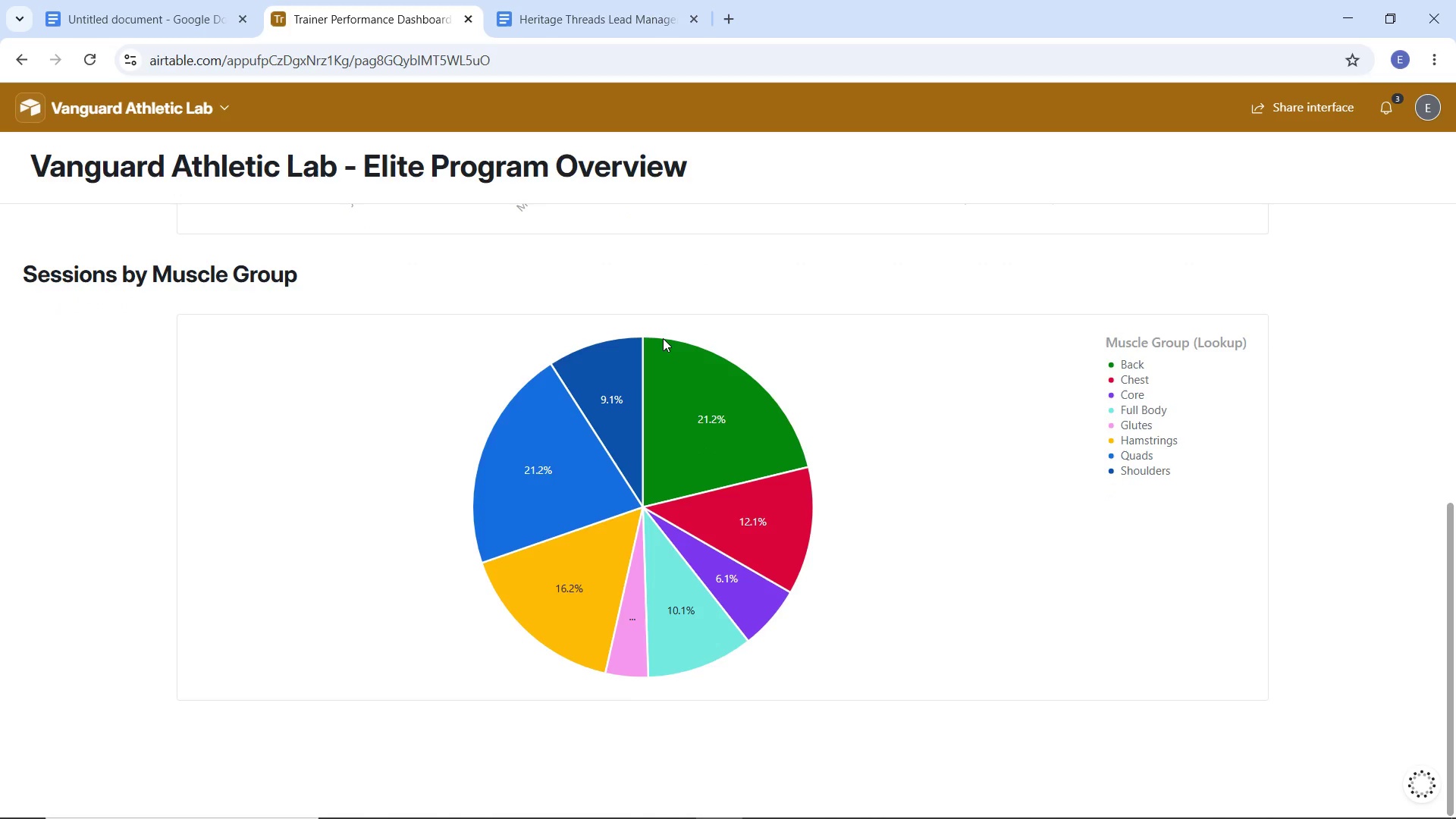 
key(Meta+Shift+S)
 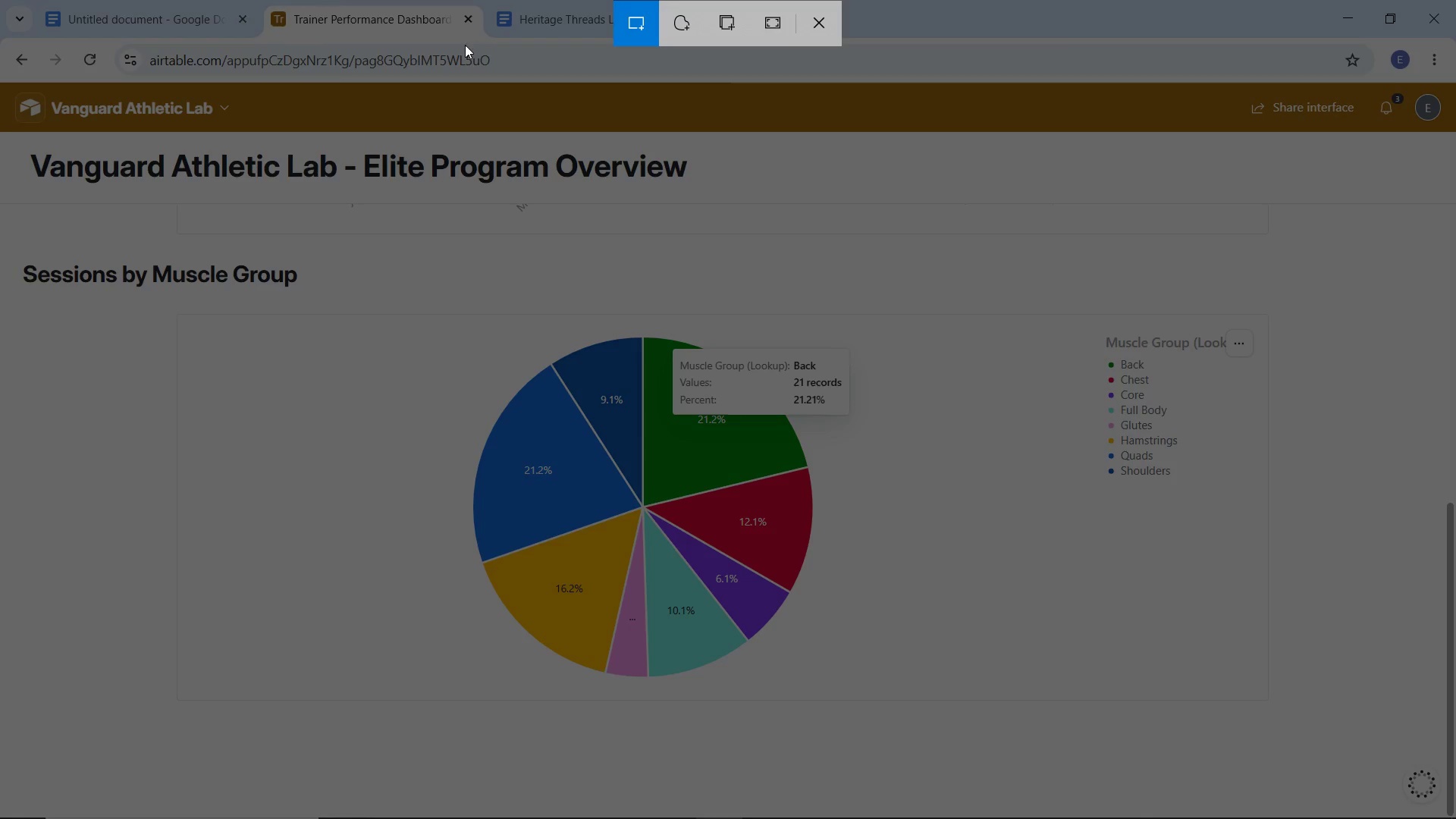 
left_click([627, 25])
 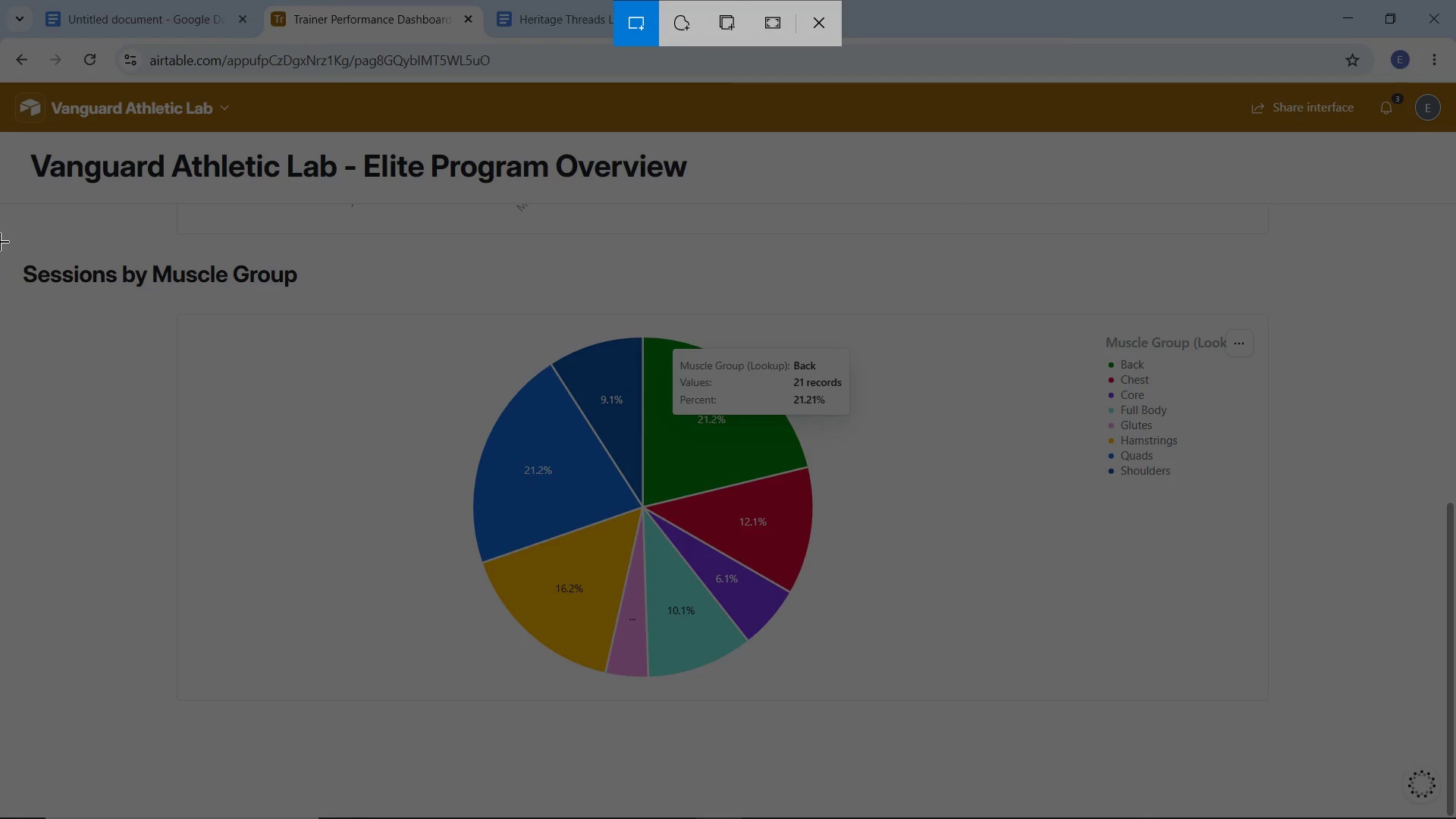 
left_click_drag(start_coordinate=[0, 240], to_coordinate=[1441, 748])
 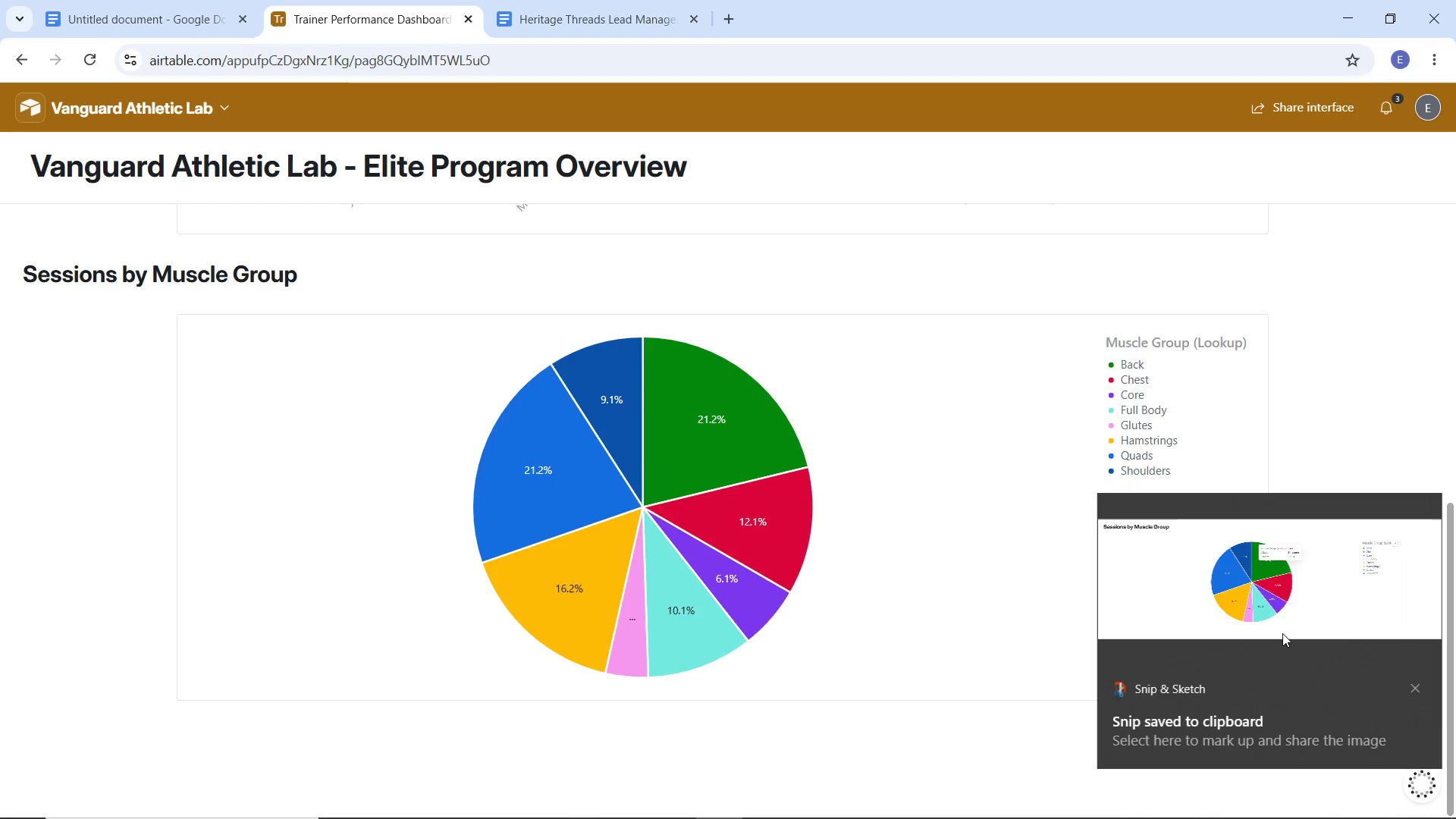 
left_click([1235, 641])
 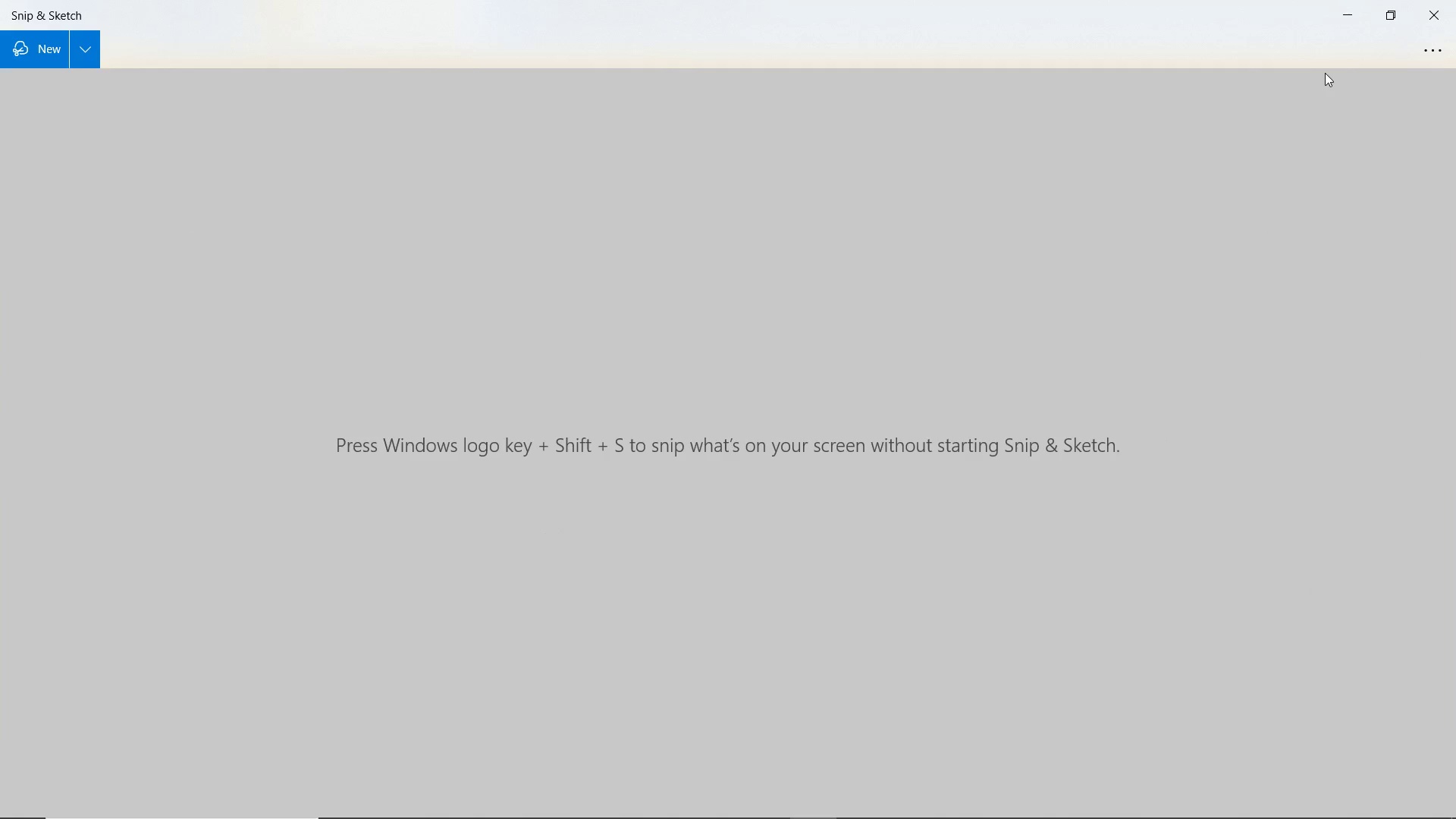 
left_click([1319, 60])
 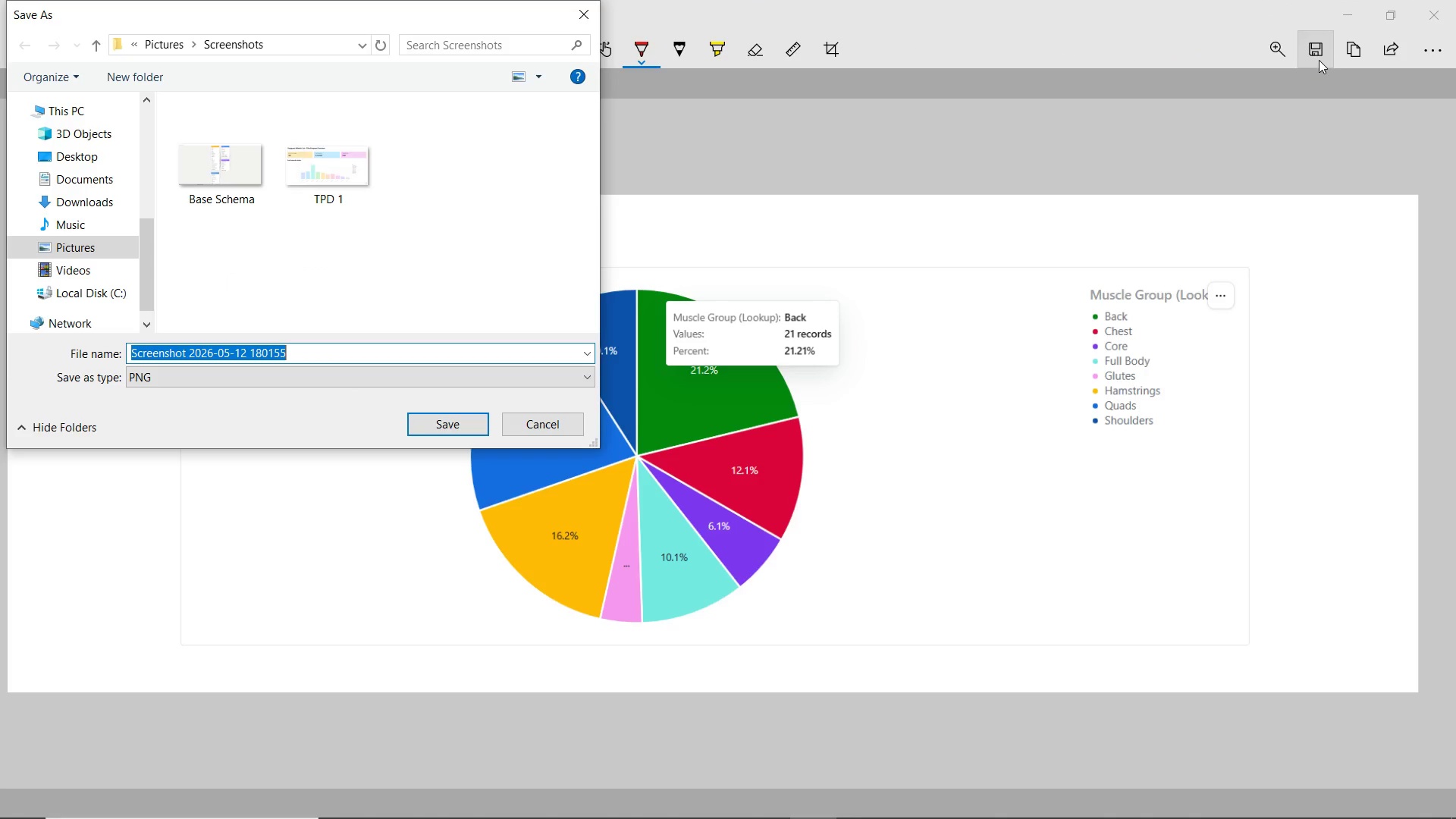 
type(TPD 2)
 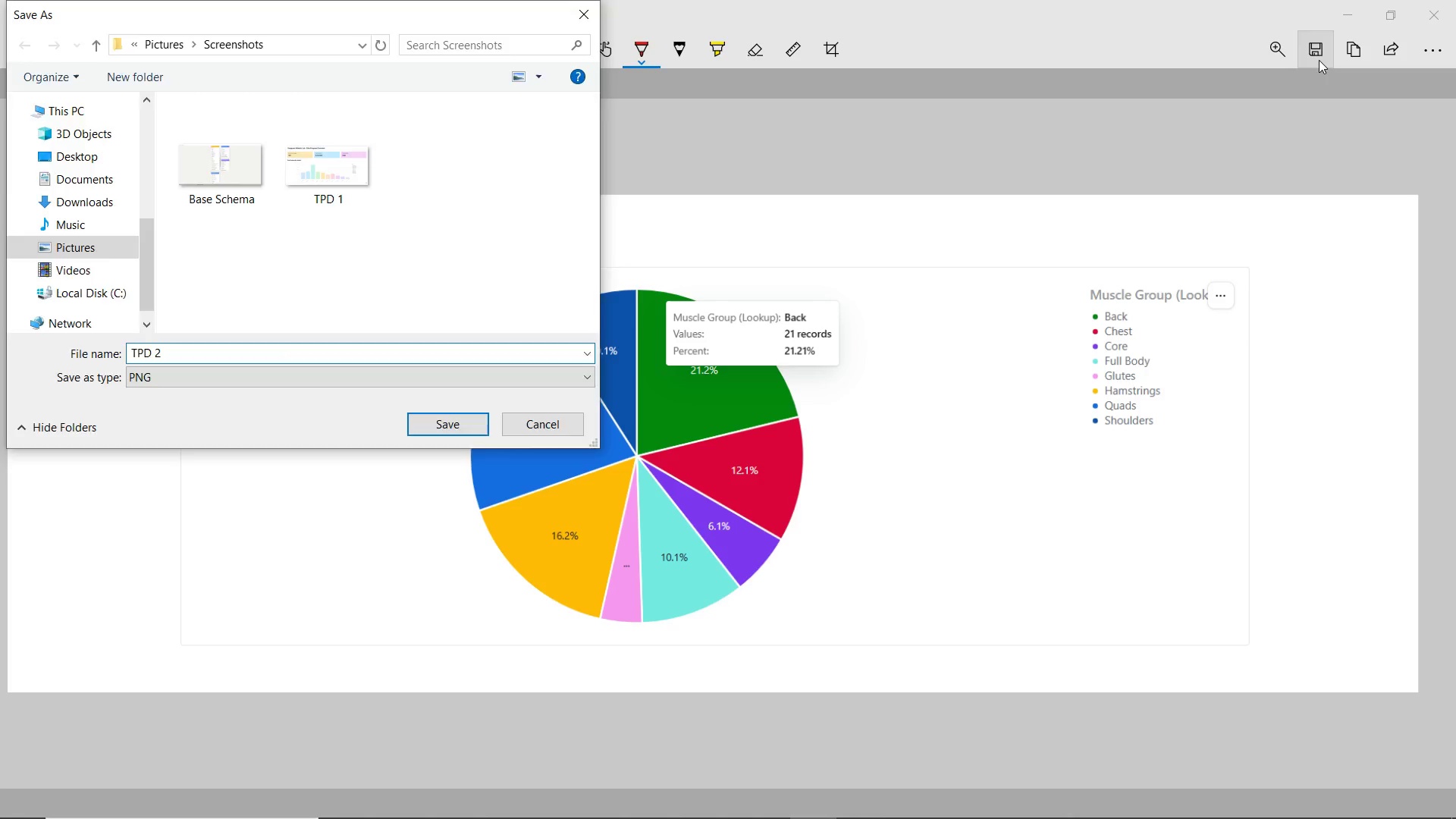 
key(Enter)
 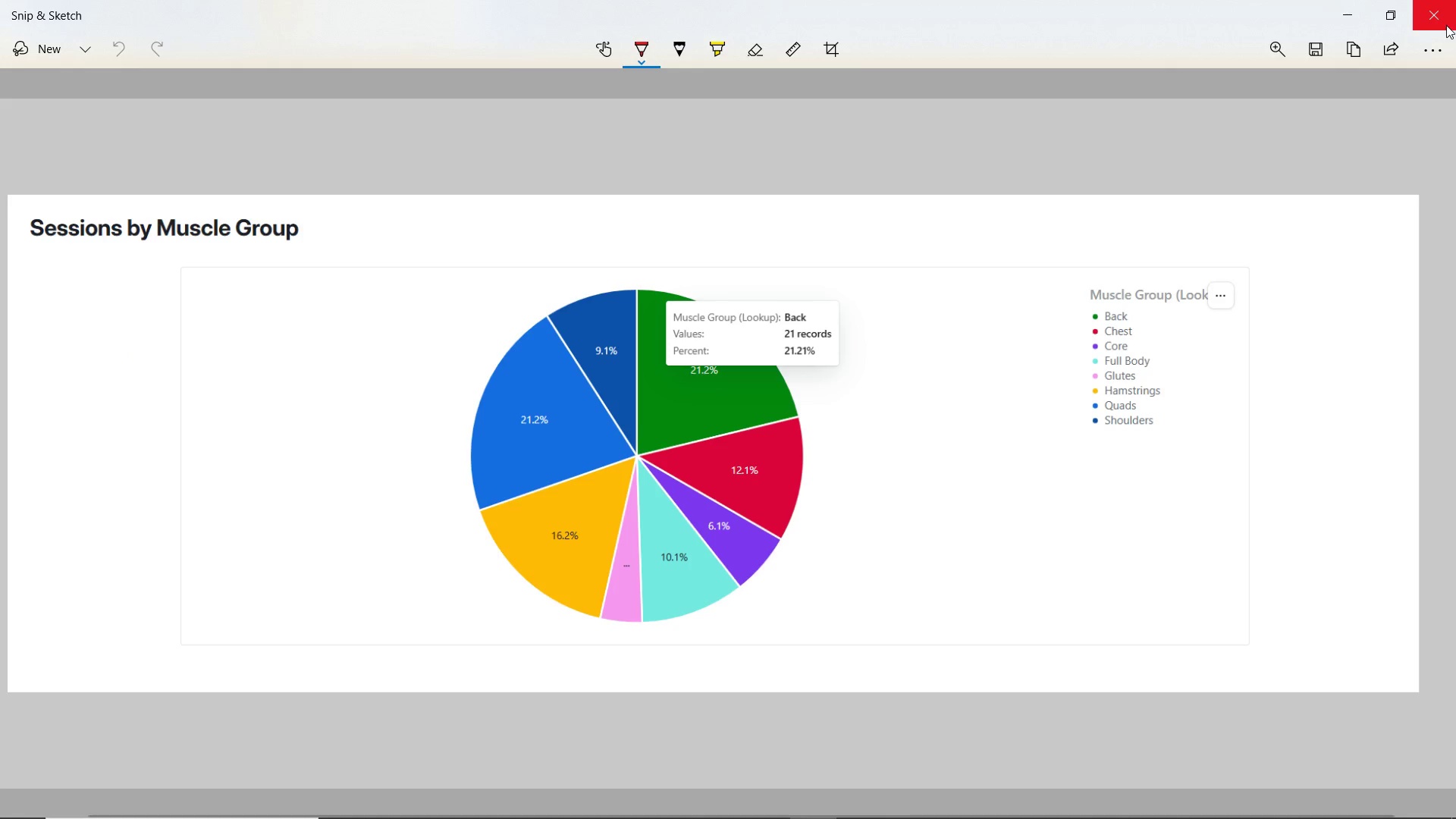 
left_click([1436, 20])
 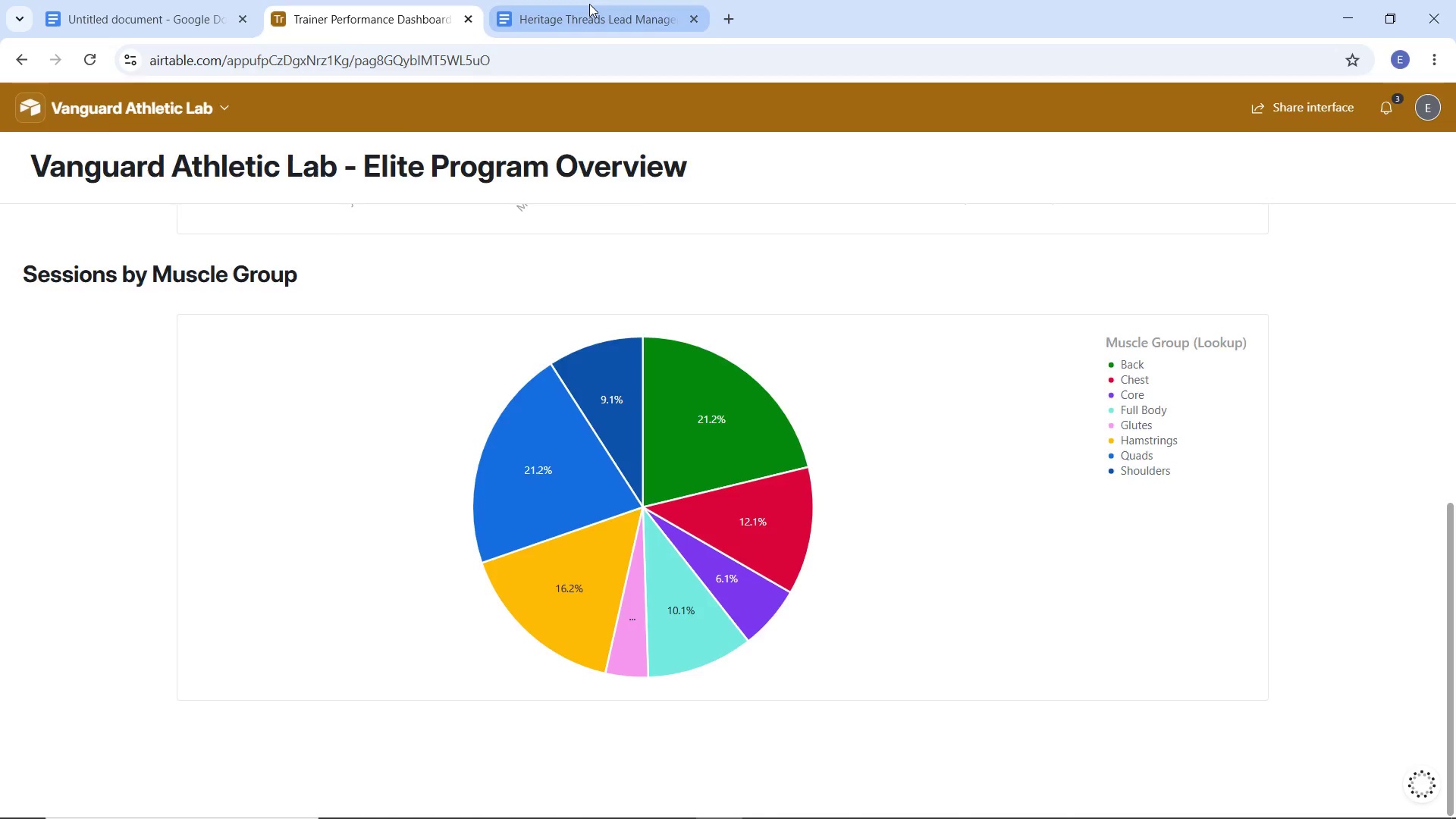 
left_click([589, 4])
 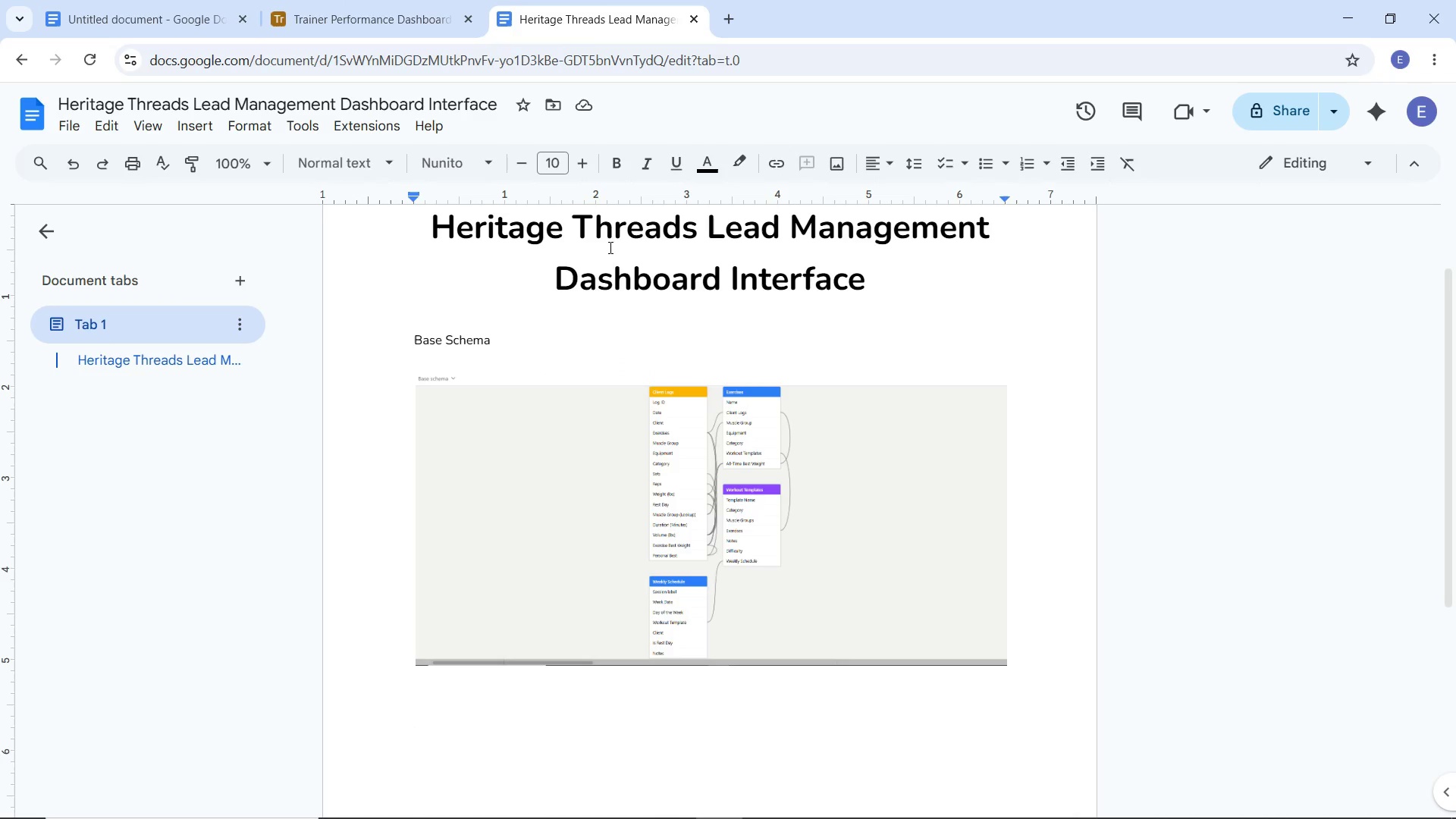 
wait(5.11)
 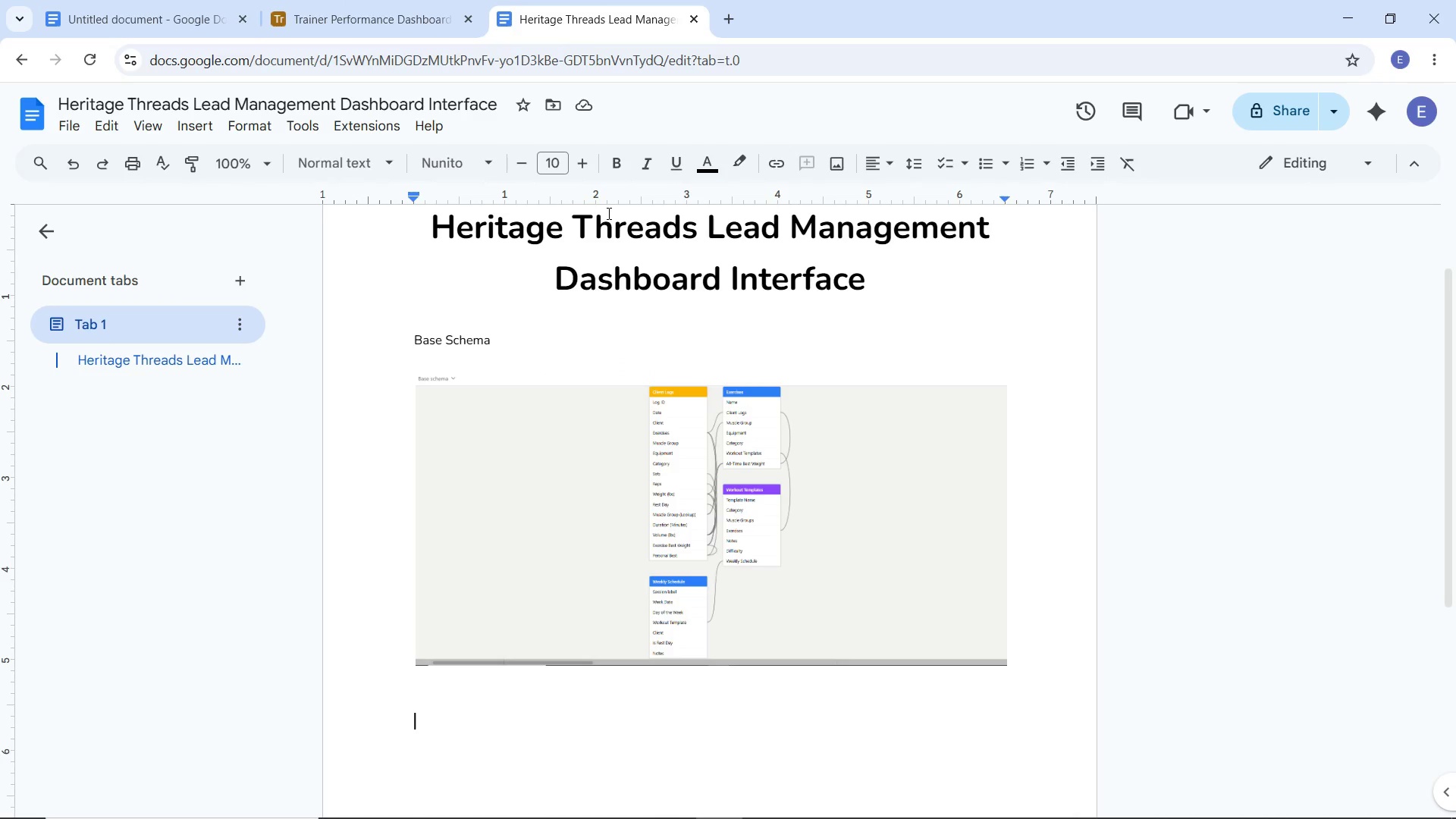 
left_click([177, 2])
 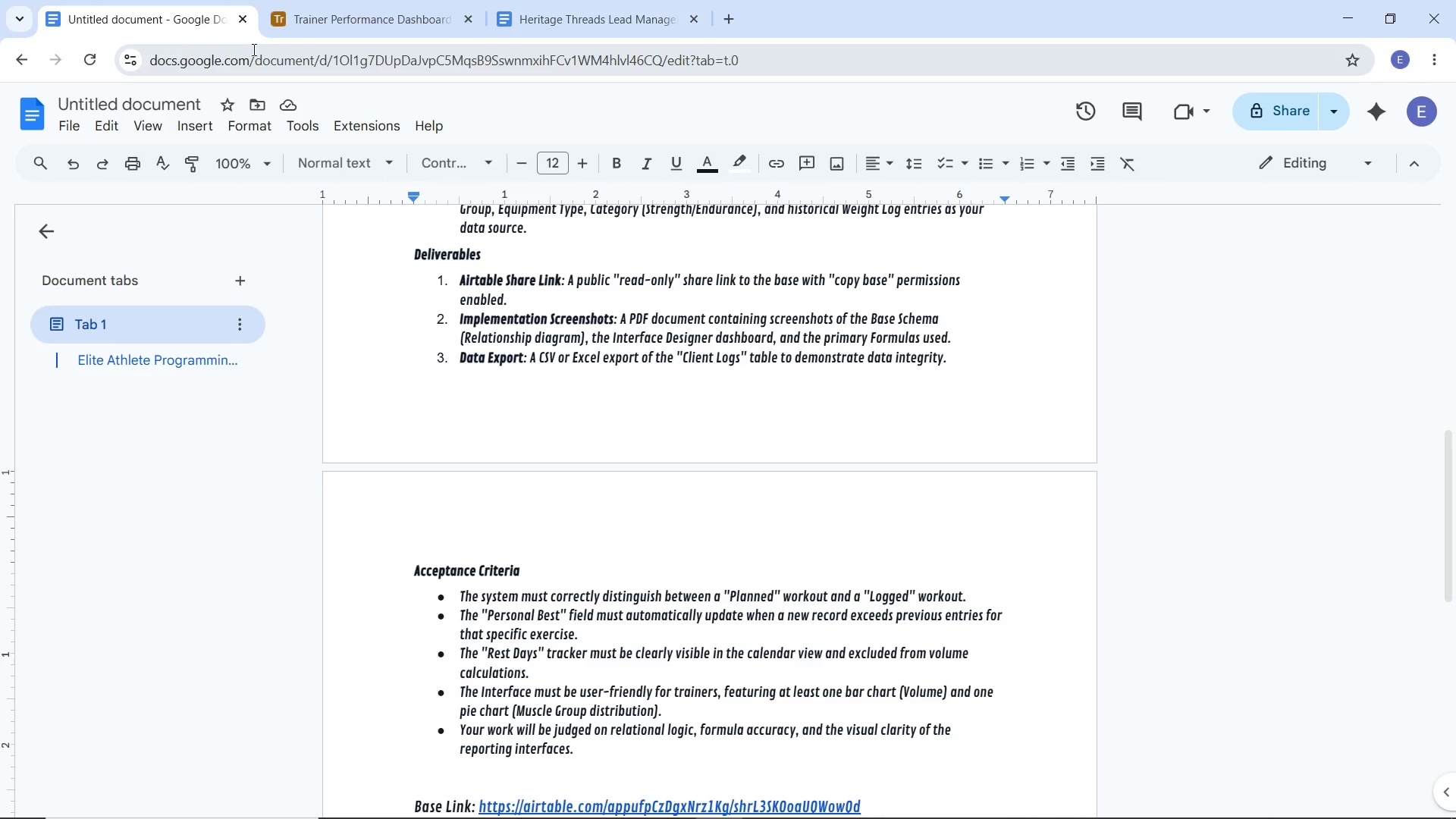 
left_click([554, 3])
 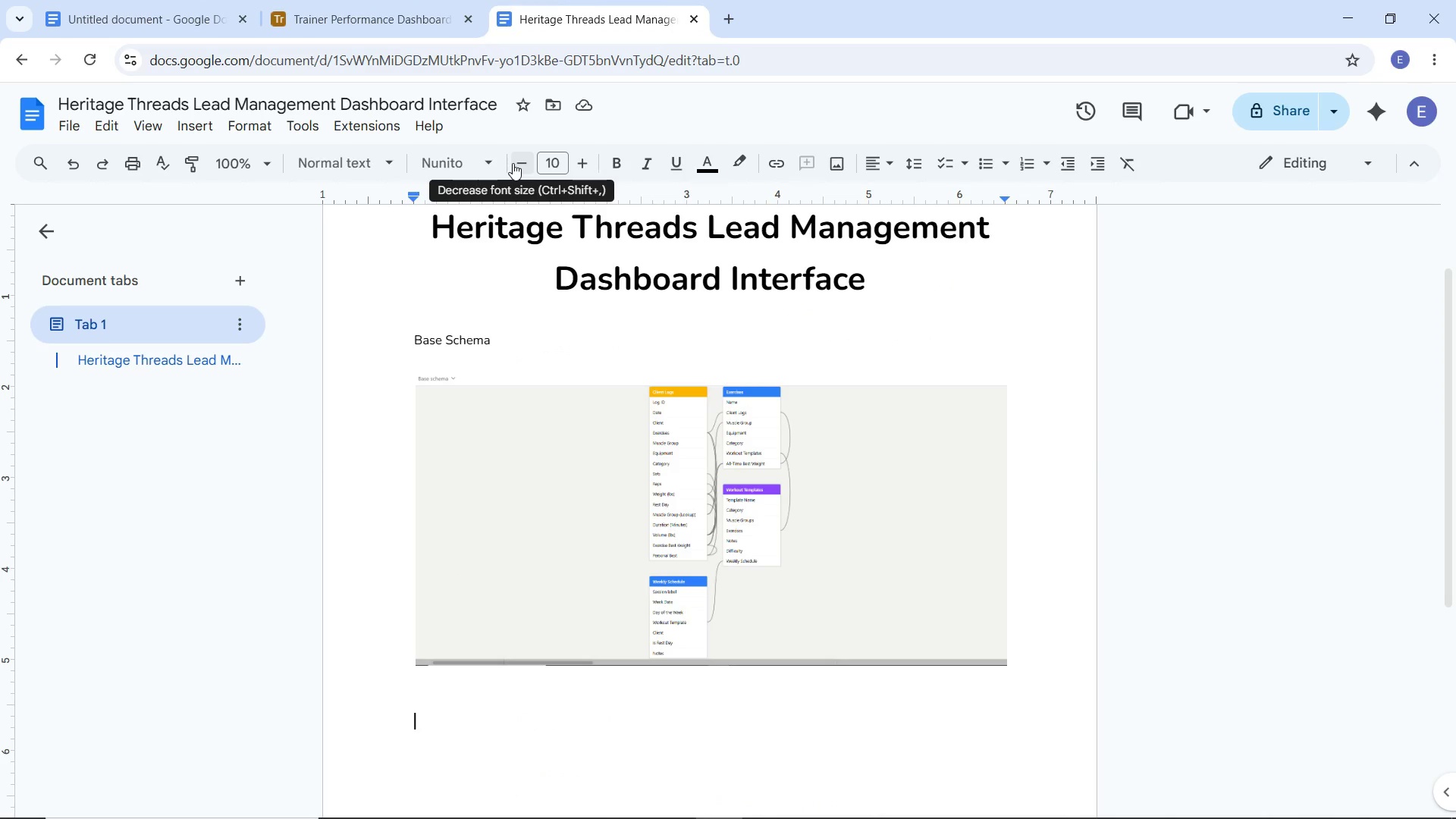 
type(Interface Dashboard)
 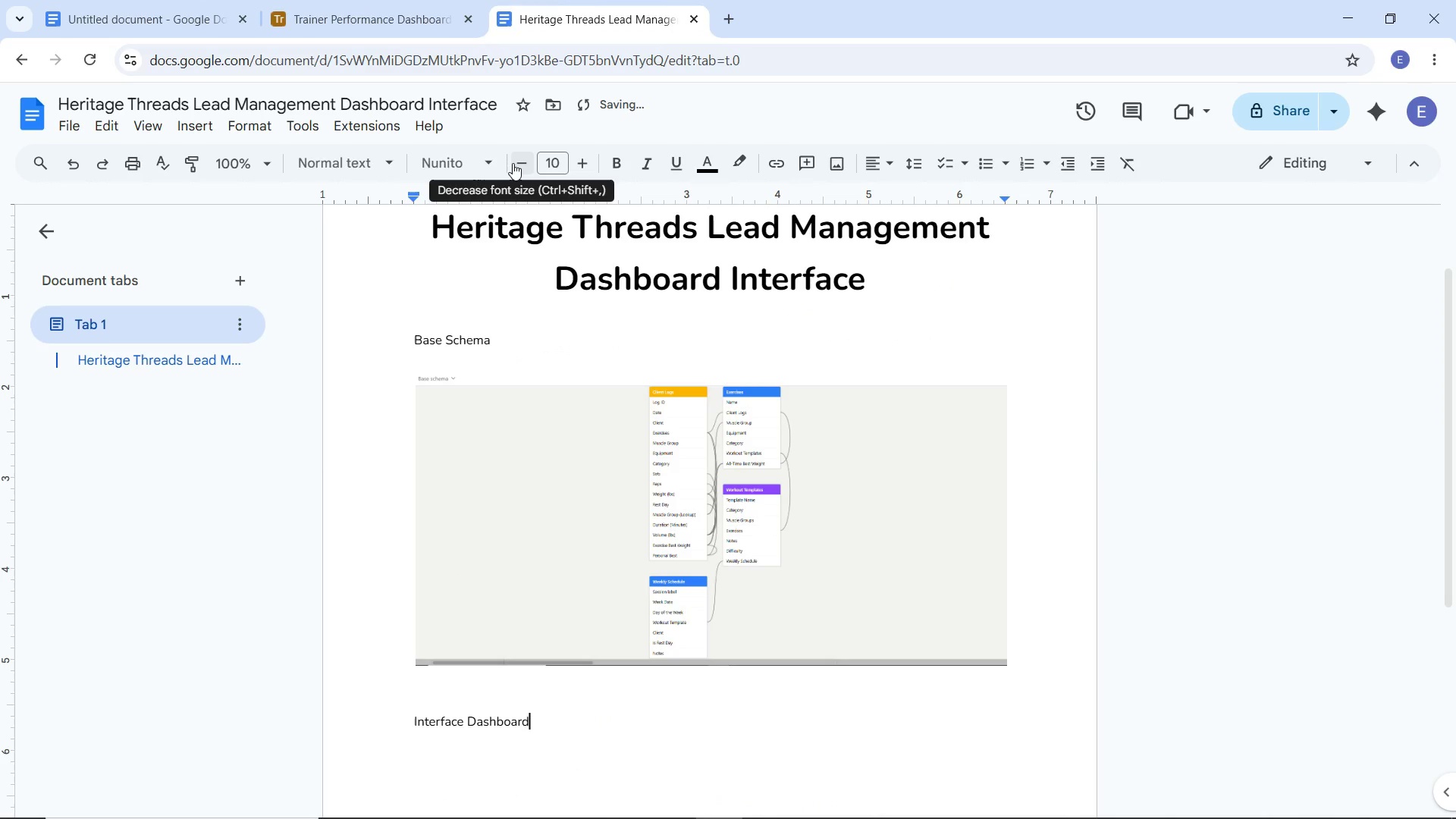 
key(Enter)
 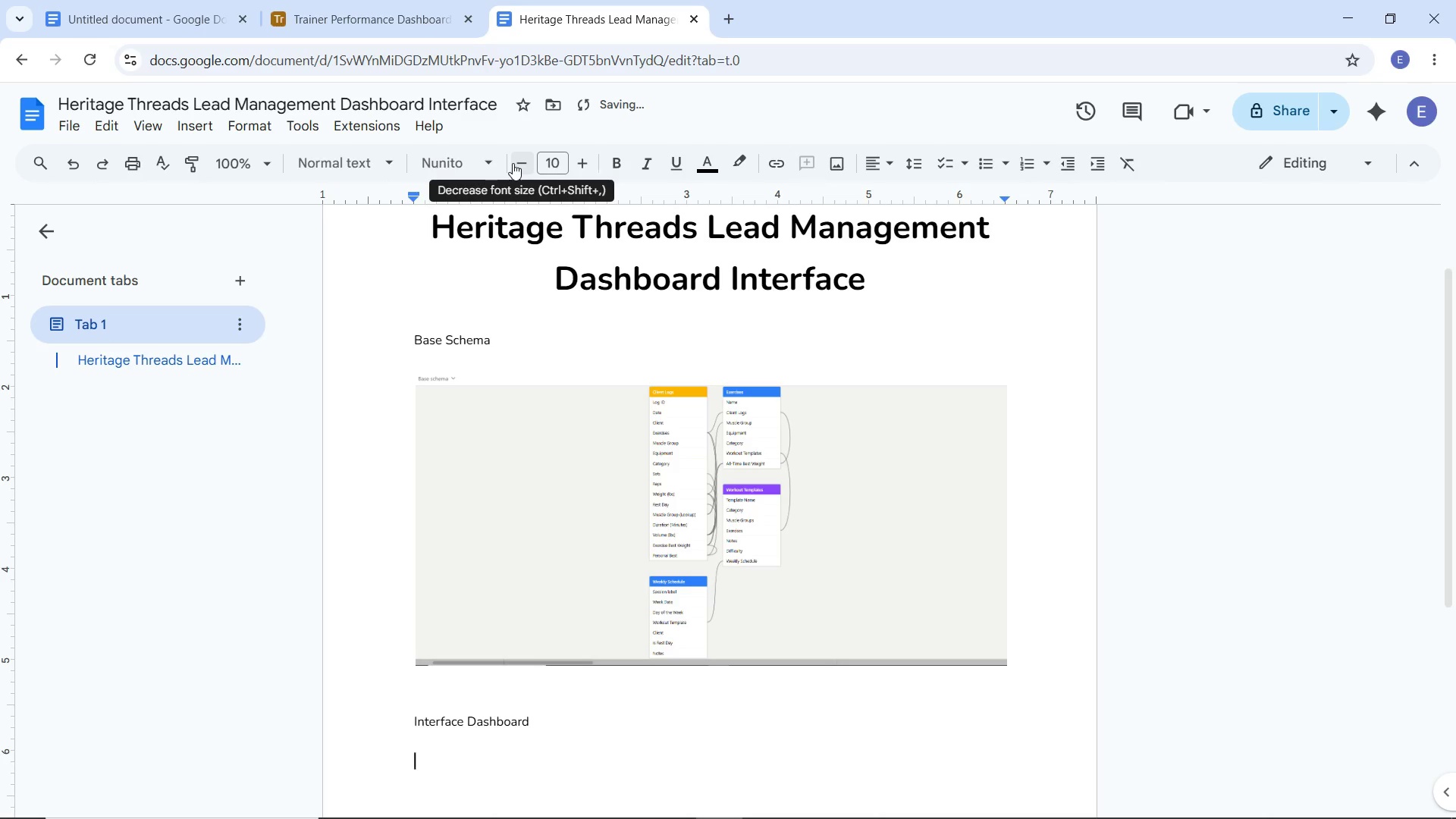 
key(Enter)
 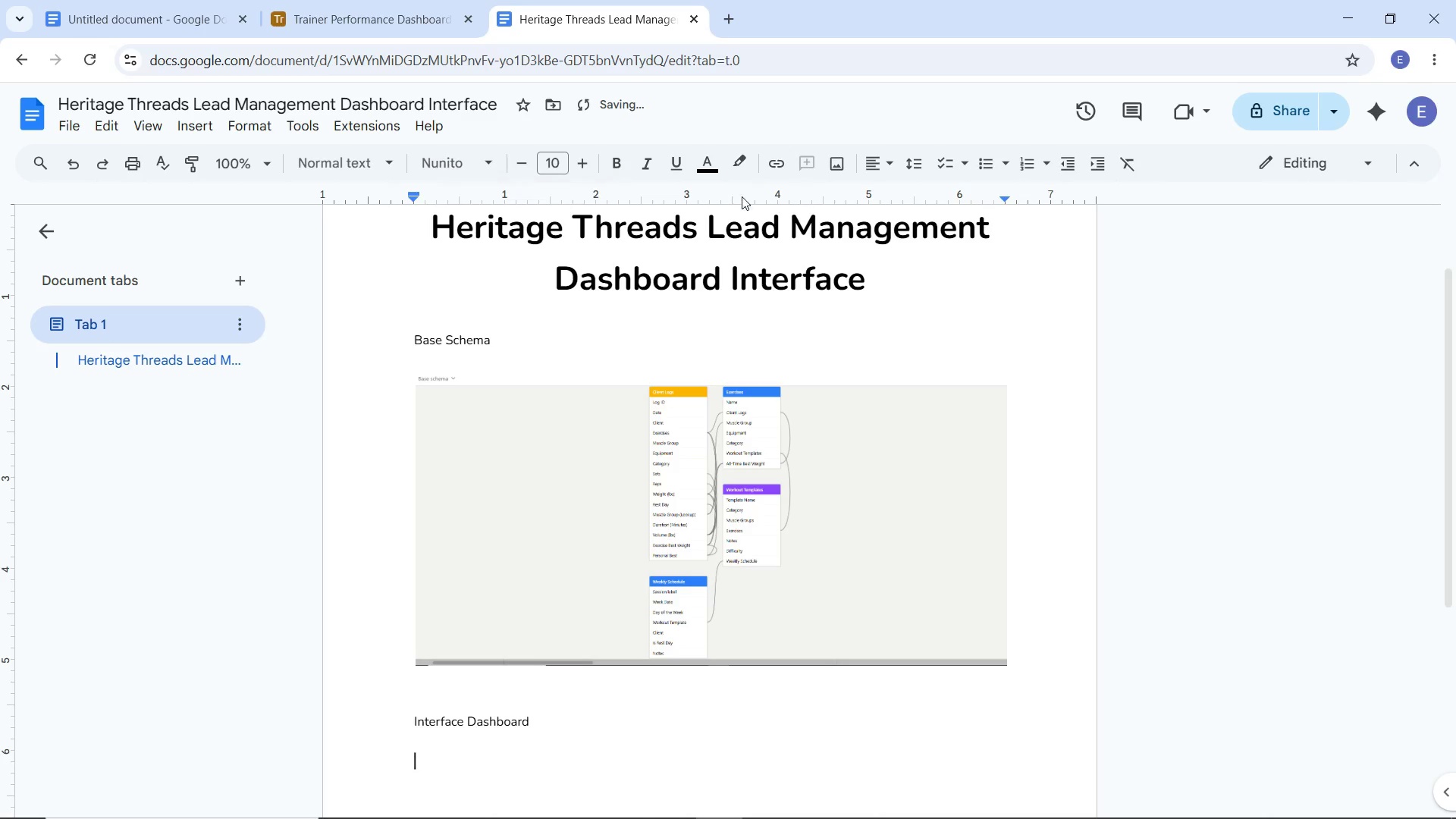 
scroll: coordinate [730, 281], scroll_direction: down, amount: 6.0
 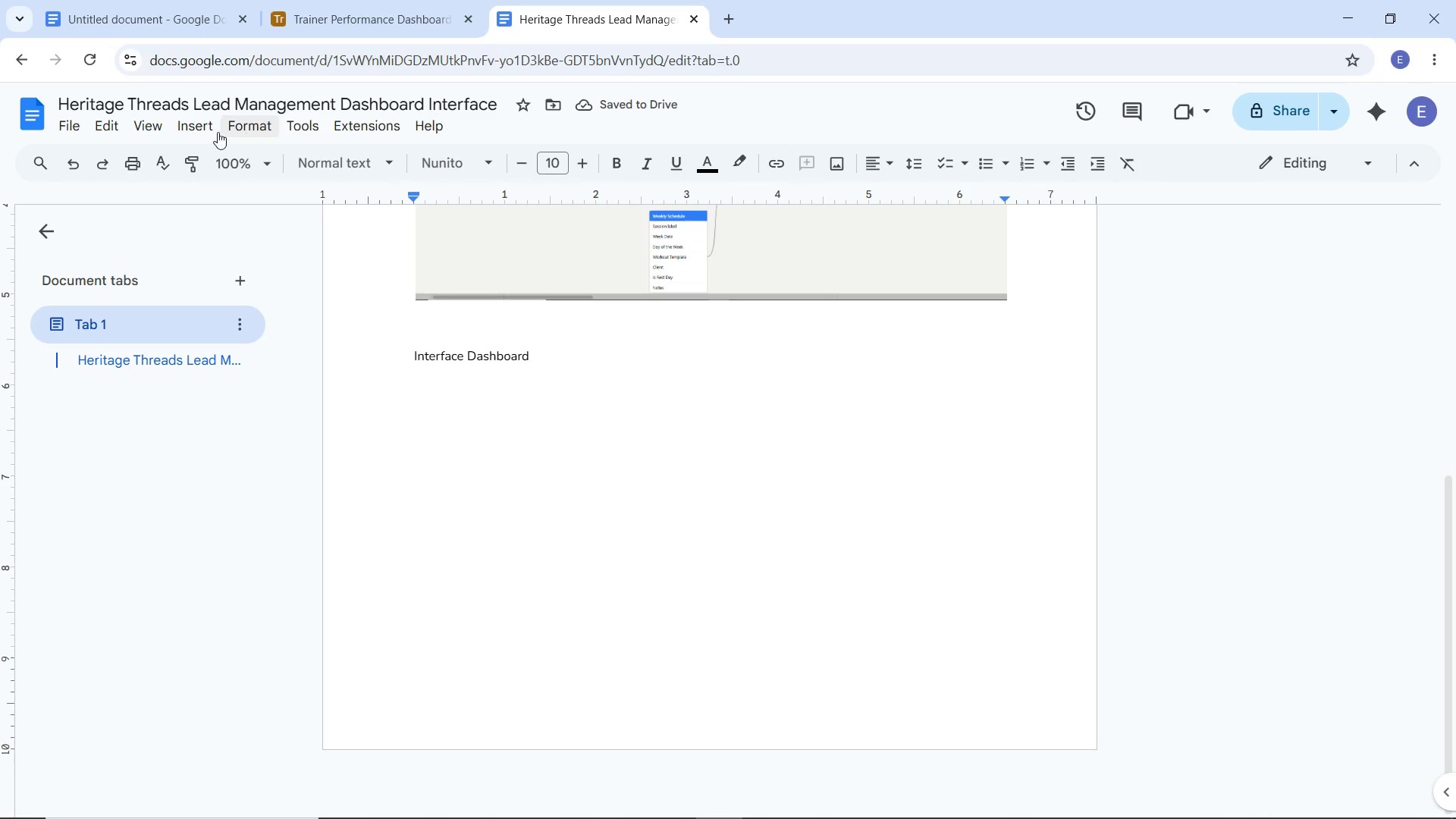 
left_click([202, 129])
 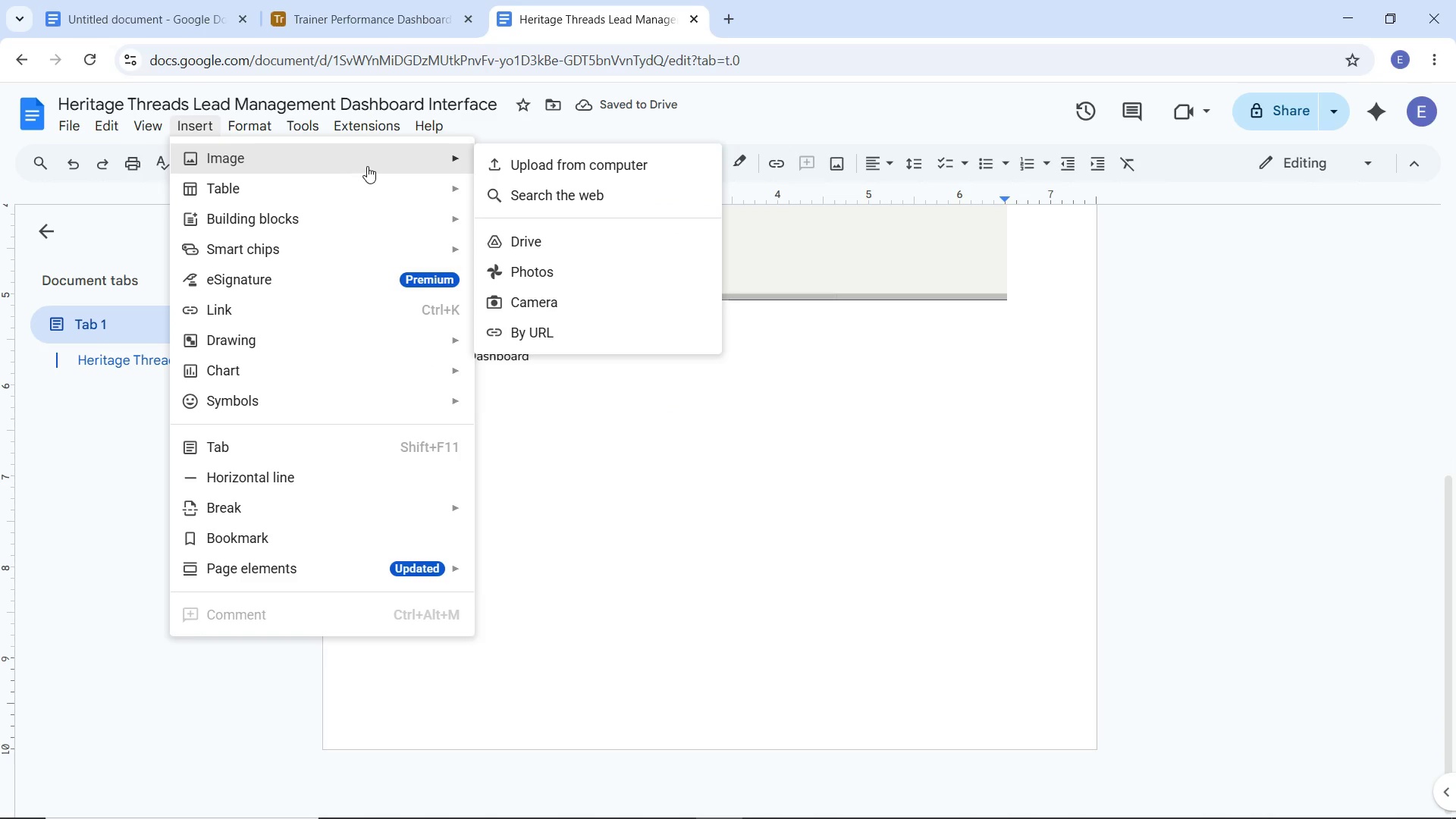 
left_click([540, 162])
 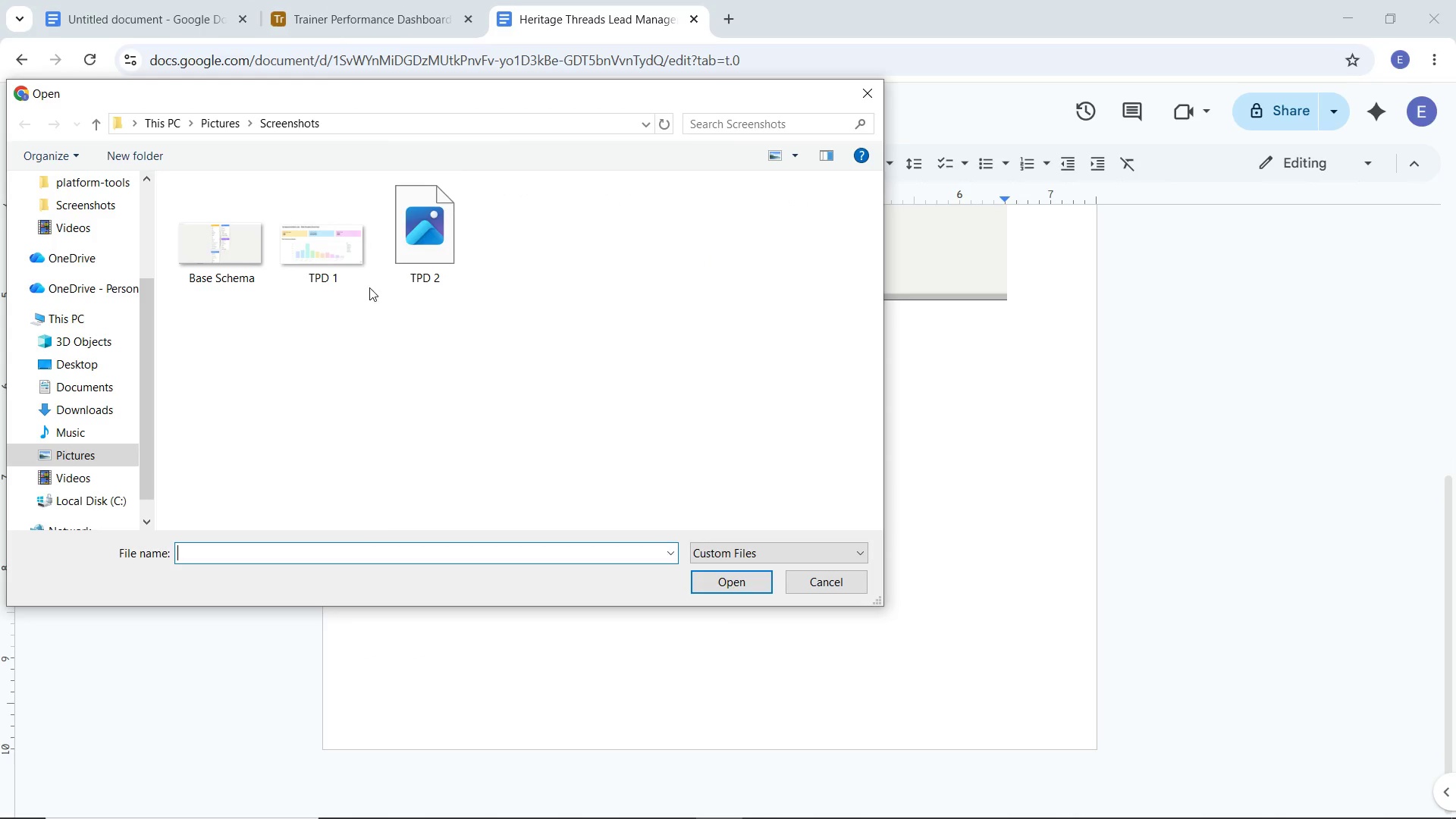 
double_click([334, 271])
 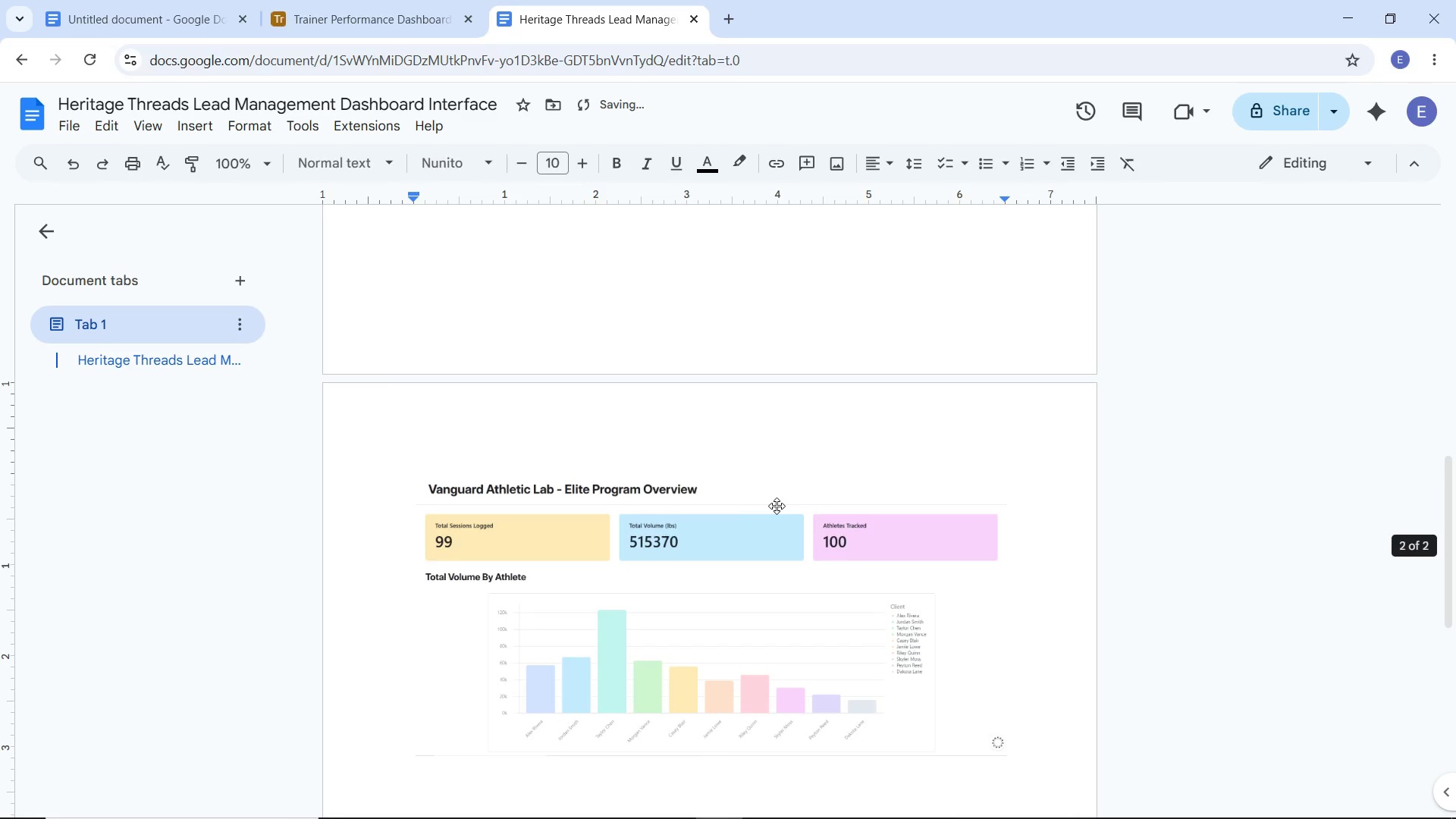 
key(Enter)
 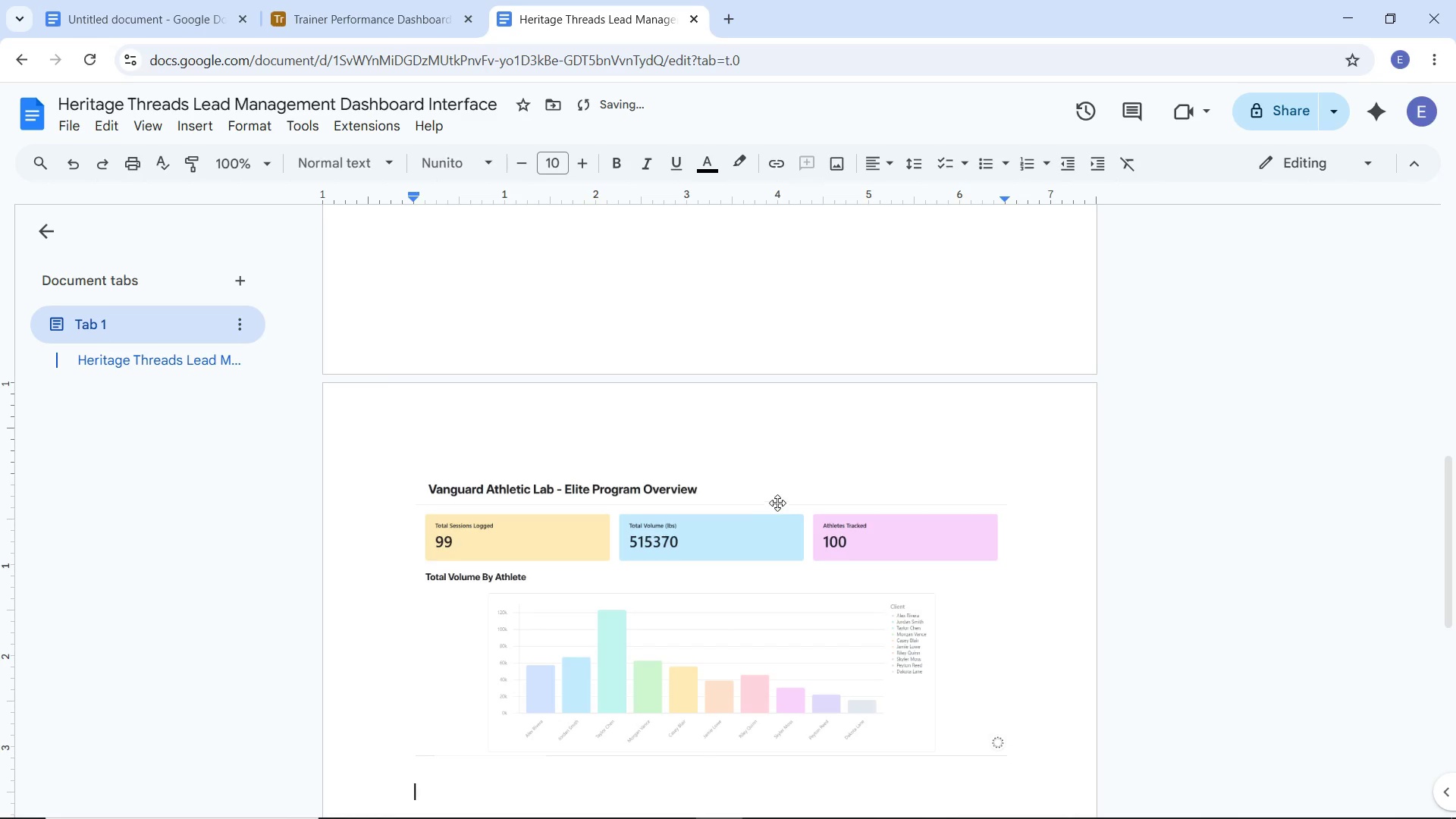 
key(Enter)
 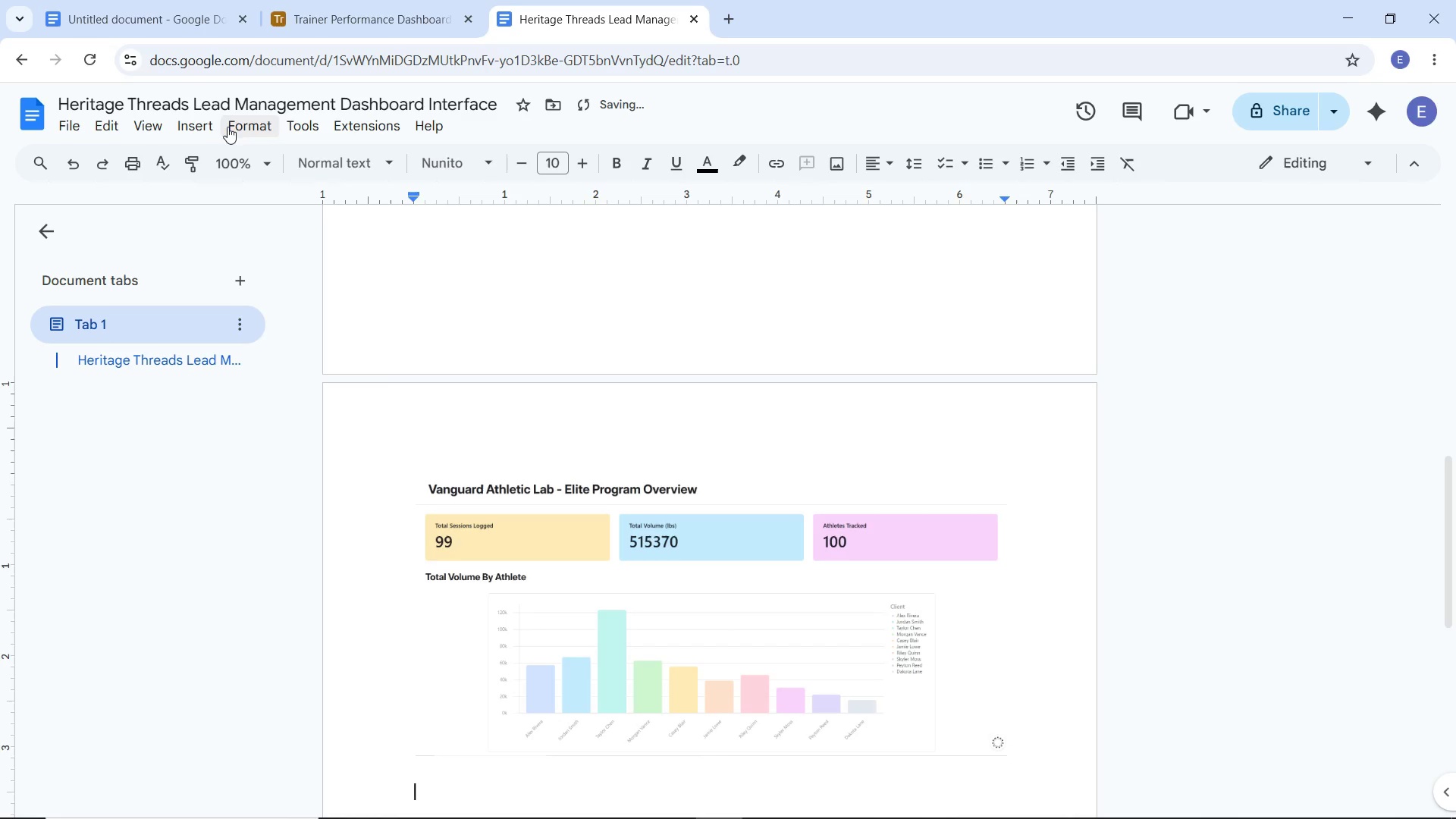 
left_click([184, 130])
 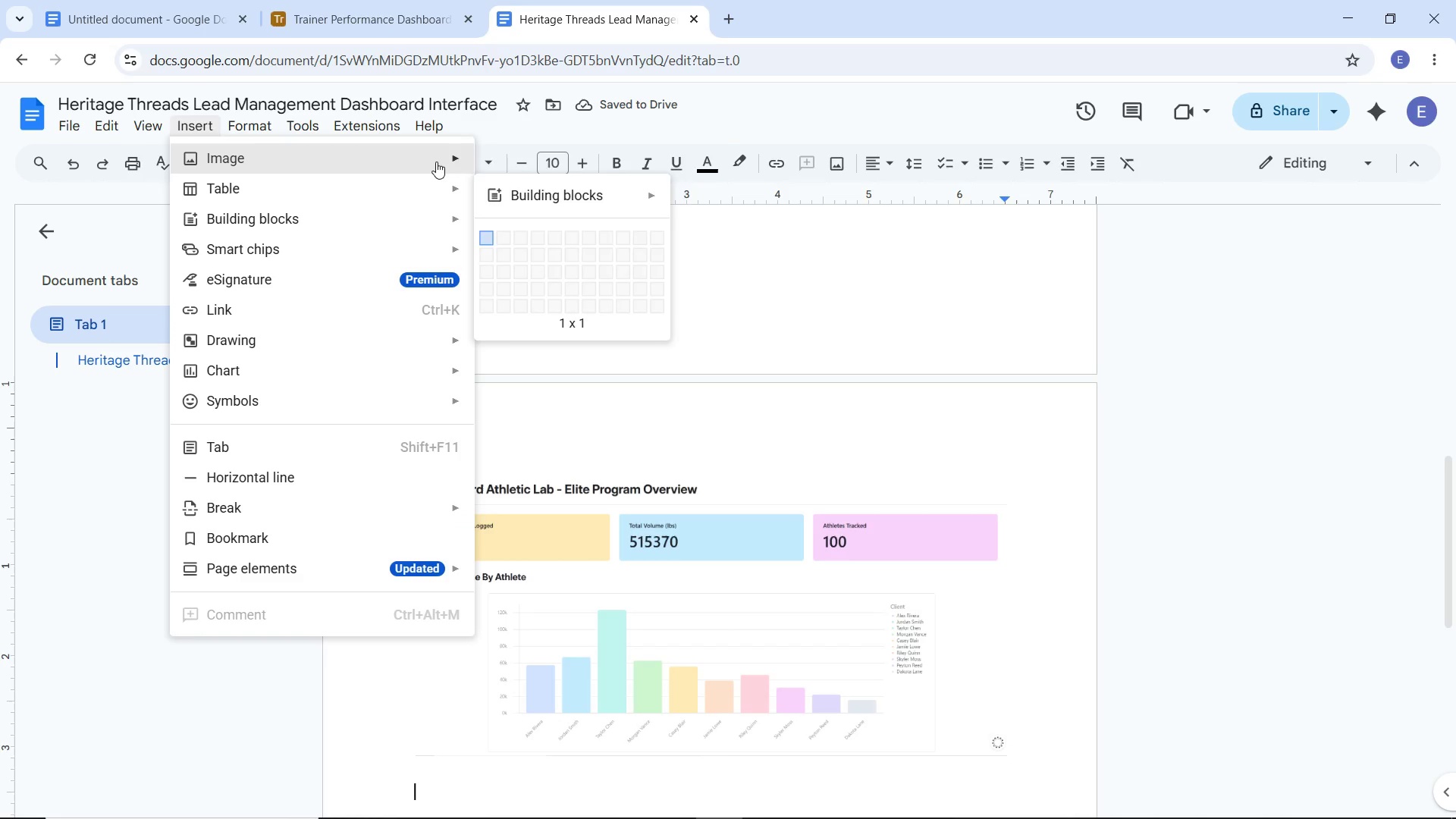 
left_click([618, 163])
 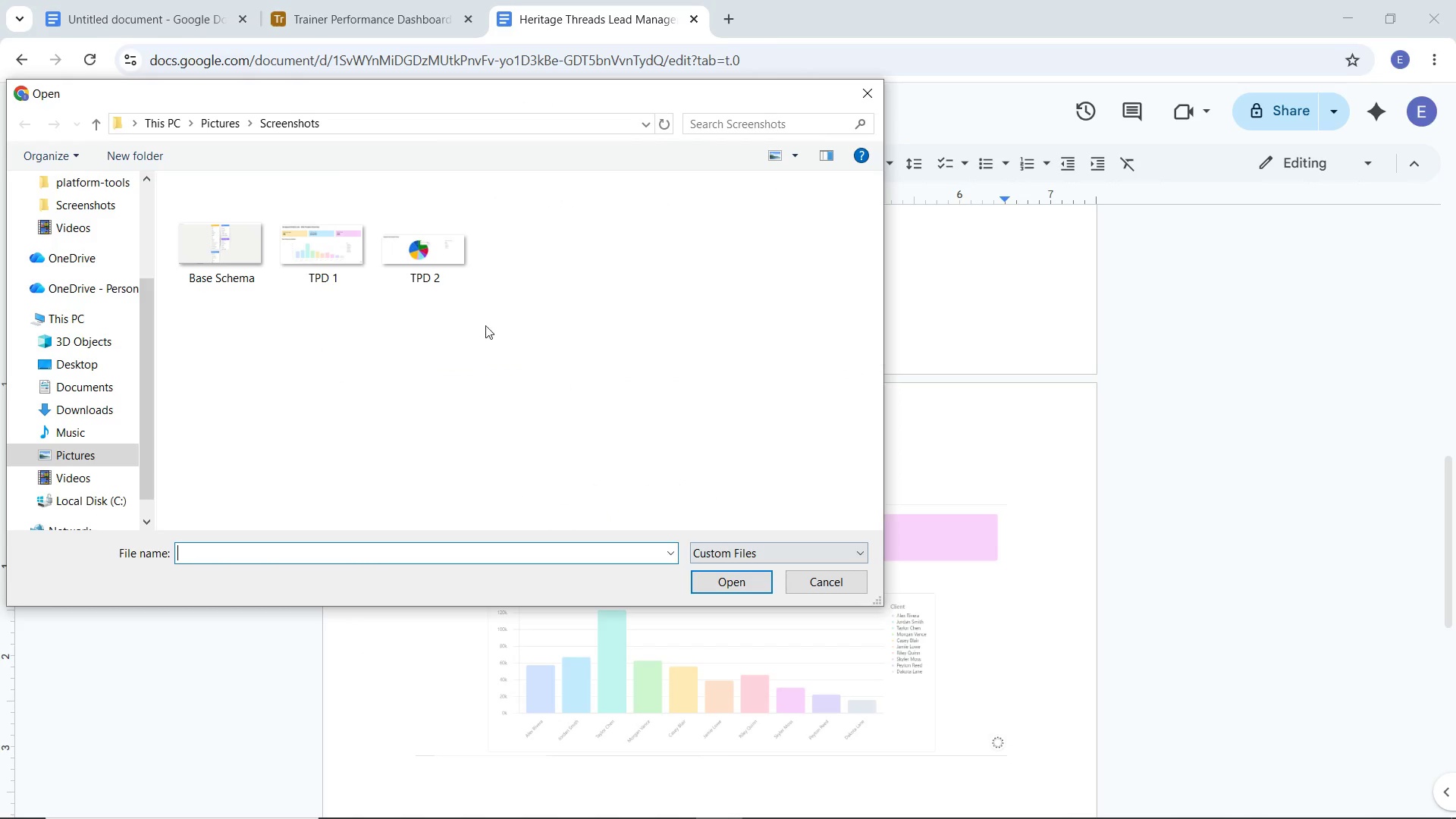 
double_click([426, 272])
 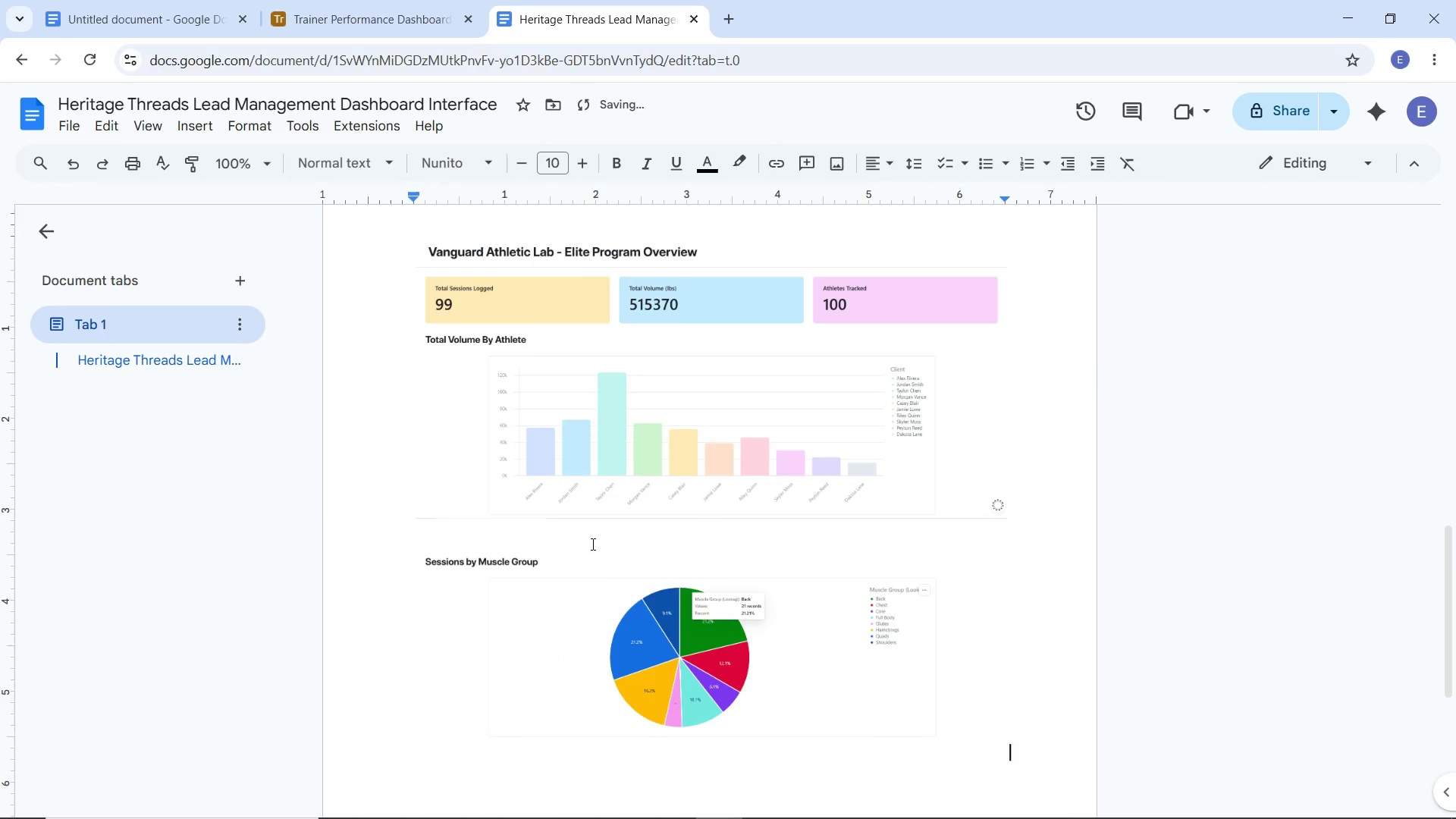 
scroll: coordinate [437, 404], scroll_direction: up, amount: 7.0
 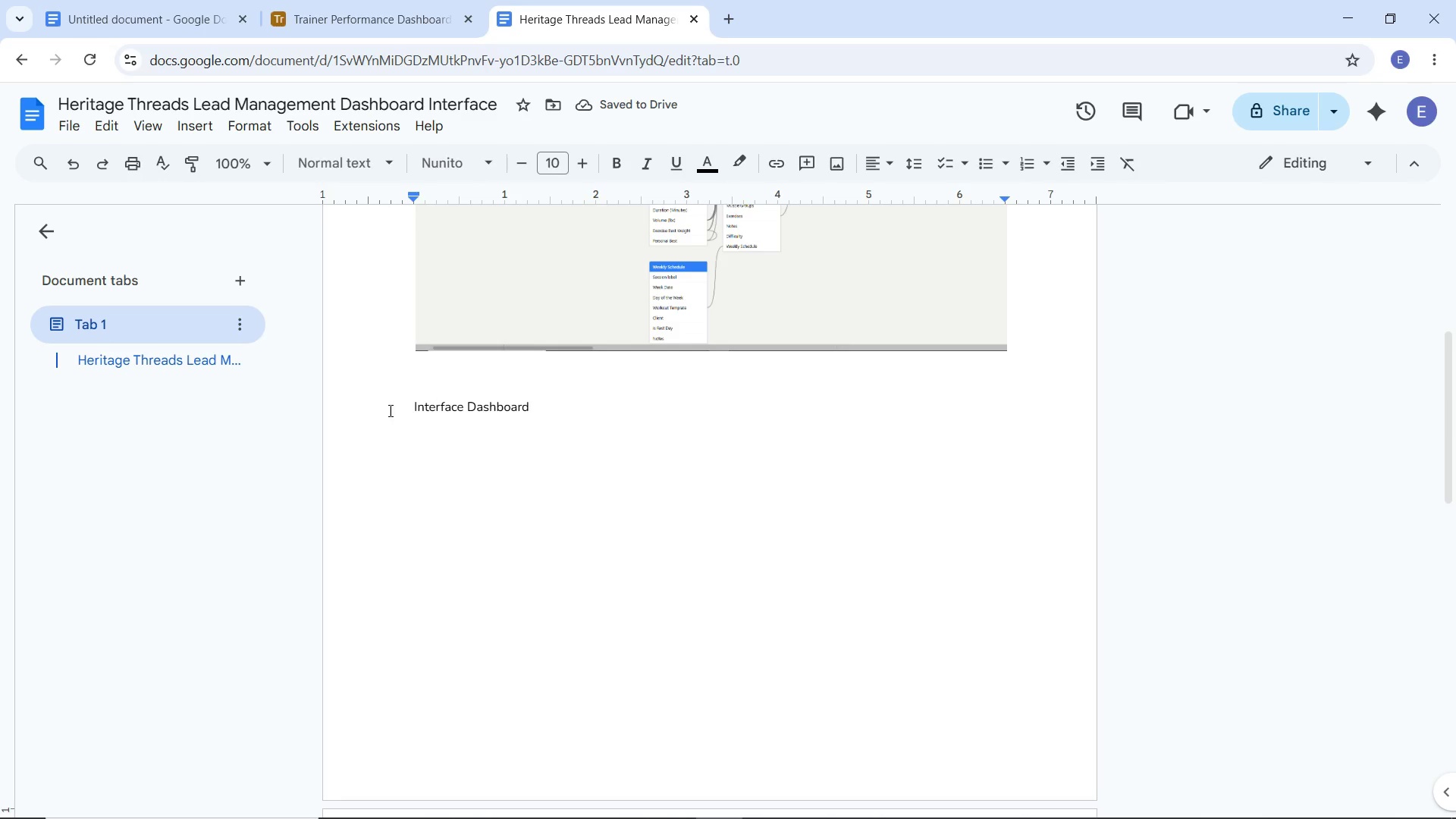 
left_click([391, 403])
 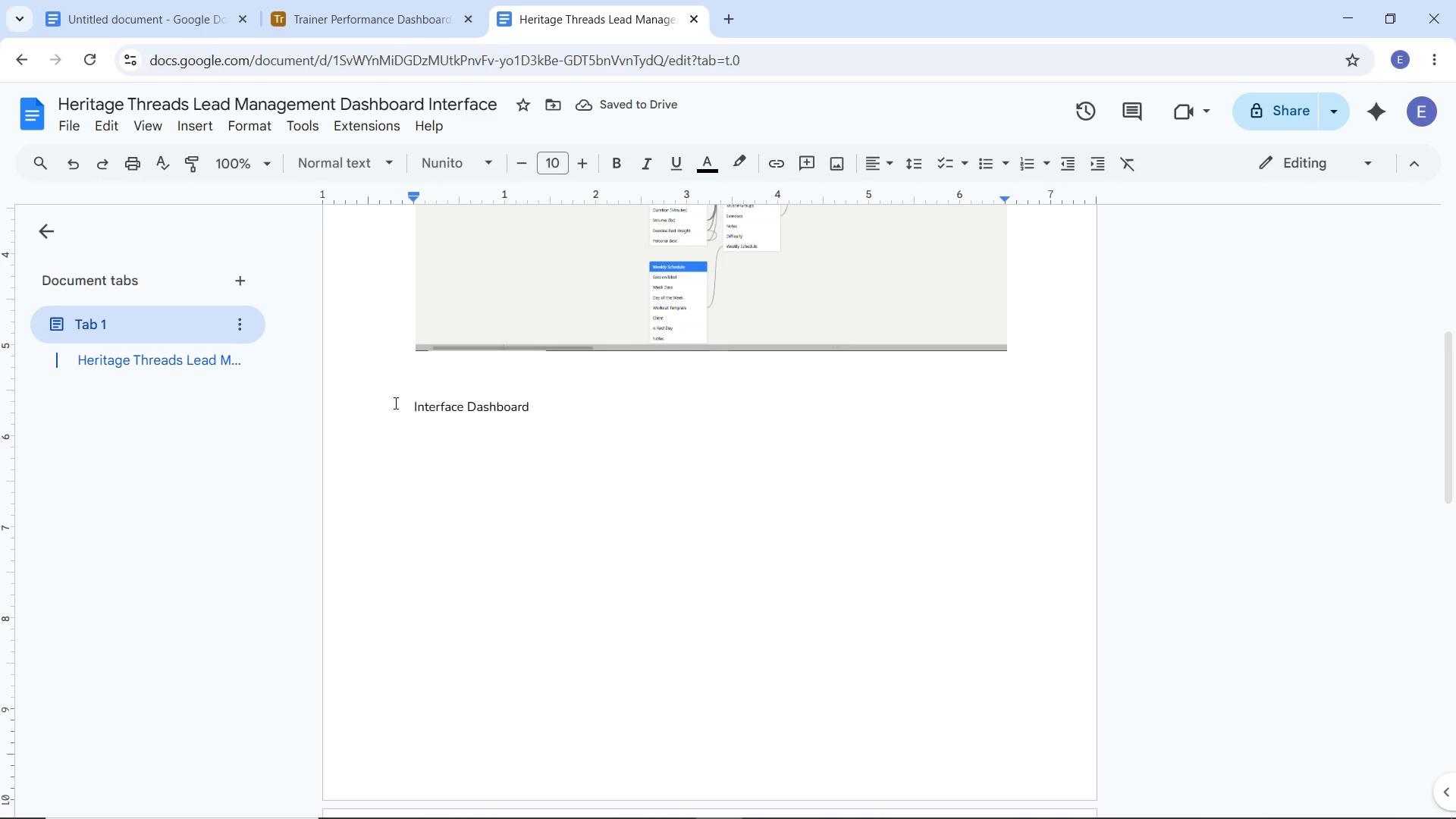 
left_click_drag(start_coordinate=[394, 403], to_coordinate=[543, 403])
 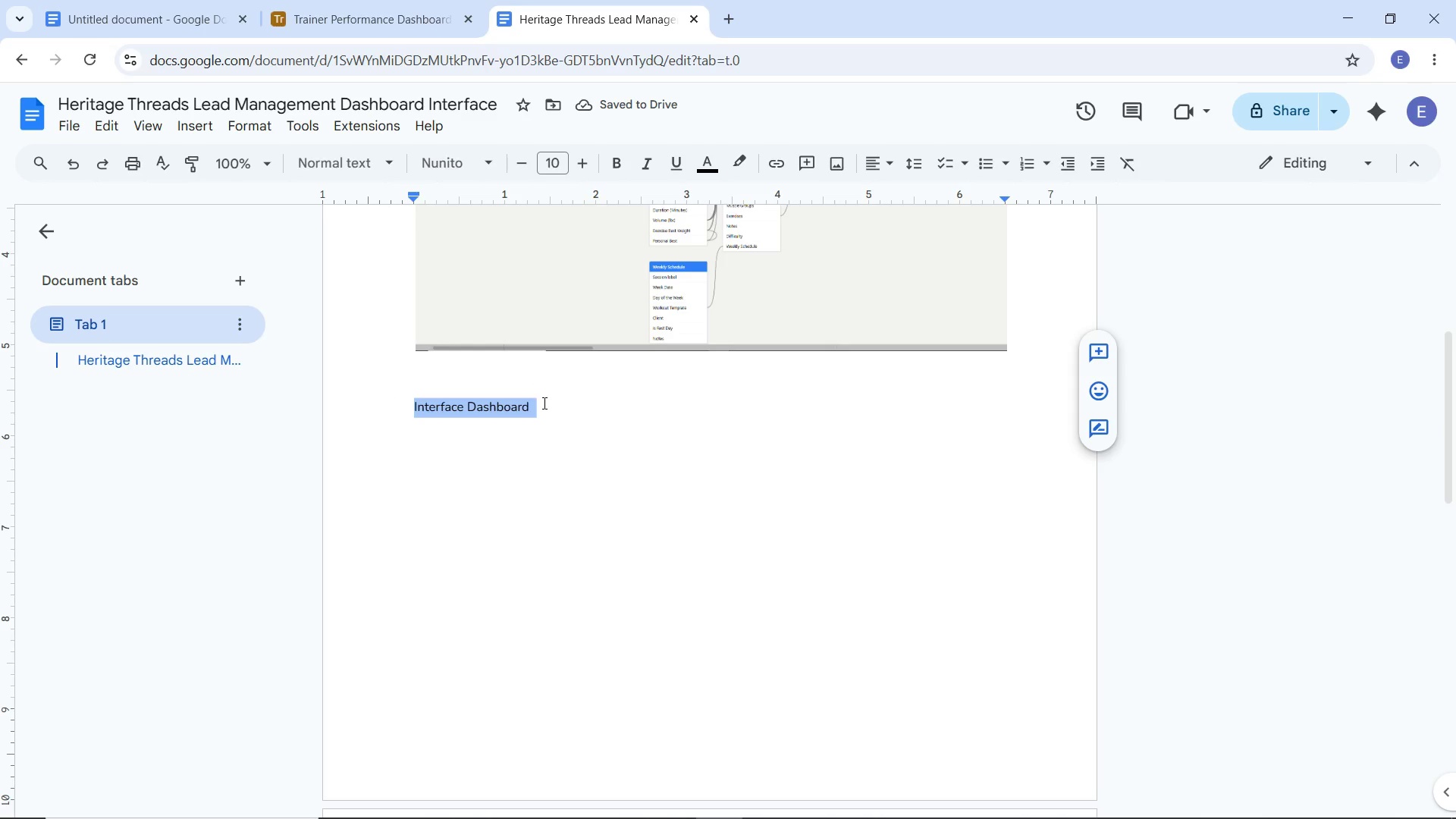 
key(Control+X)
 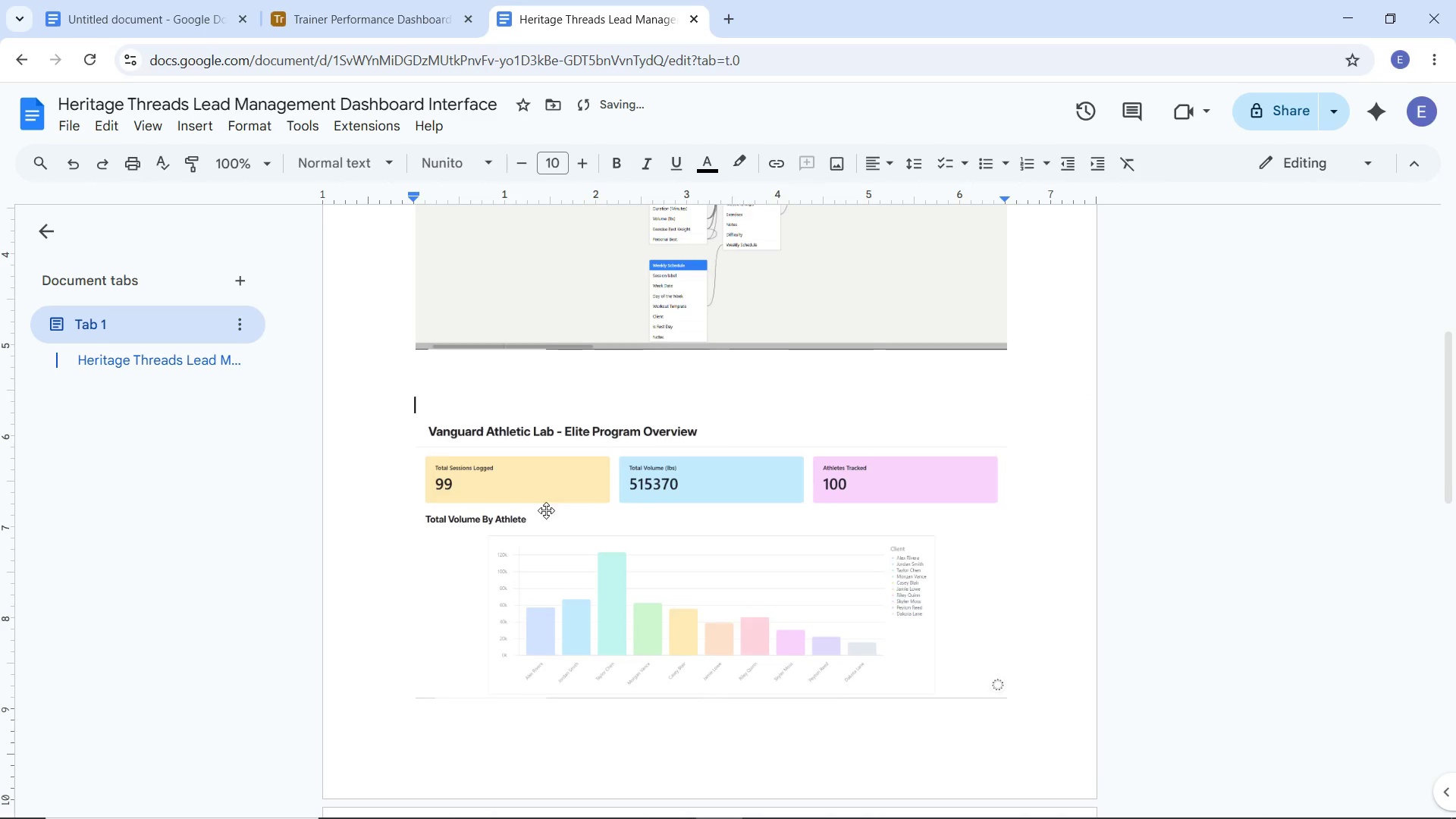 
scroll: coordinate [546, 510], scroll_direction: down, amount: 2.0
 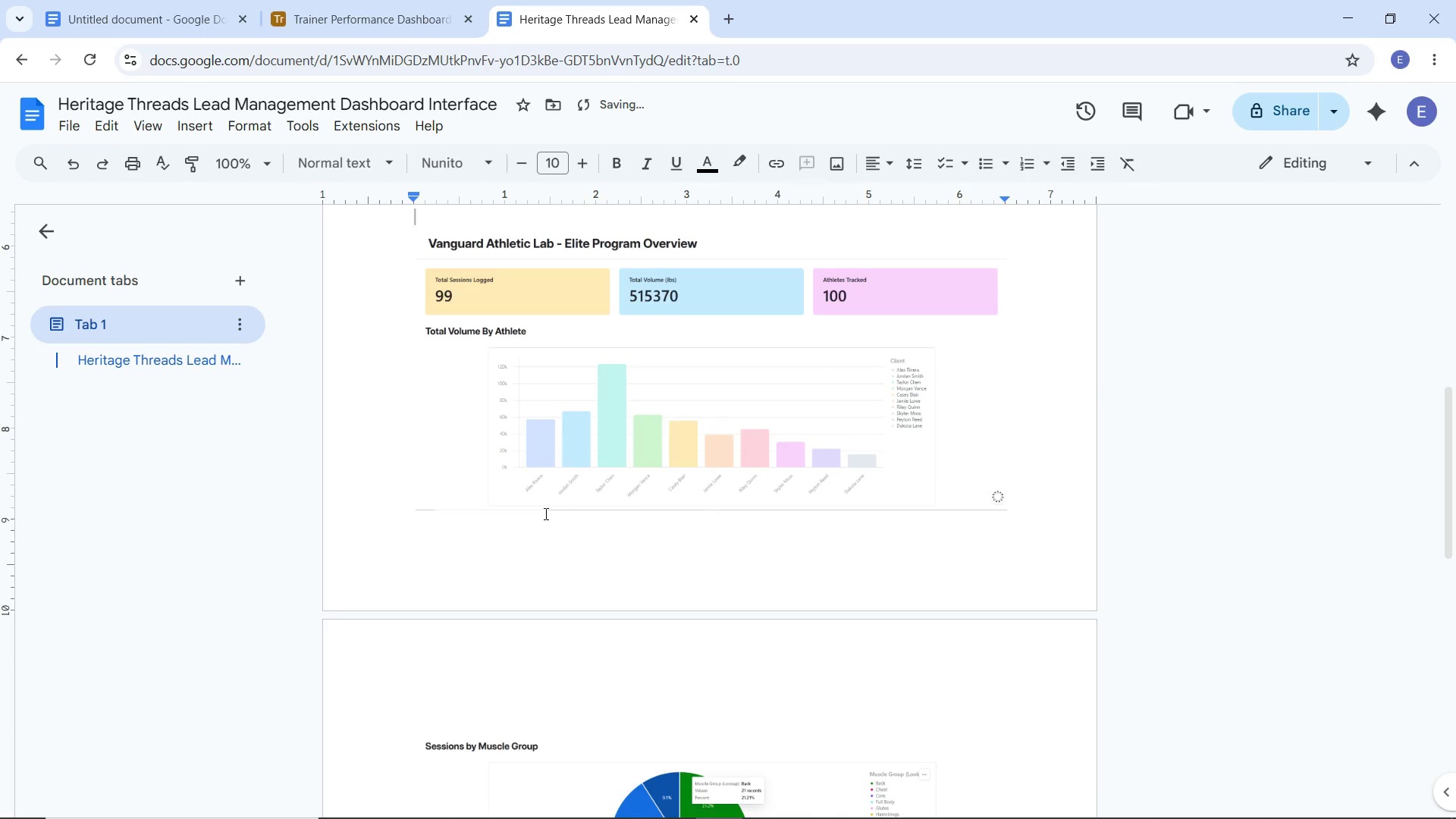 
key(Enter)
 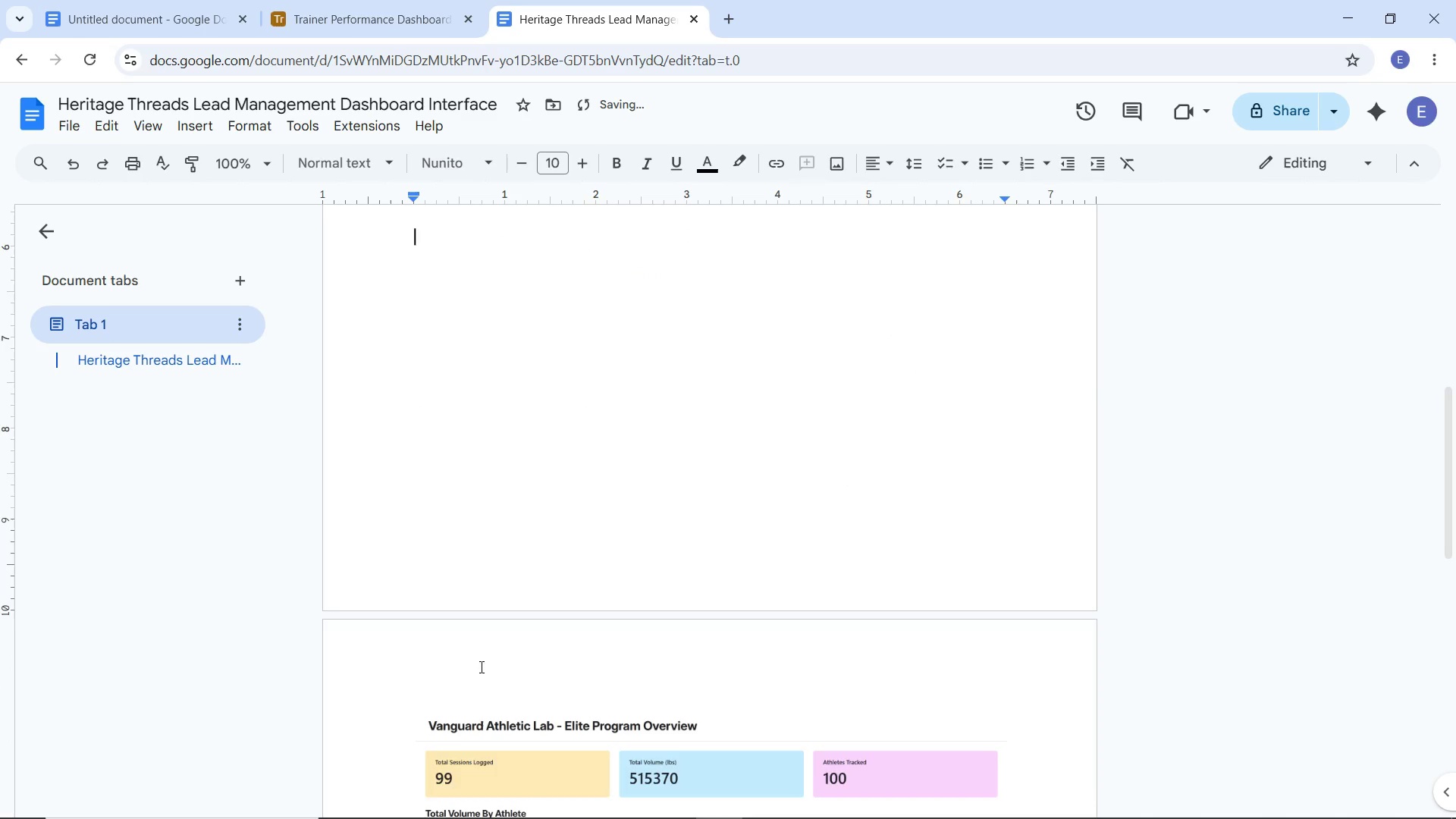 
left_click([451, 677])
 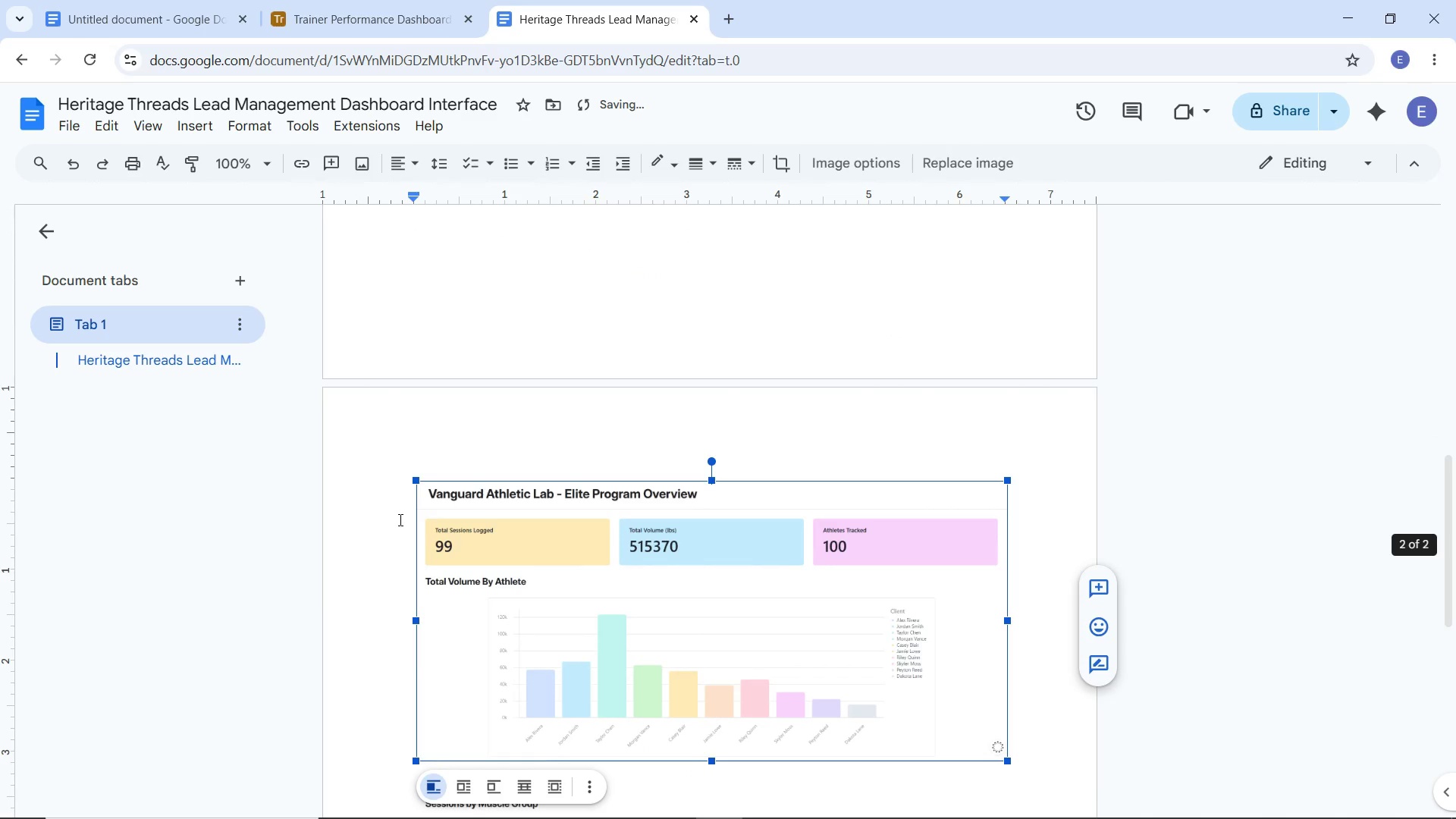 
left_click([371, 480])
 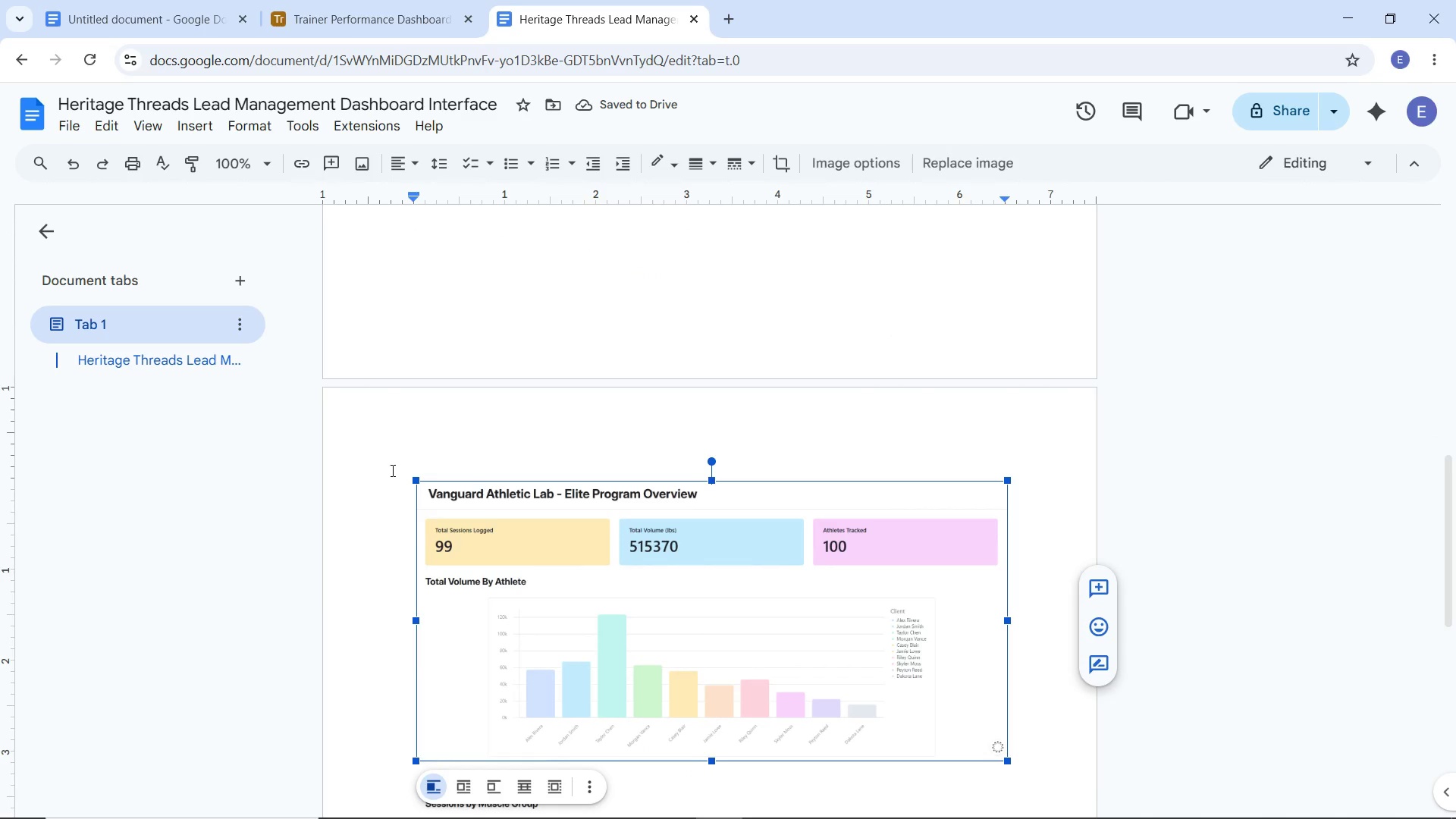 
key(Enter)
 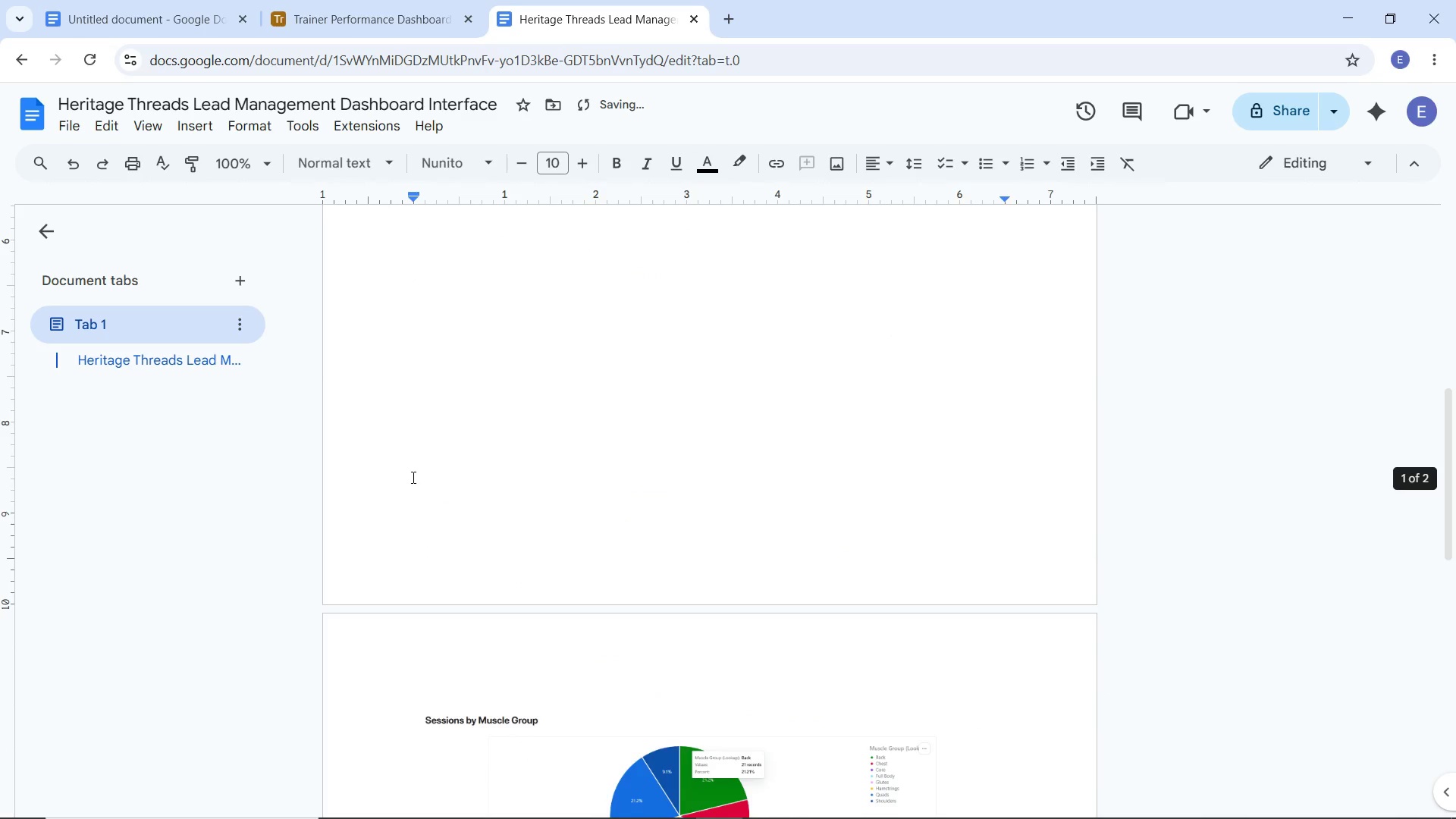 
key(Enter)
 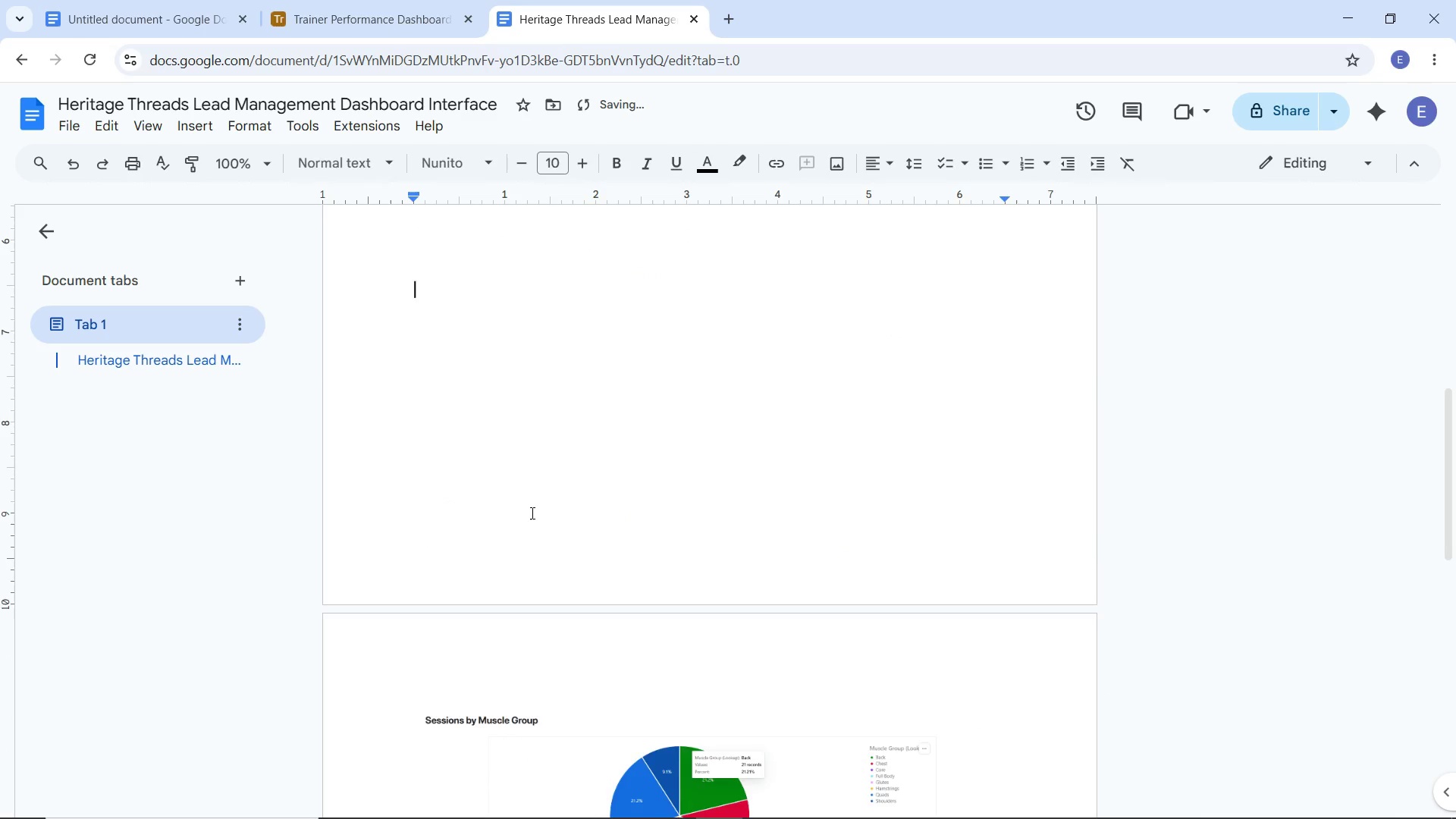 
scroll: coordinate [531, 513], scroll_direction: up, amount: 6.0
 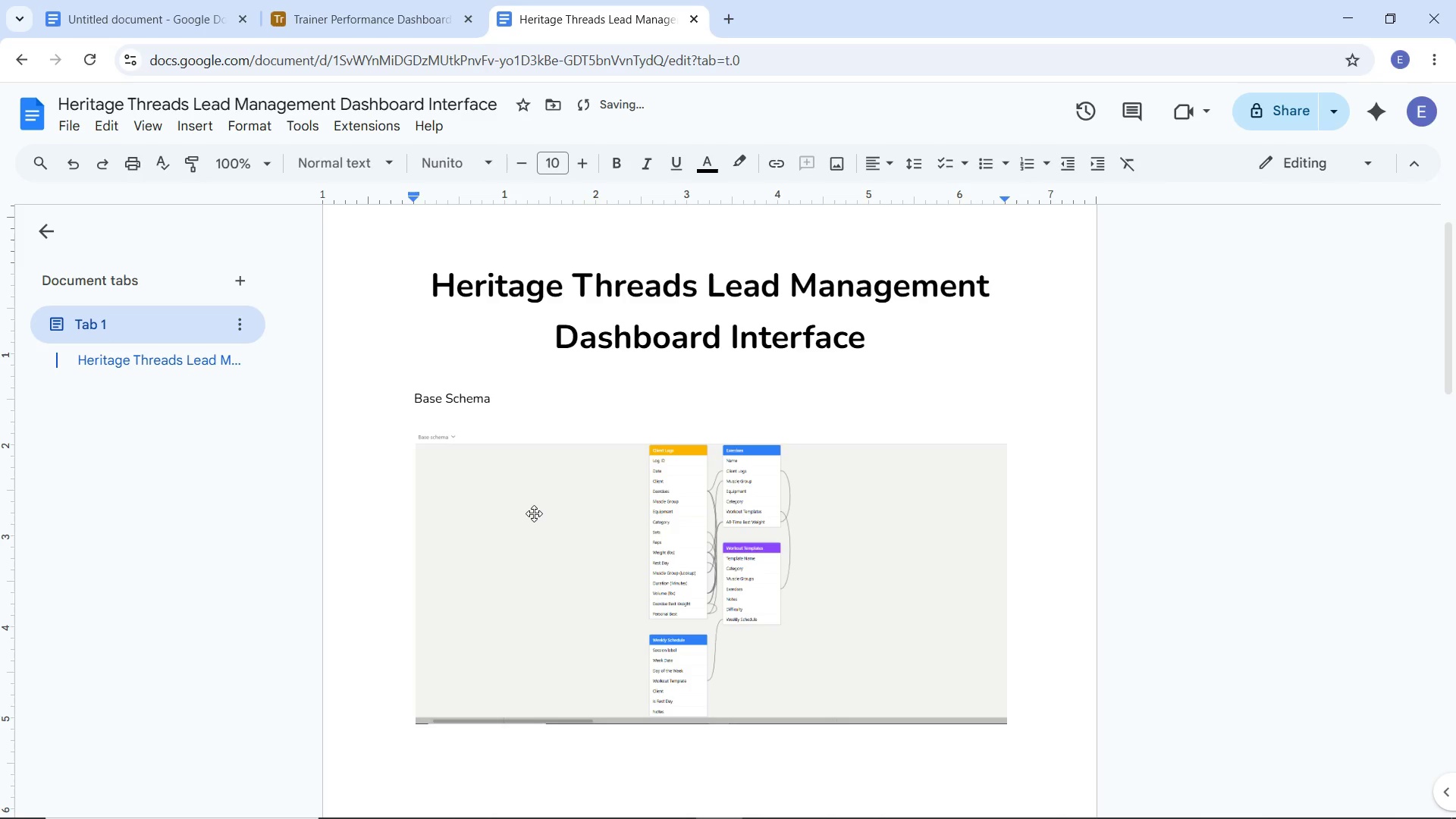 
key(Control+Z)
 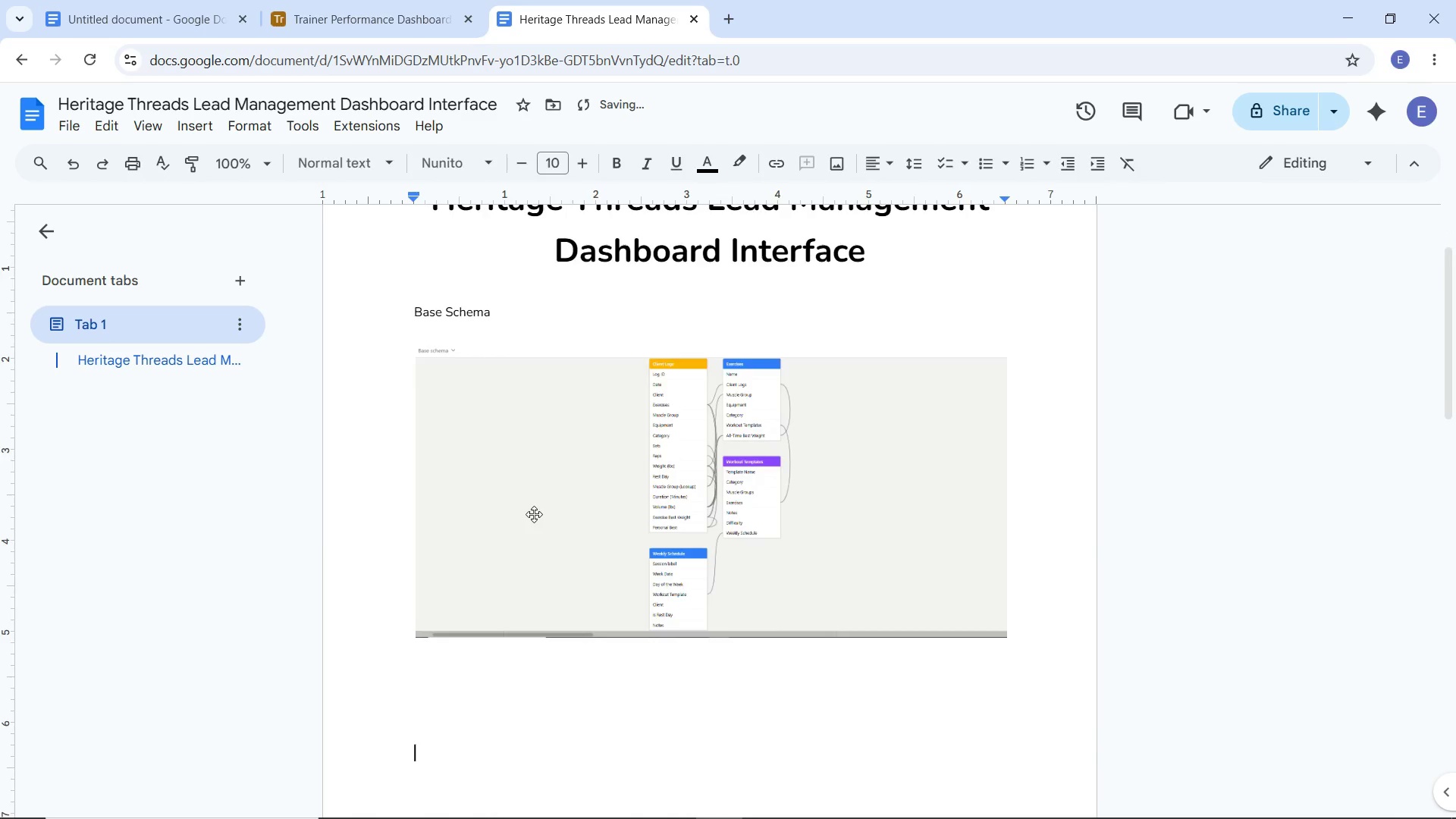 
key(Control+Z)
 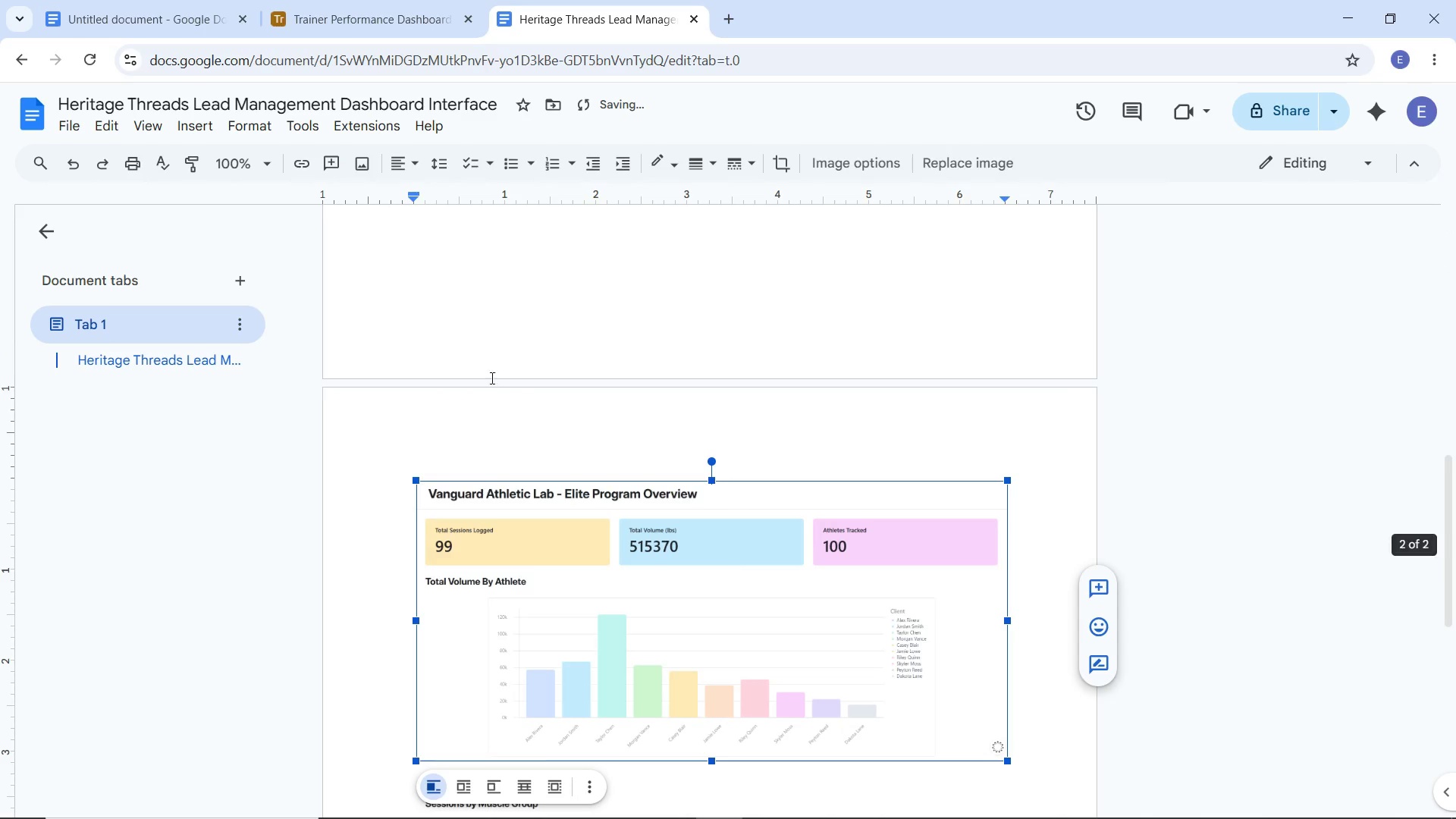 
left_click([485, 341])
 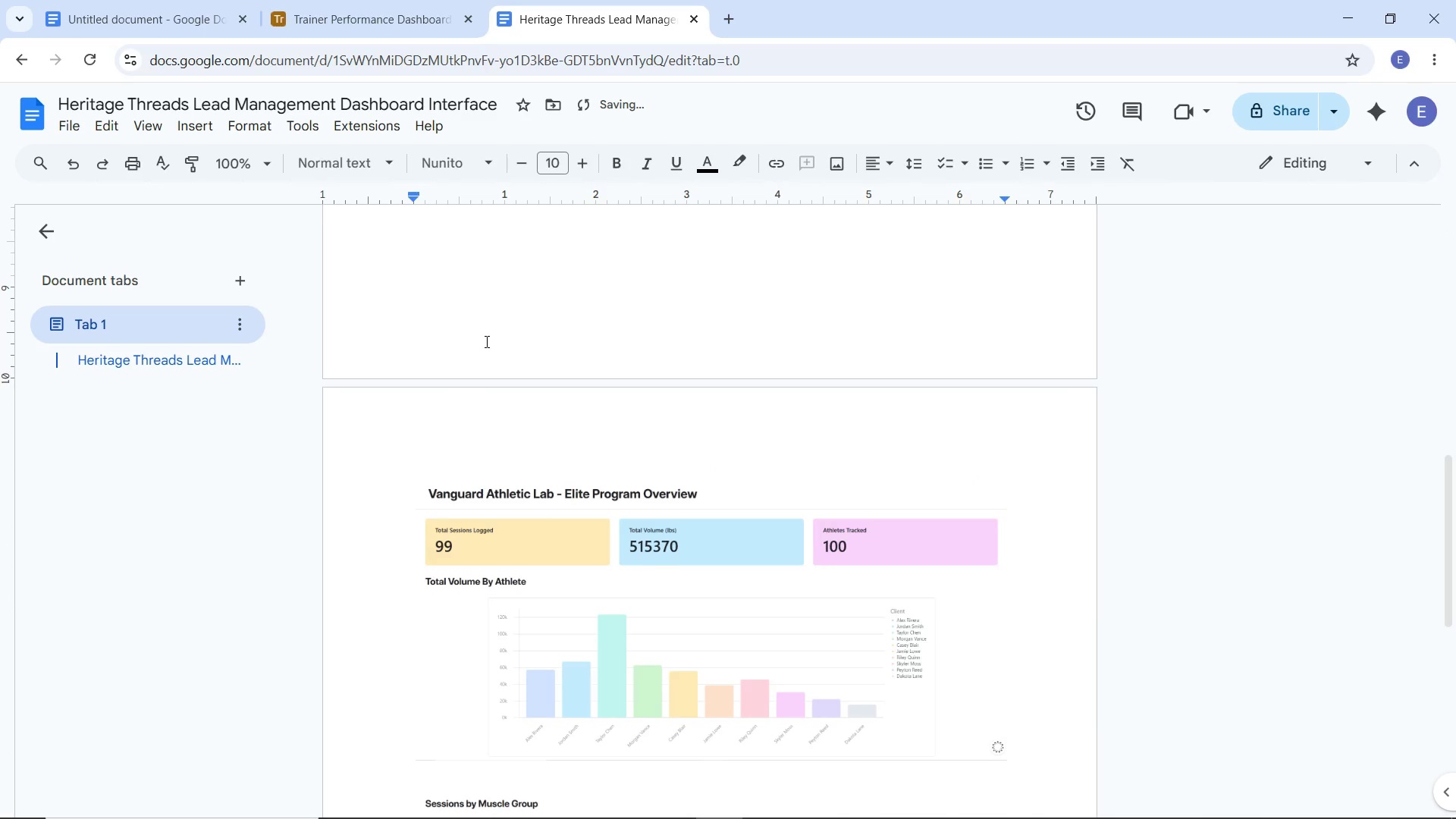 
key(Enter)
 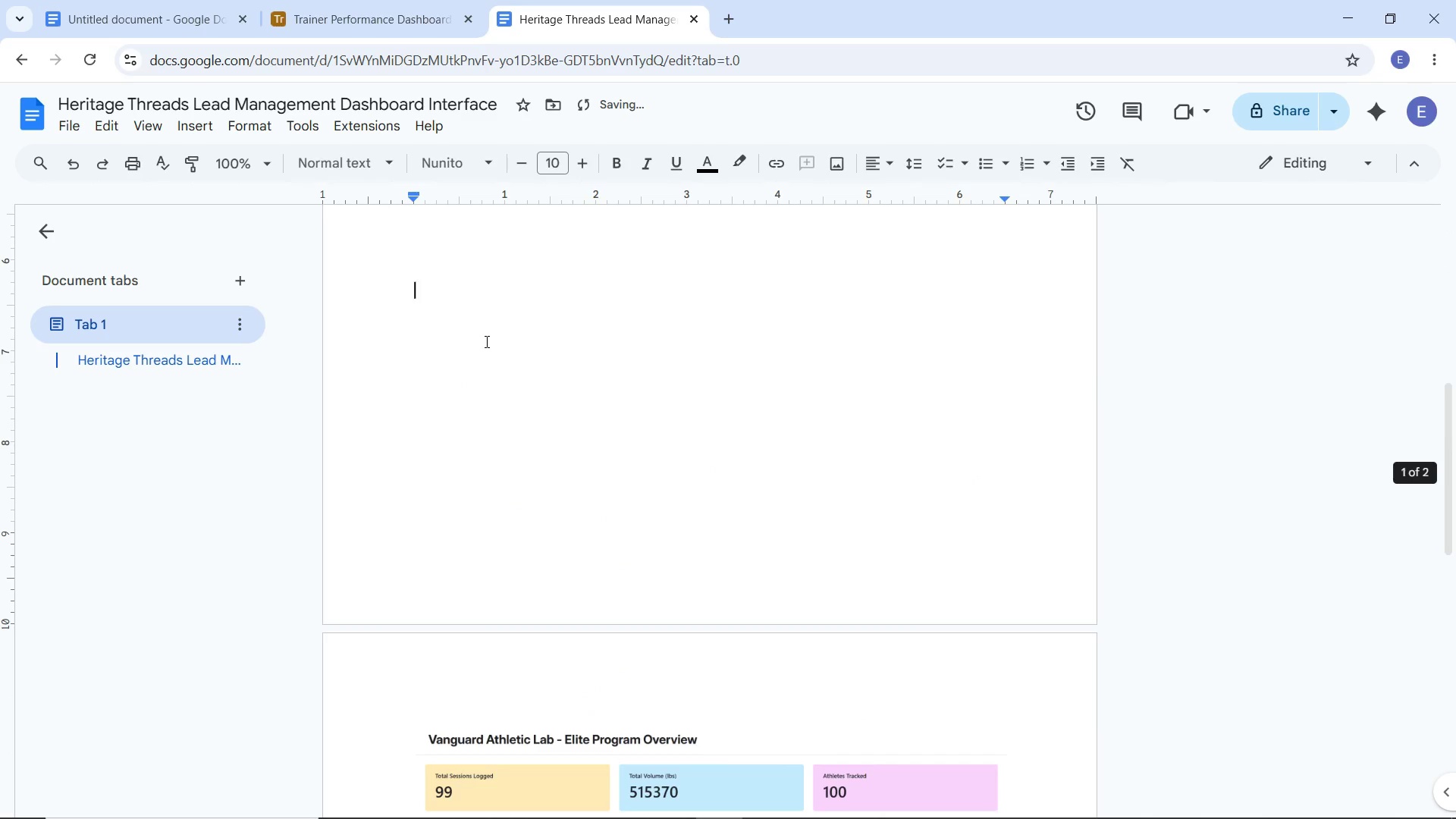 
key(Enter)
 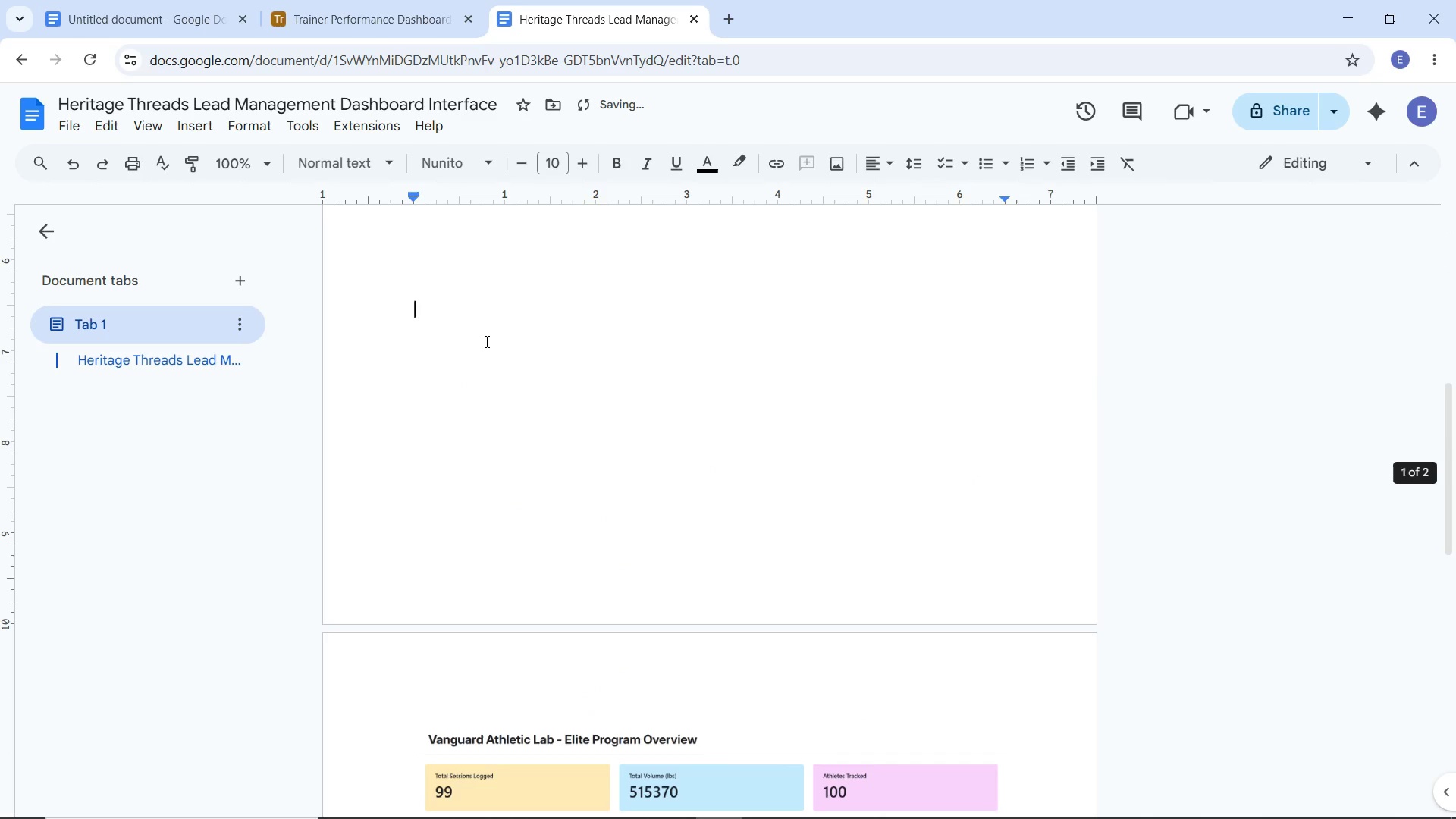 
key(Enter)
 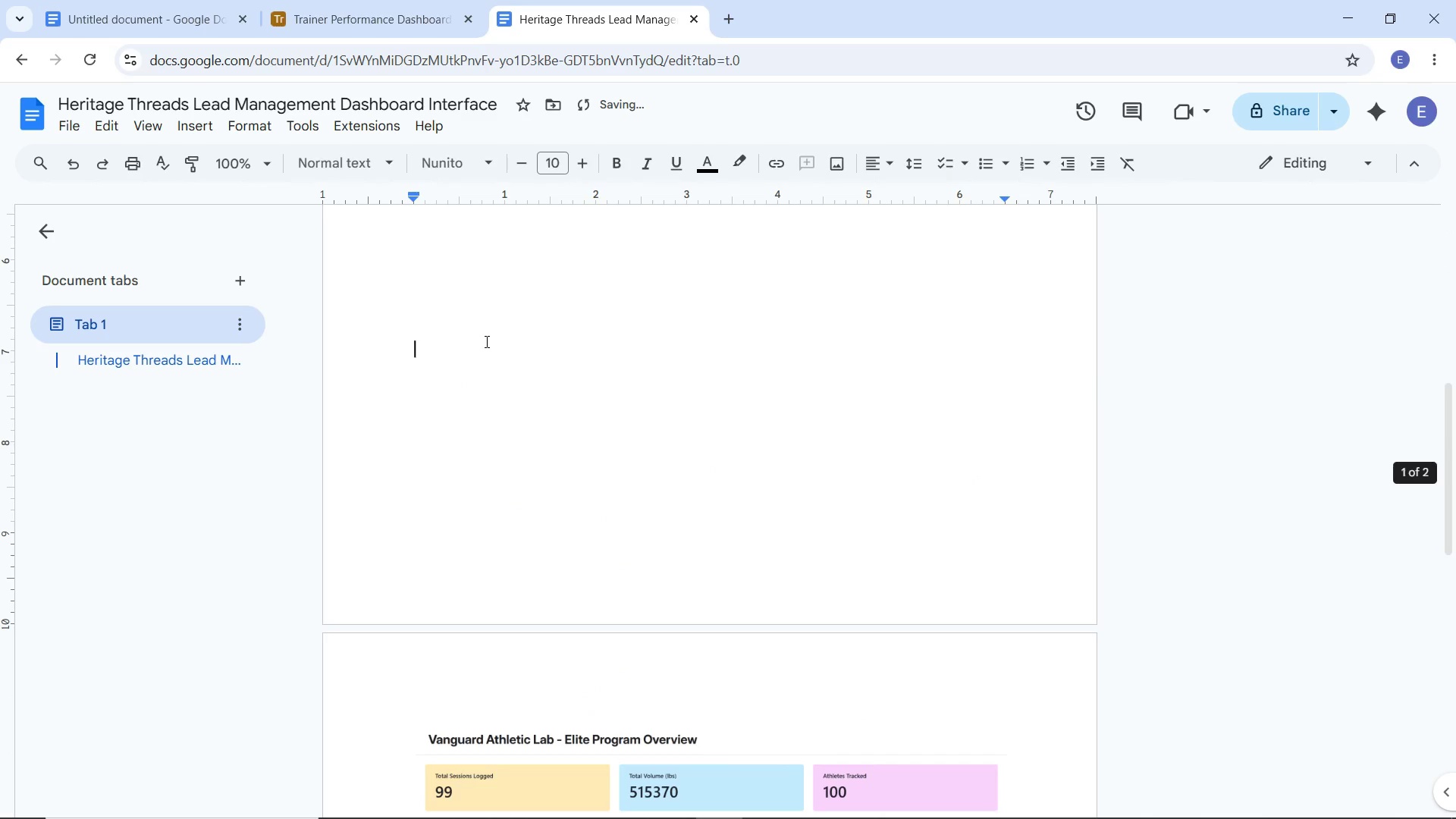 
key(Enter)
 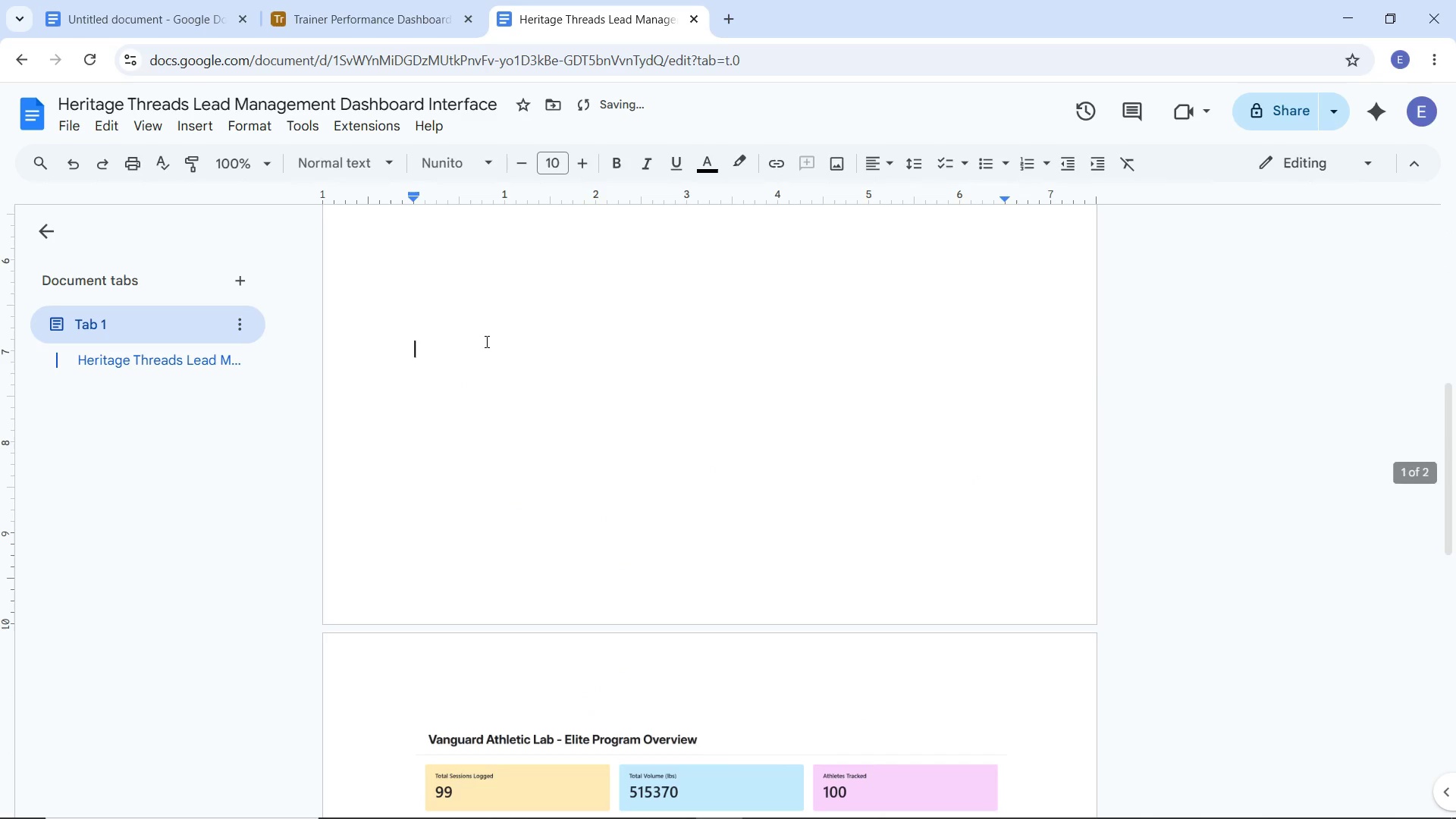 
key(Enter)
 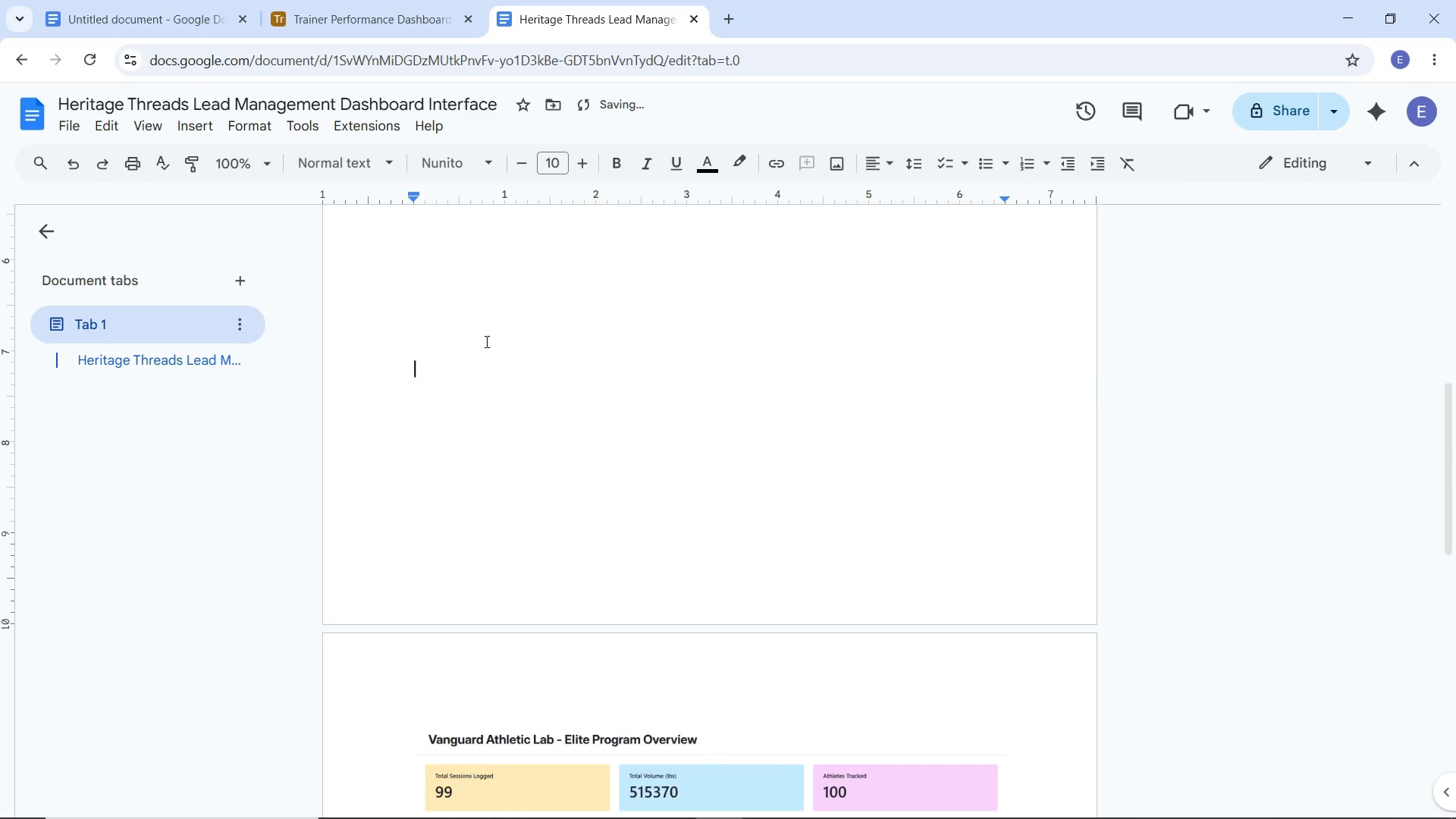 
key(Enter)
 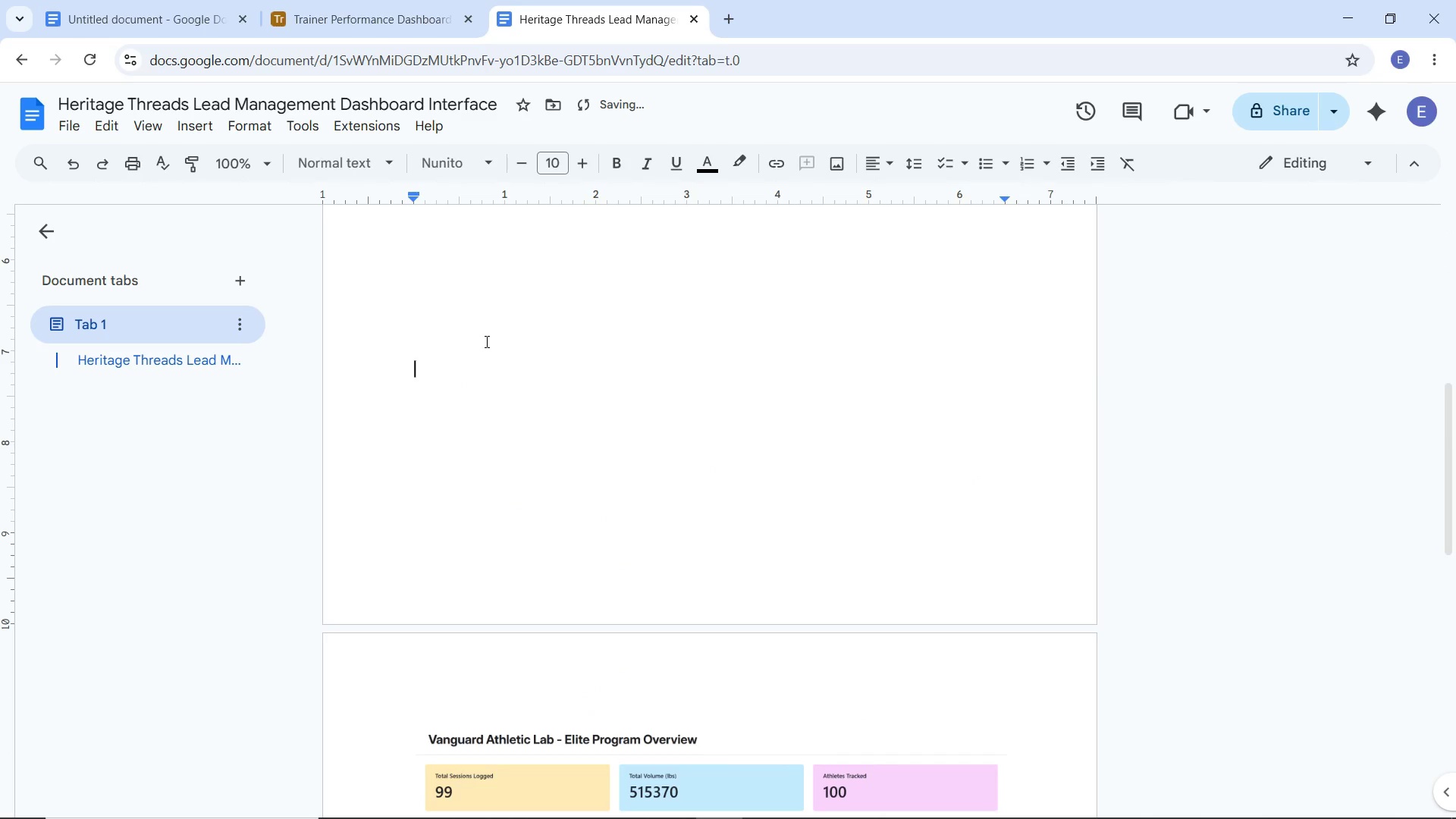 
key(Enter)
 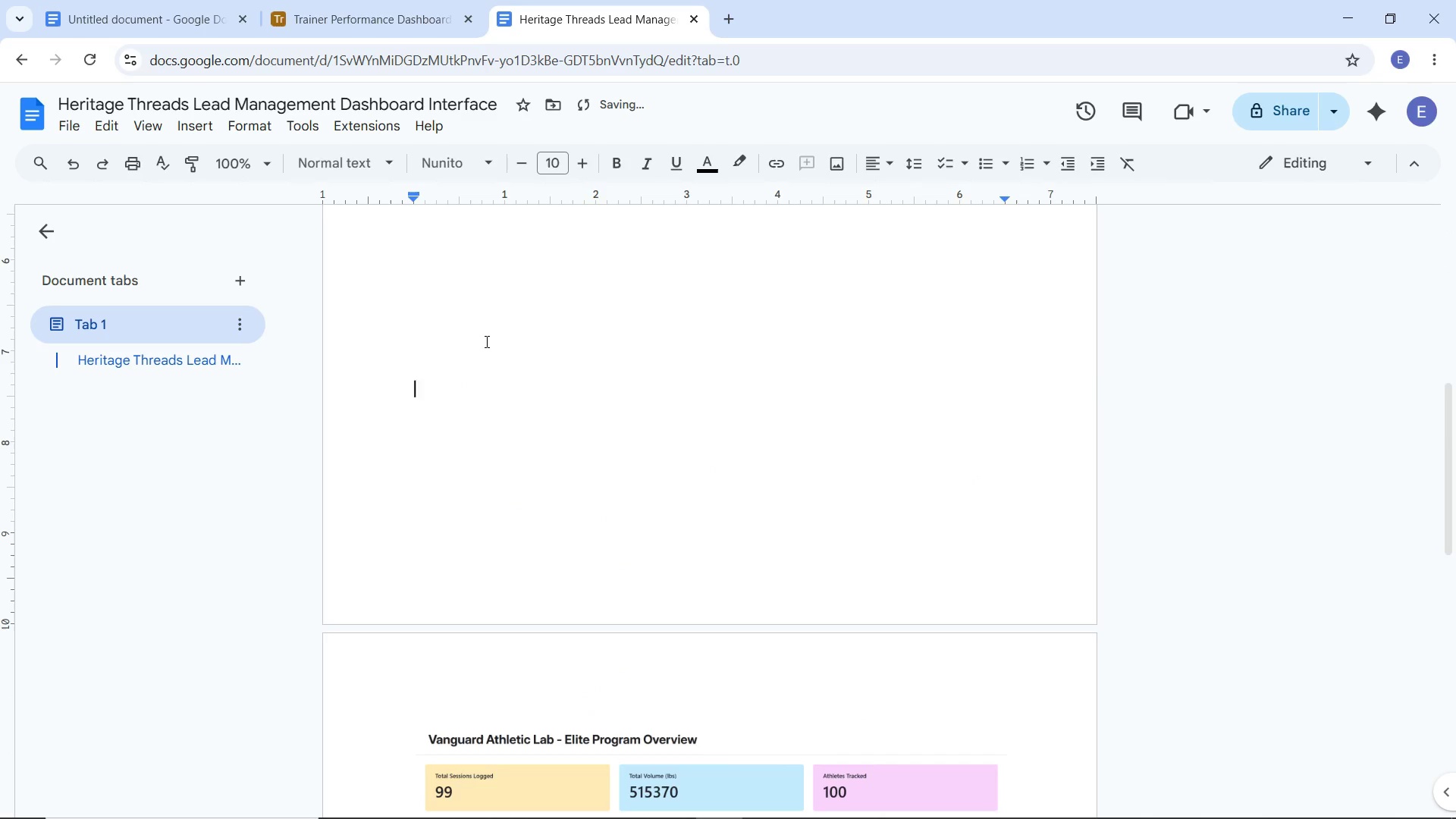 
key(Enter)
 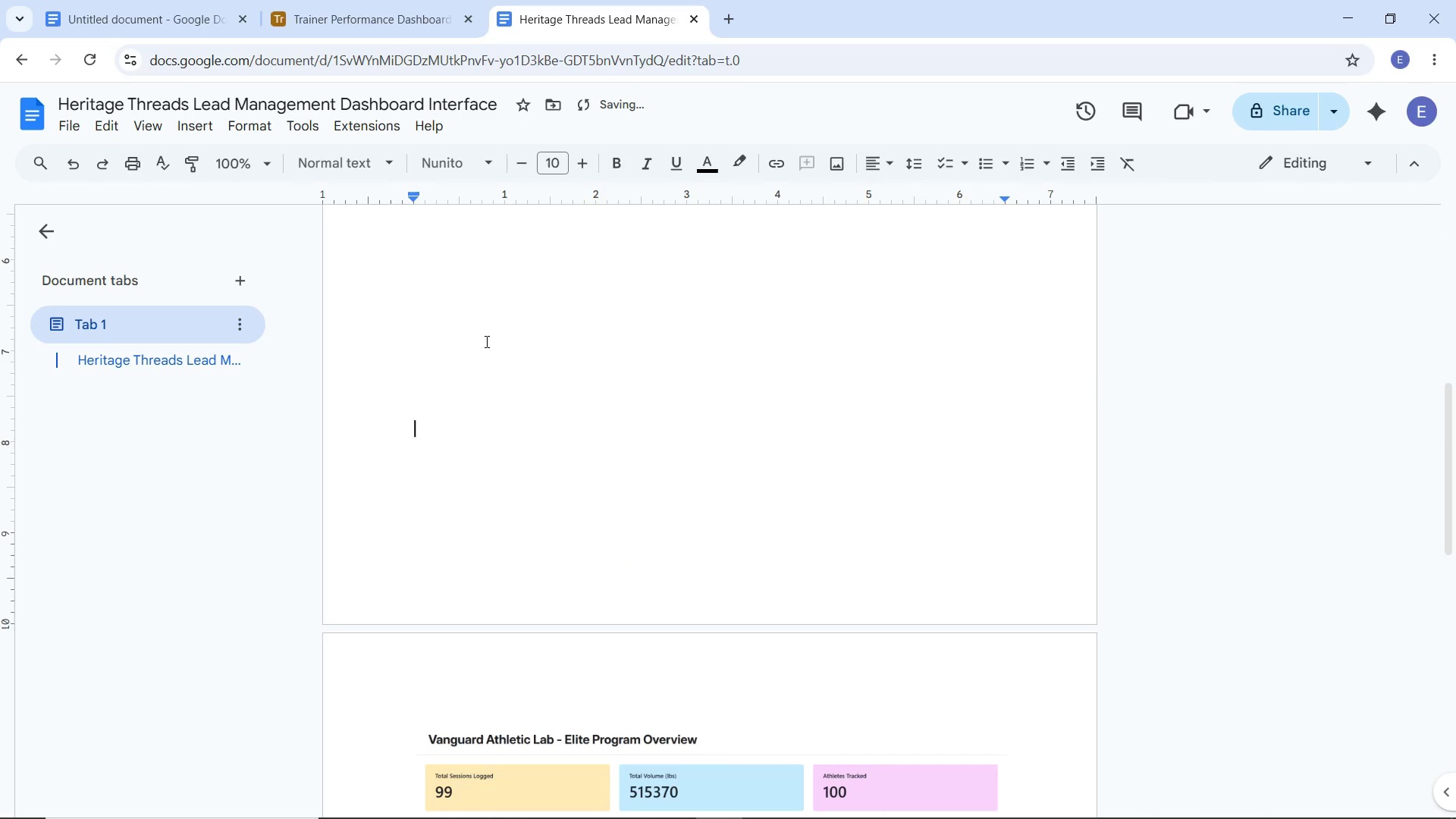 
key(Enter)
 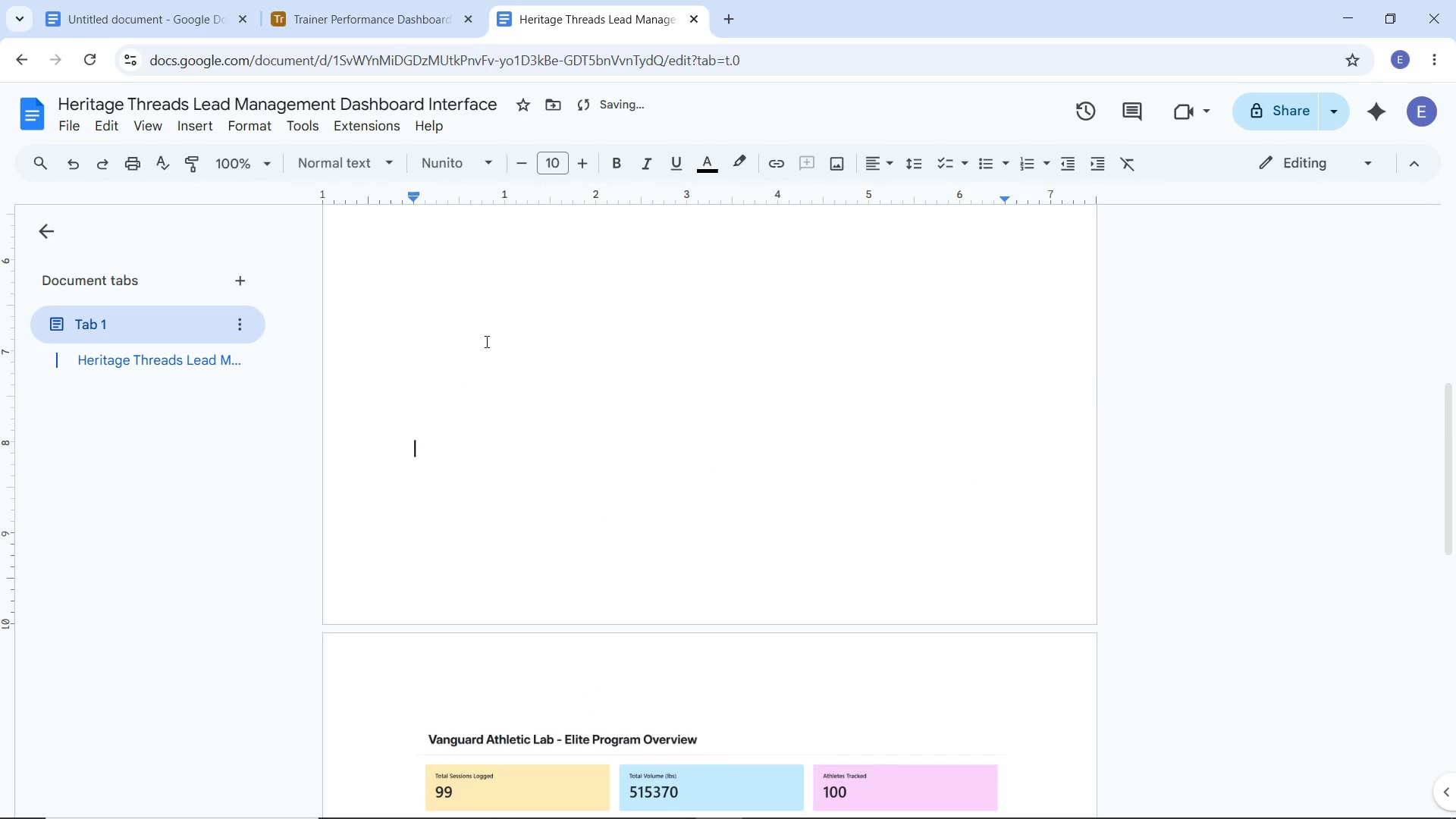 
key(Enter)
 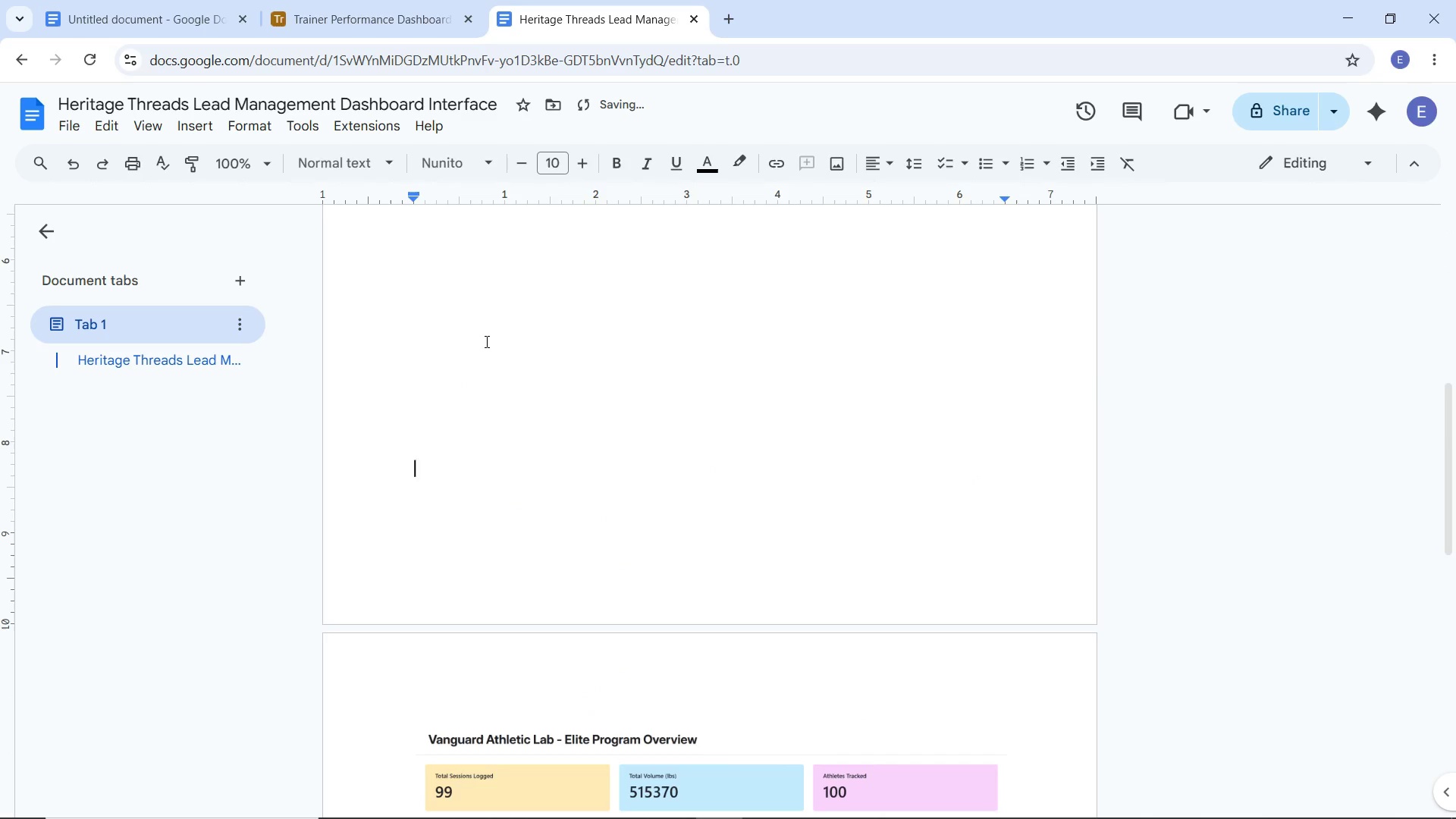 
key(Enter)
 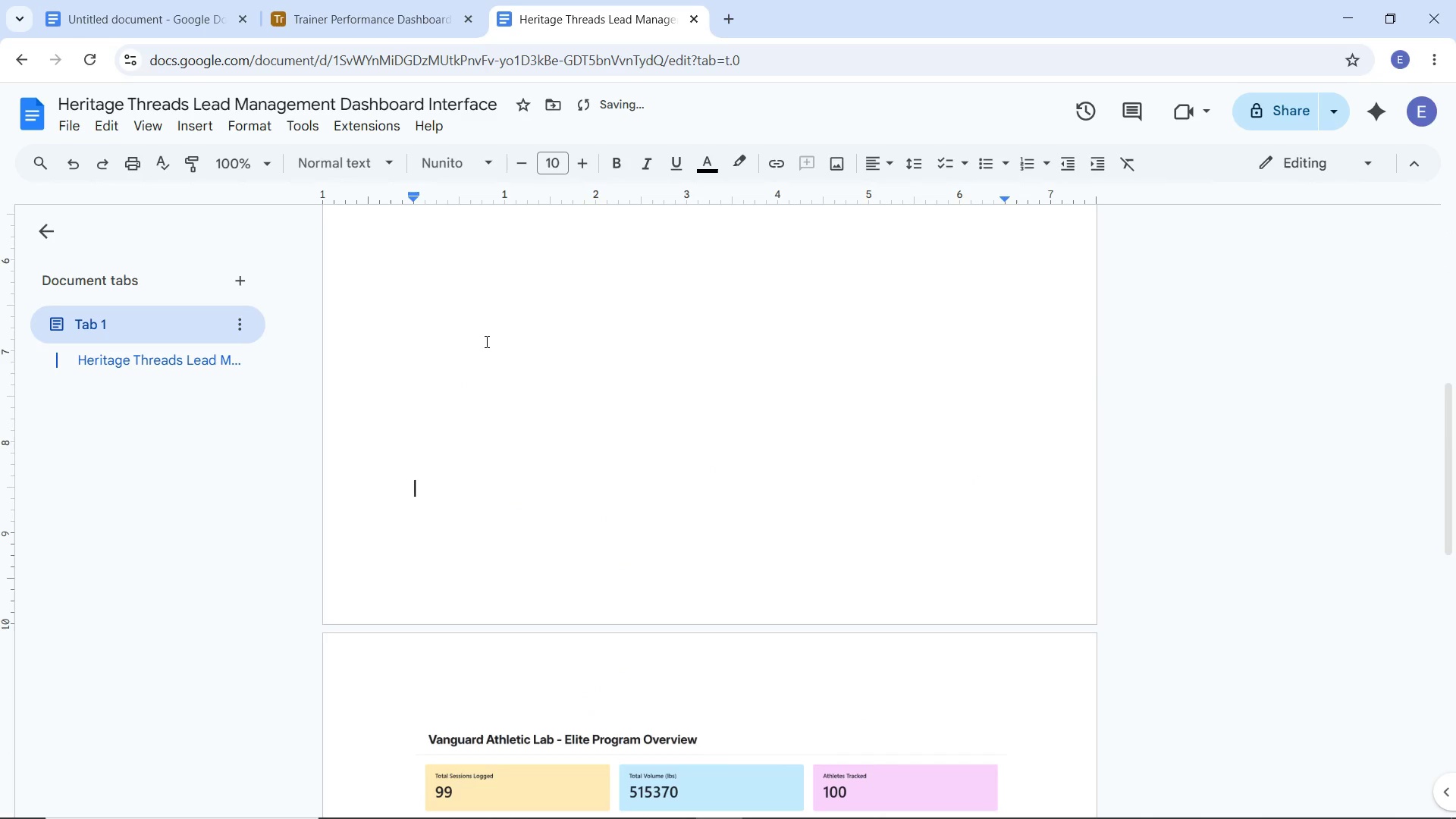 
key(Enter)
 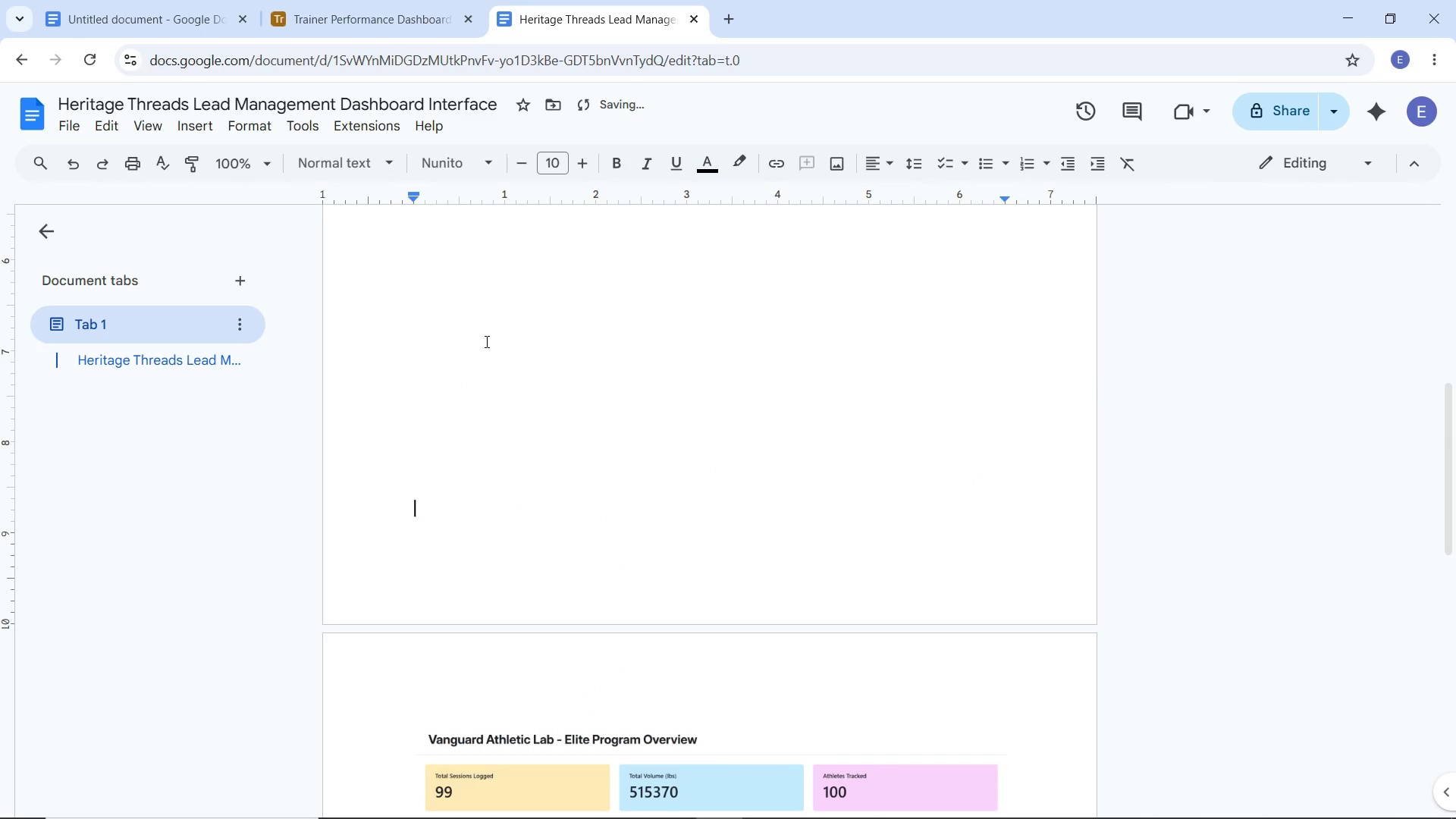 
key(Enter)
 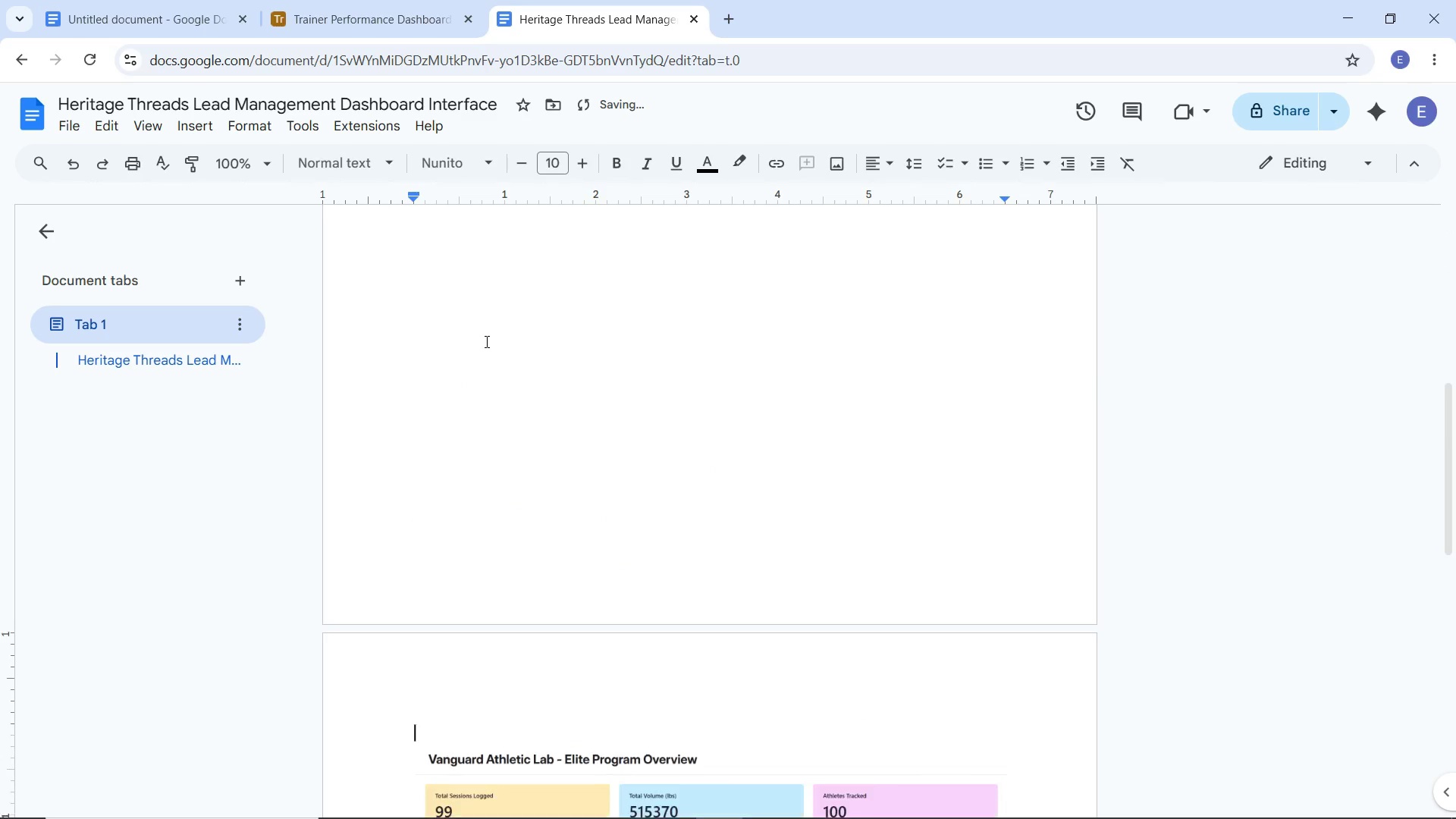 
key(Enter)
 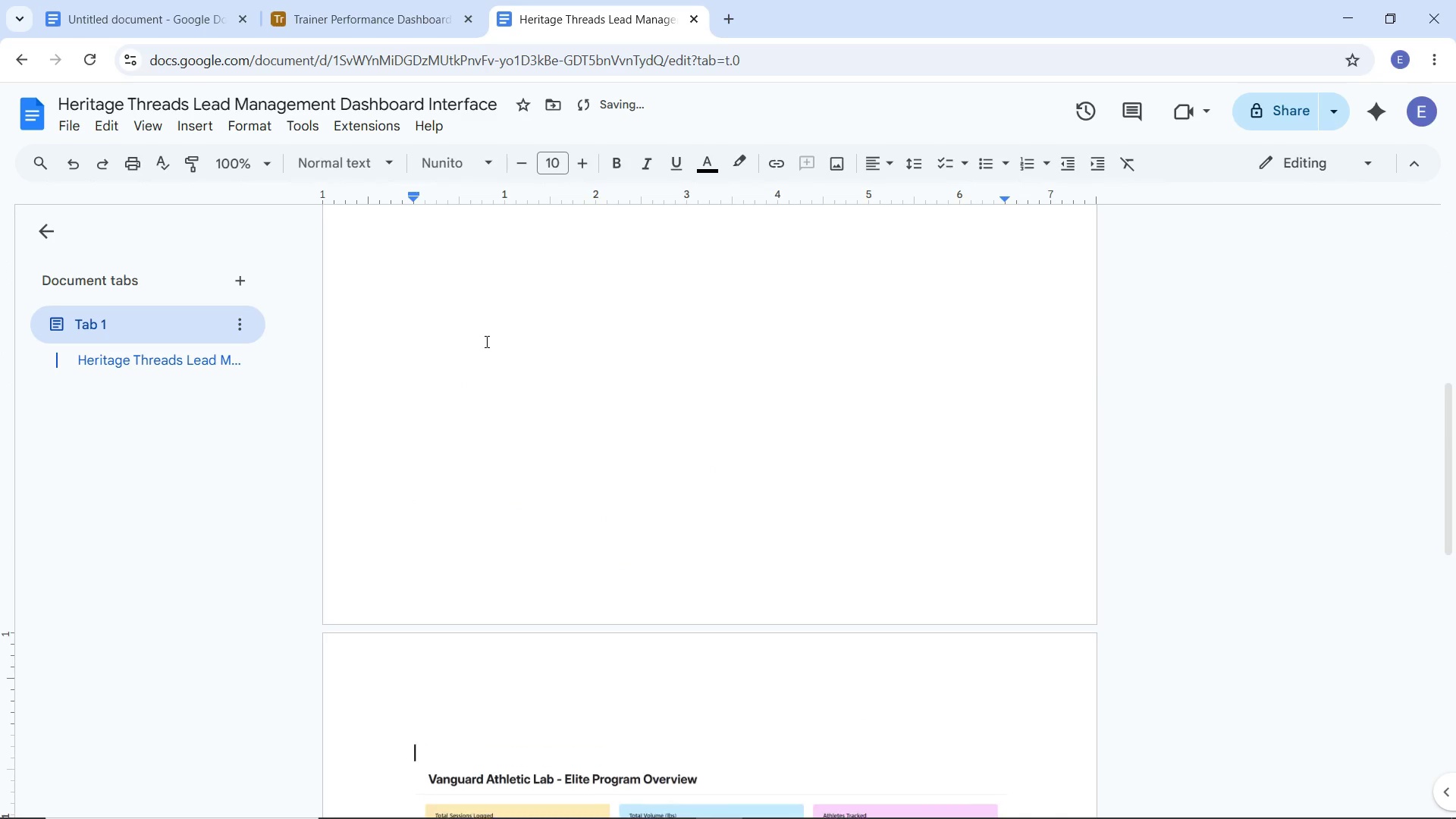 
key(Enter)
 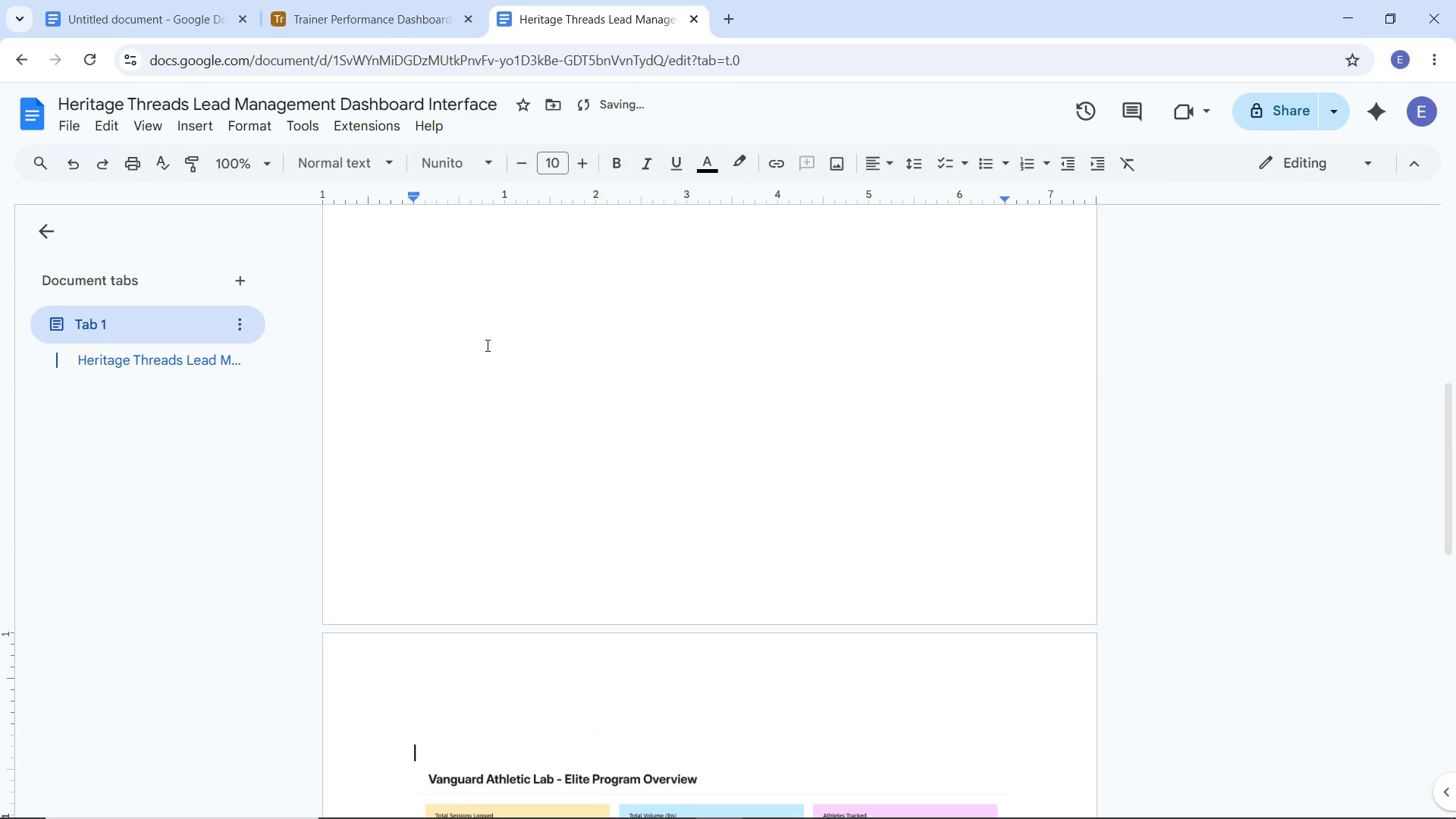 
key(Backspace)
 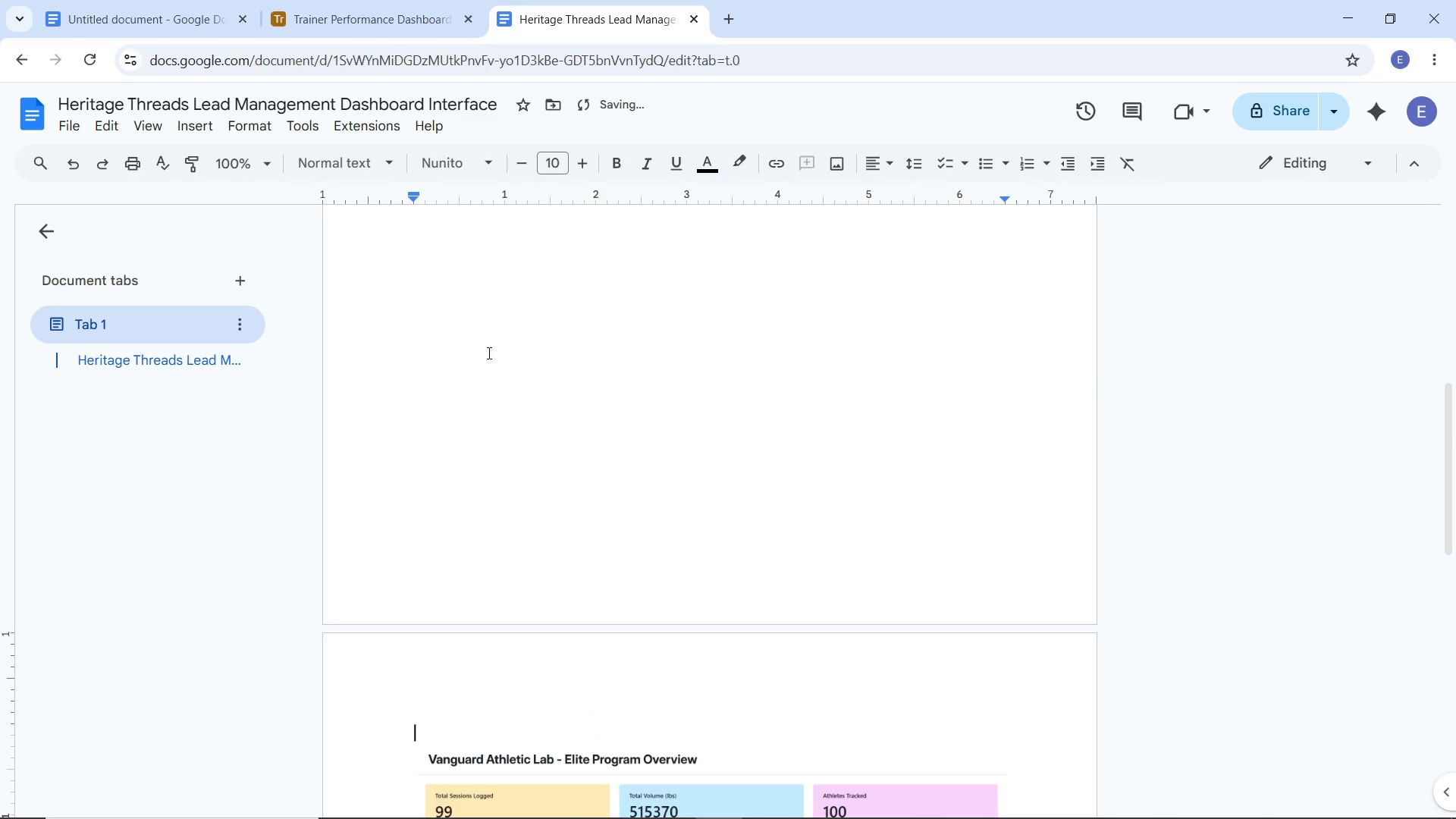 
key(Control+V)
 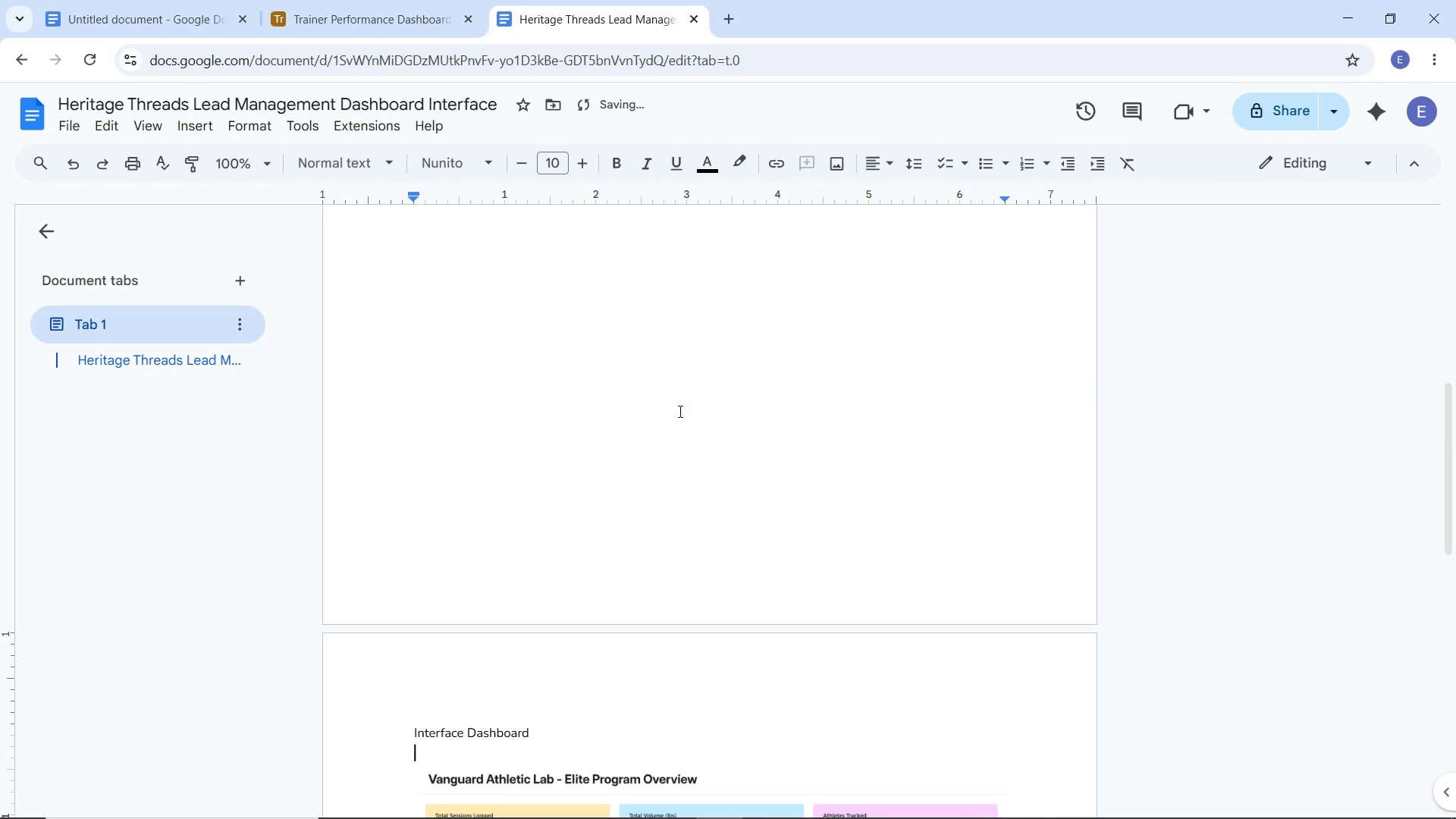 
scroll: coordinate [591, 415], scroll_direction: up, amount: 7.0
 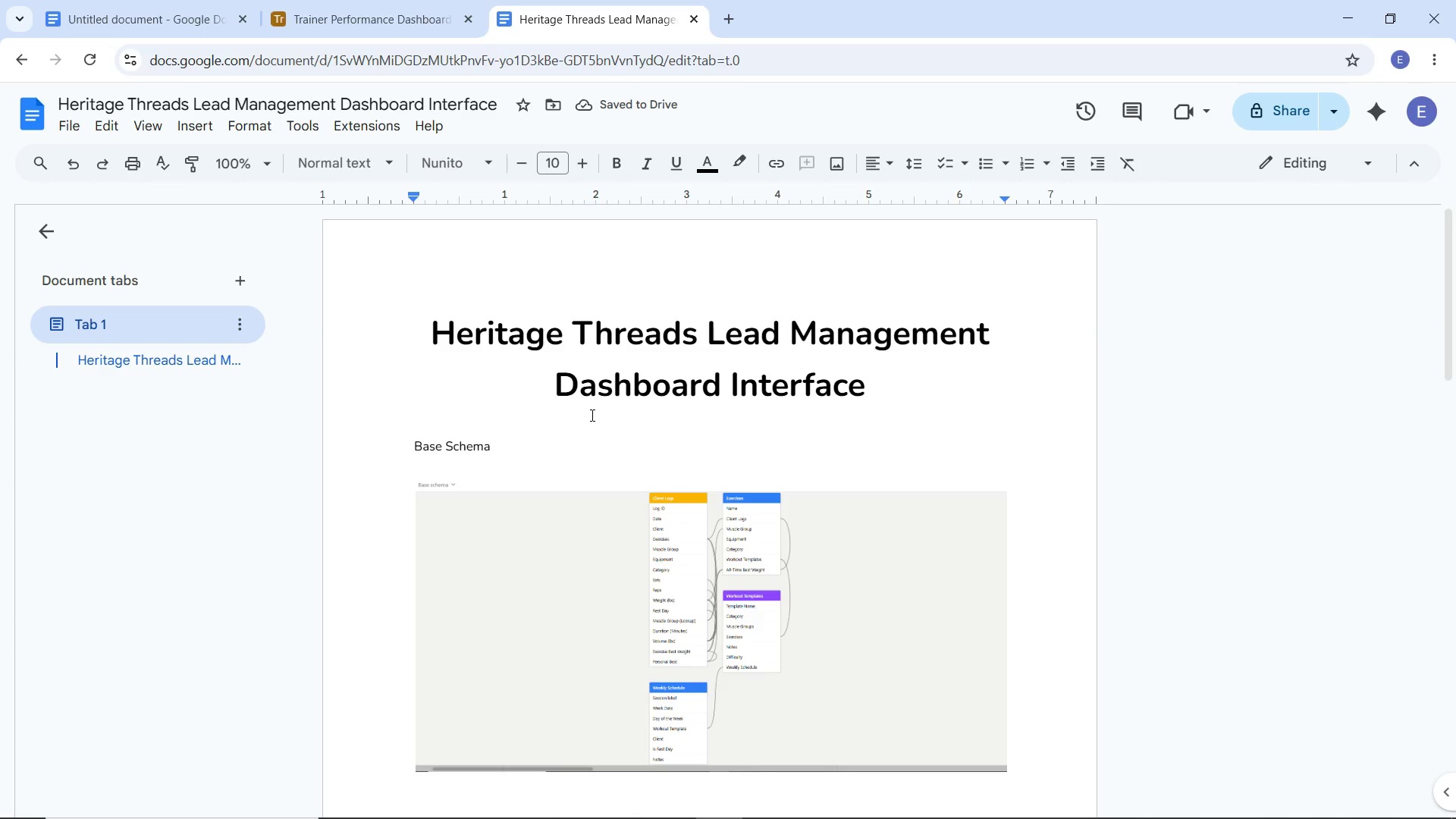 
scroll: coordinate [588, 424], scroll_direction: down, amount: 14.0
 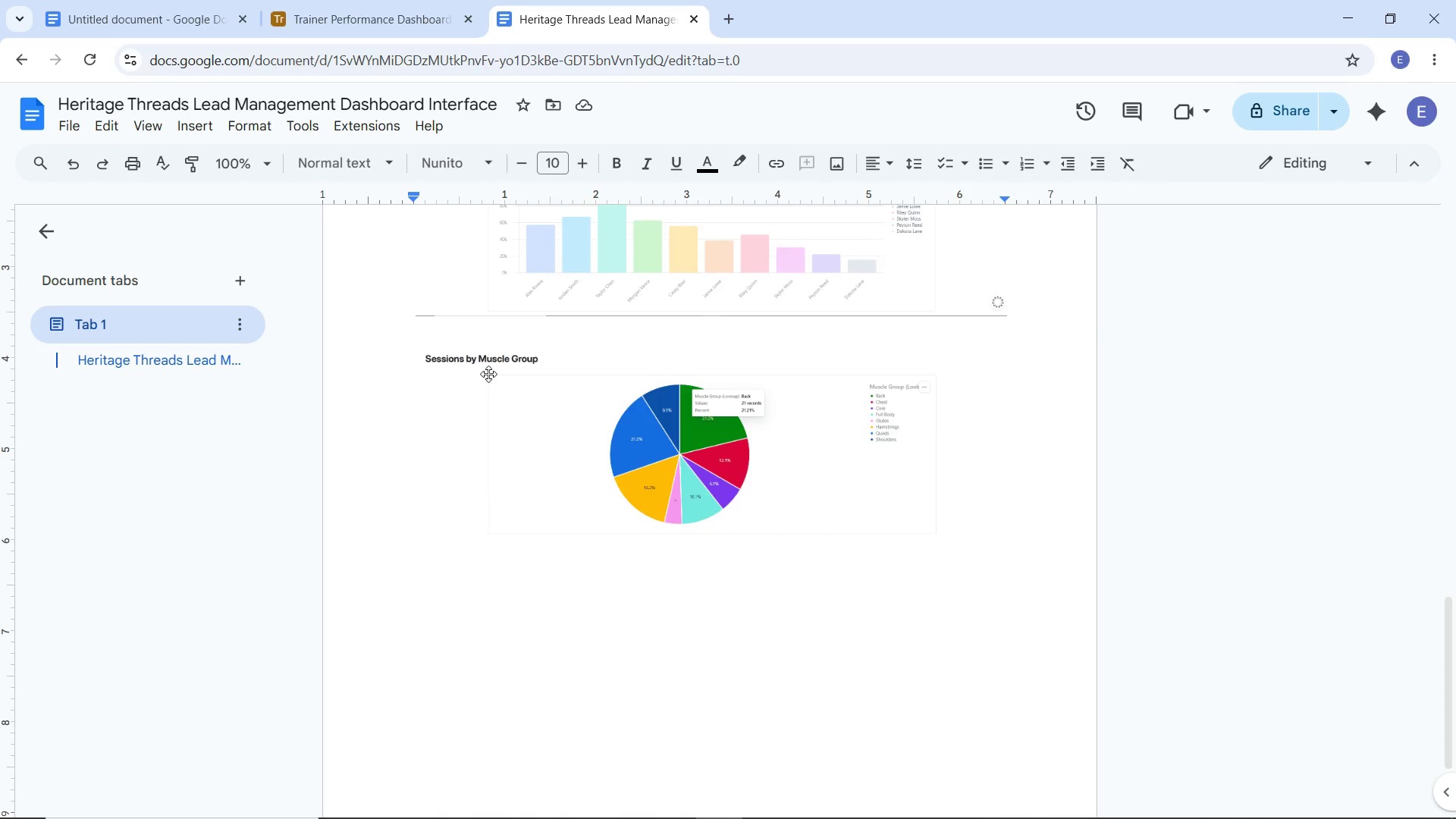 
left_click([623, 241])
 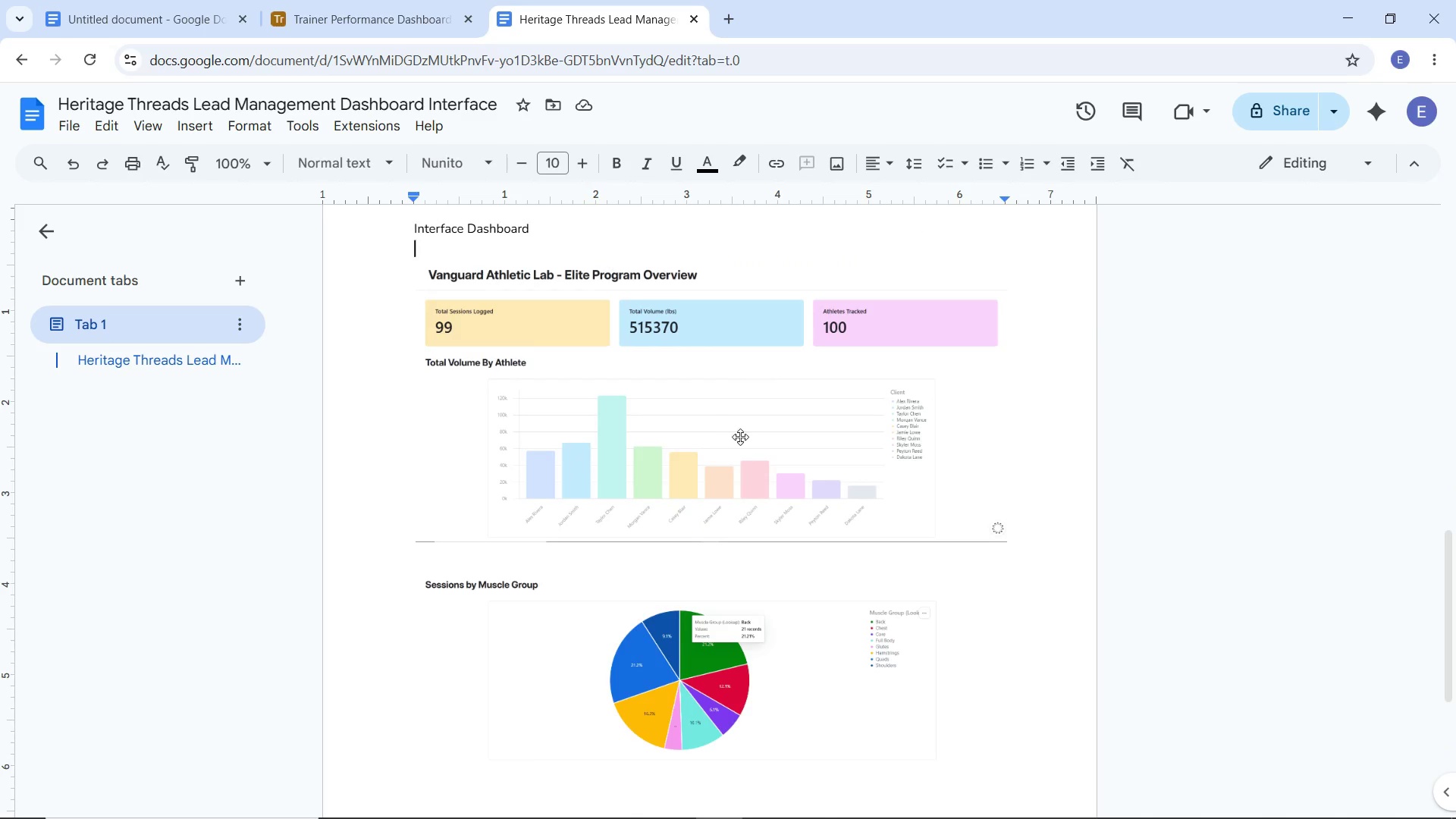 
double_click([747, 438])
 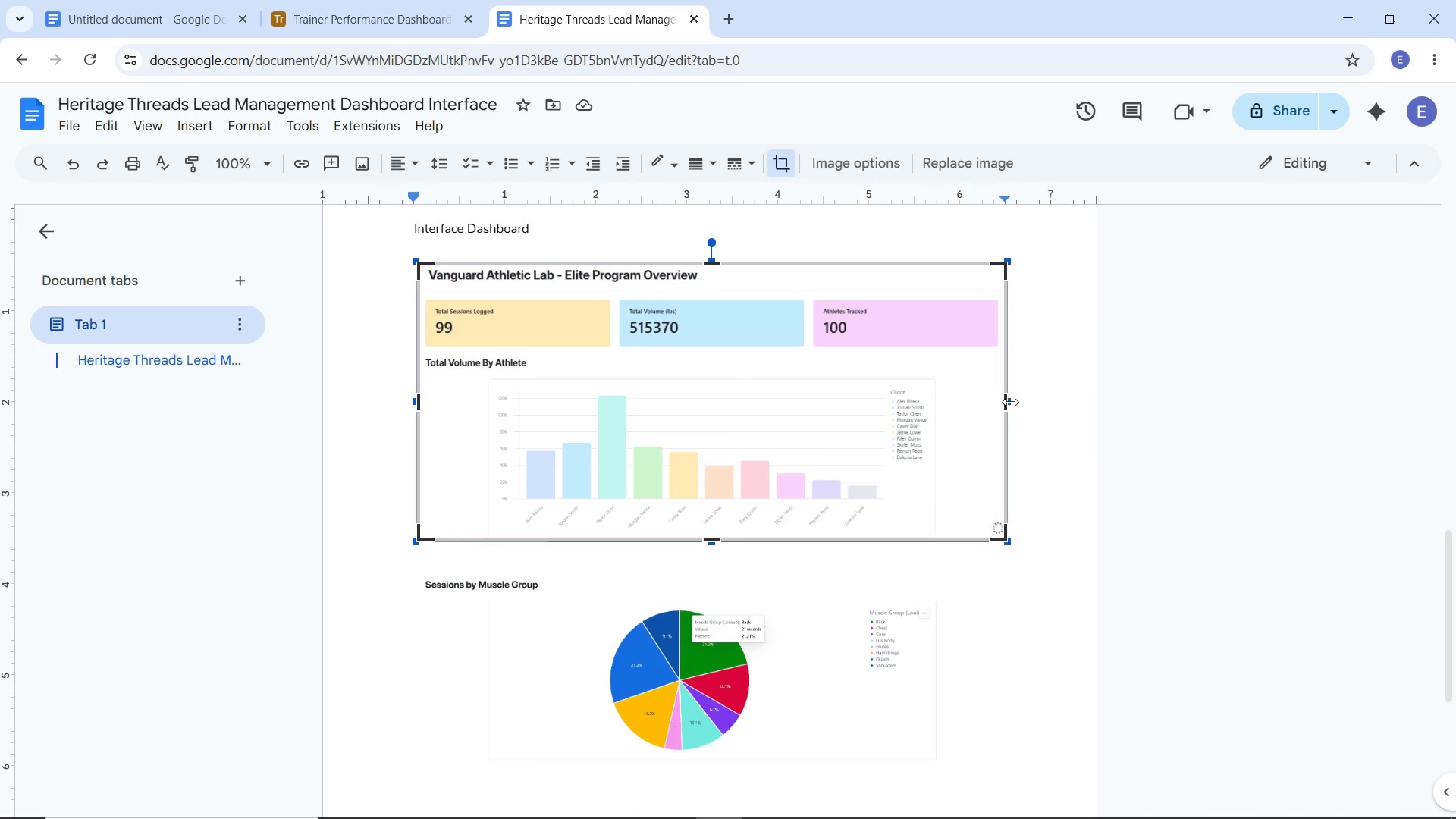 
left_click_drag(start_coordinate=[1009, 400], to_coordinate=[993, 395])
 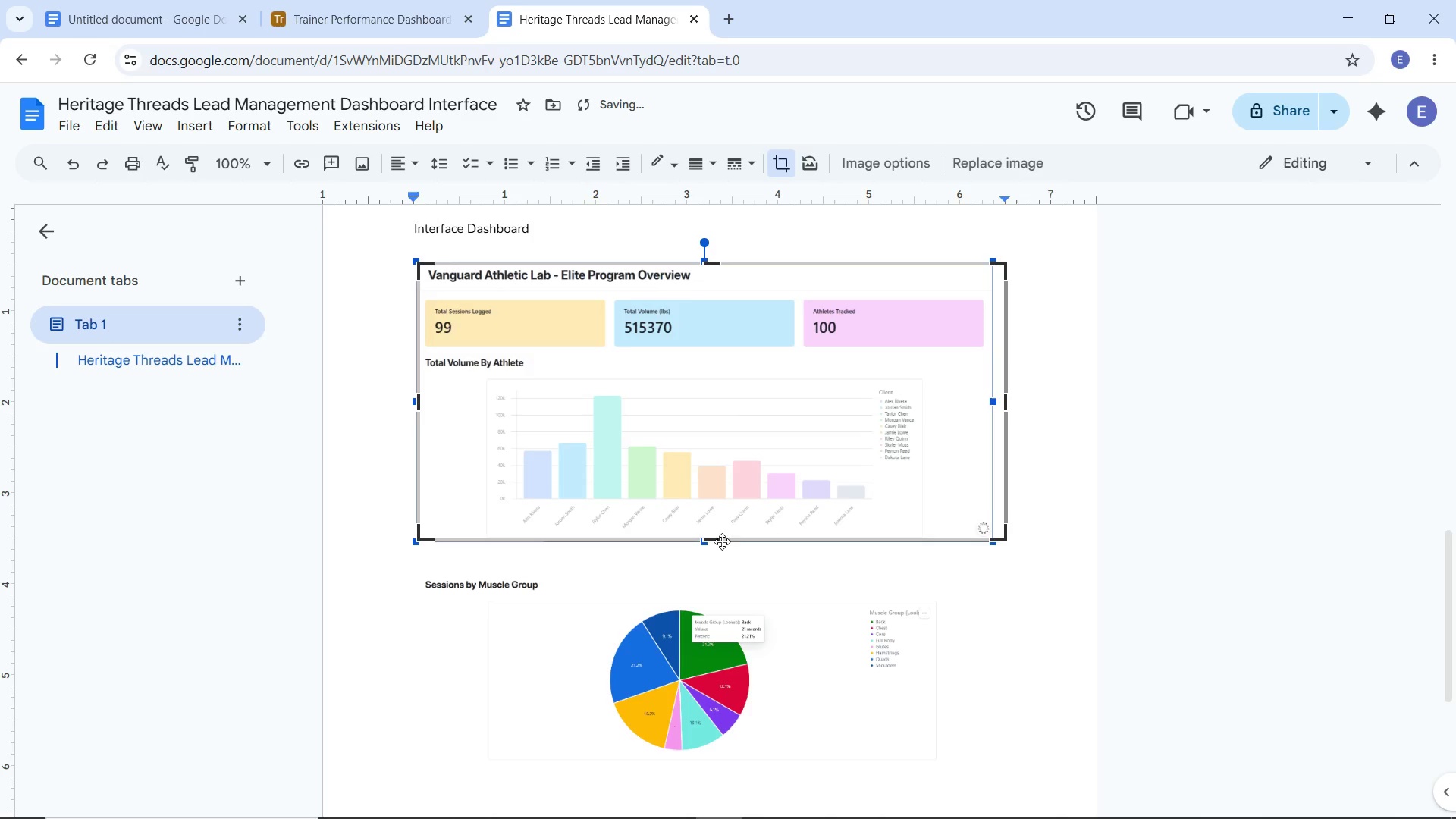 
left_click_drag(start_coordinate=[717, 540], to_coordinate=[717, 533])
 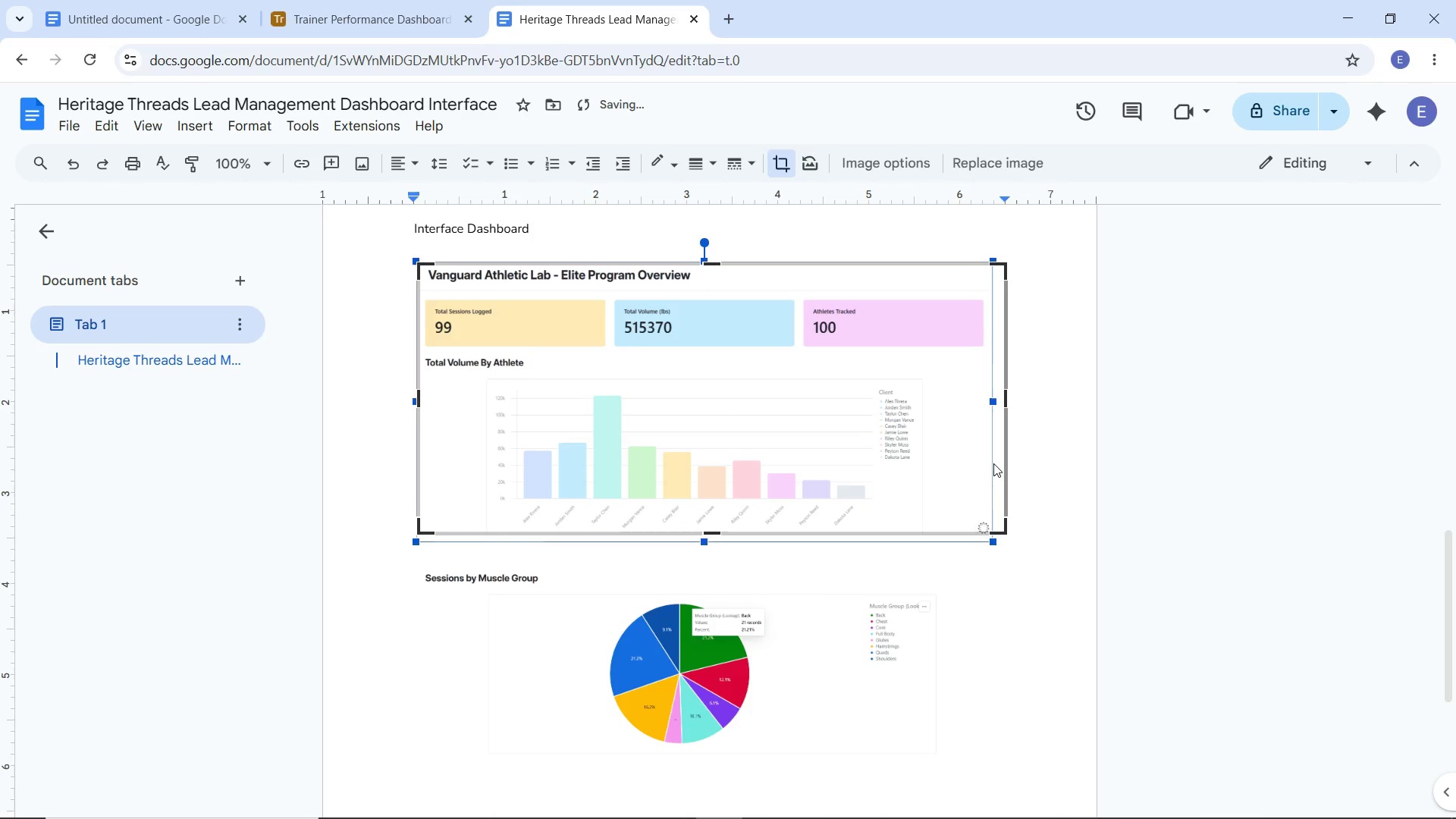 
key(Enter)
 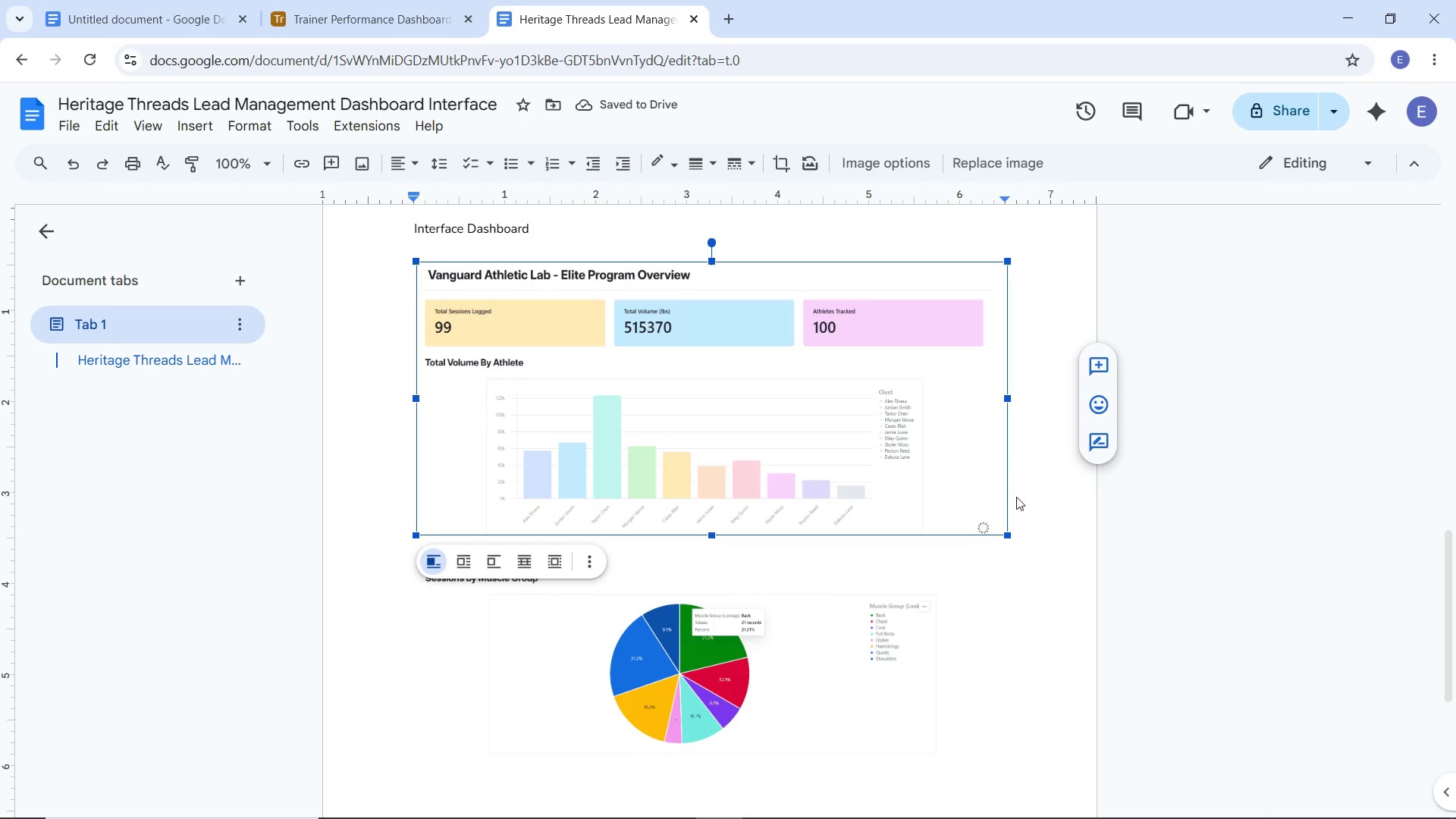 
left_click([1034, 500])
 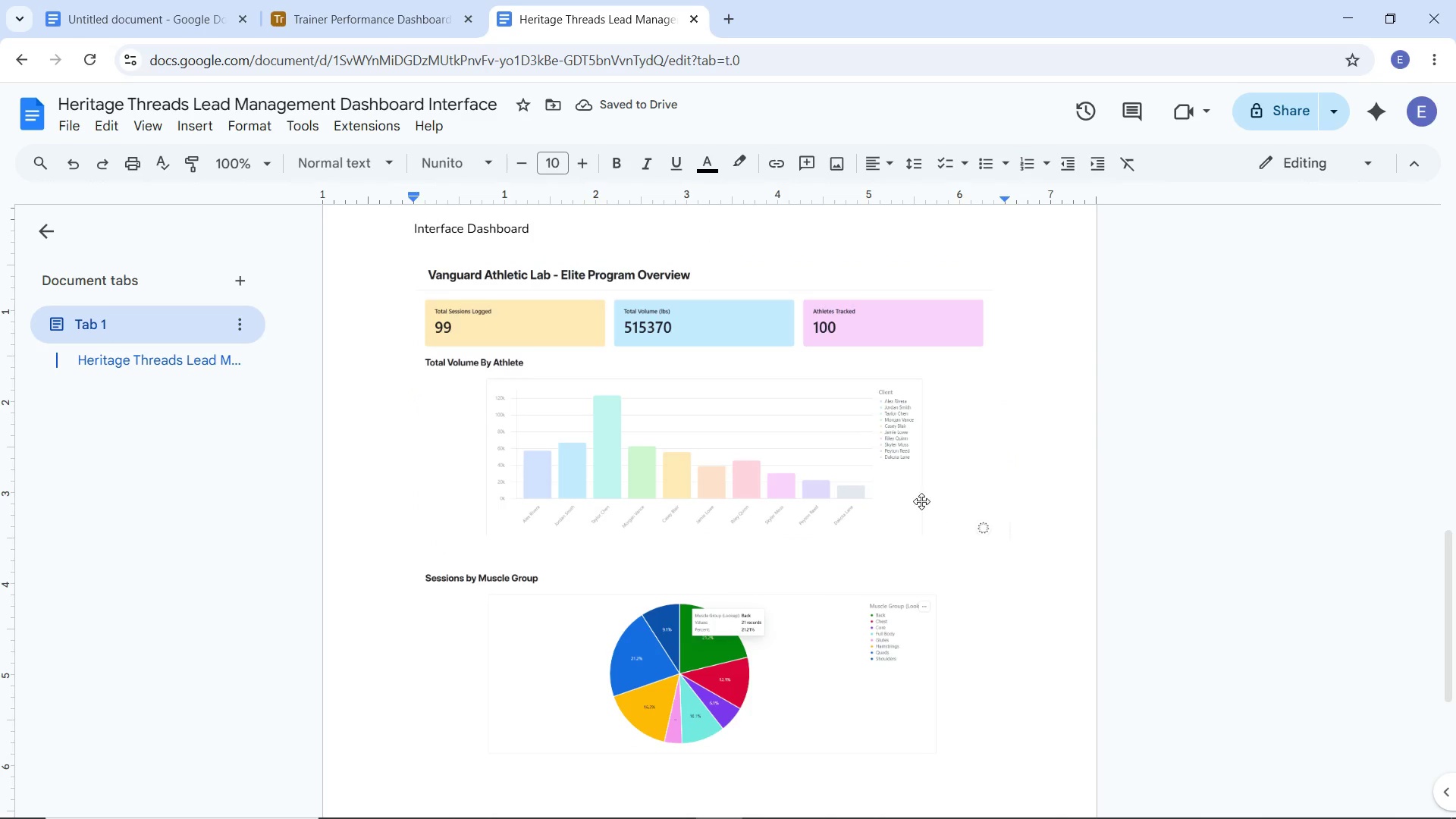 
double_click([877, 476])
 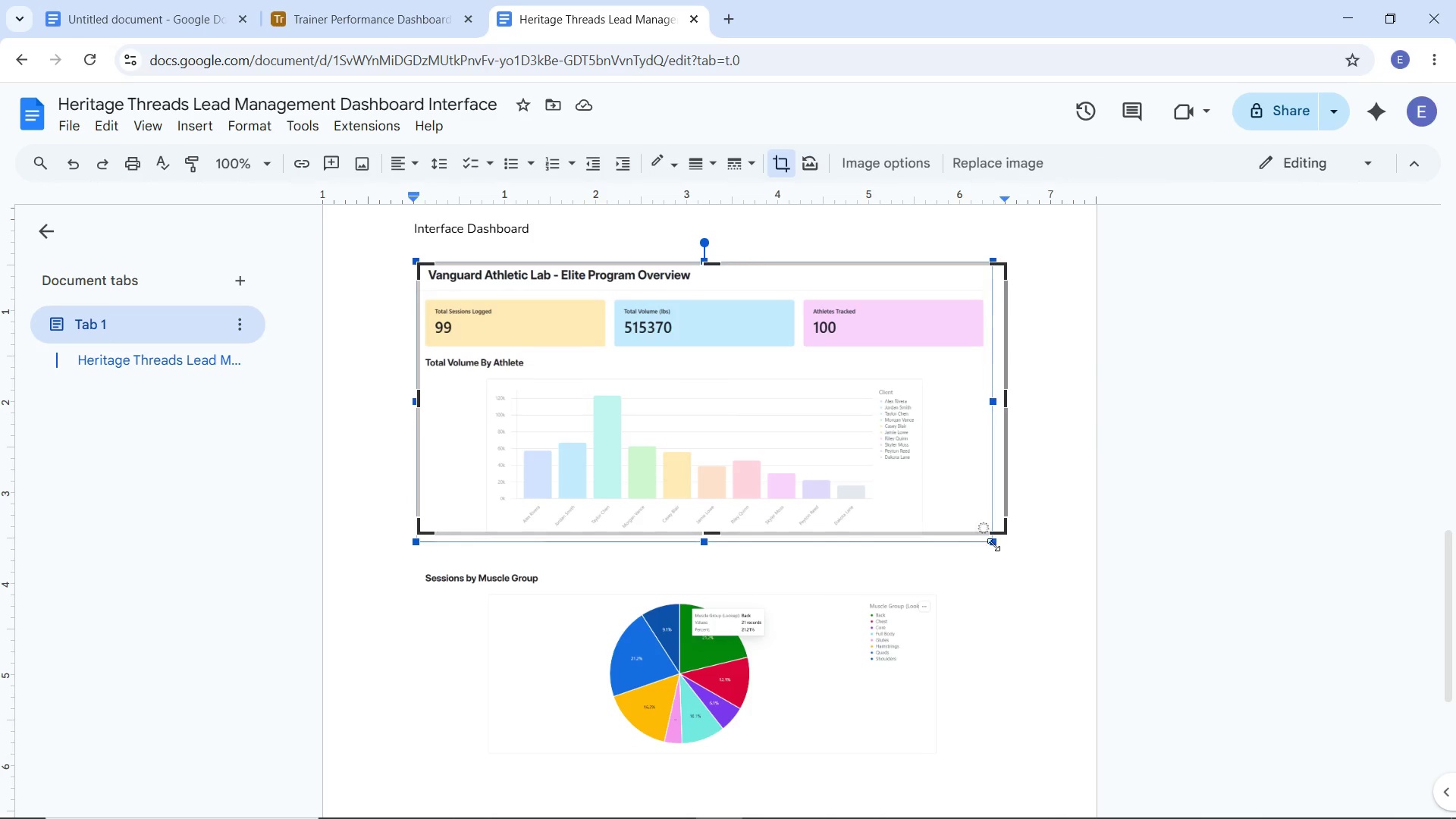 
left_click_drag(start_coordinate=[992, 541], to_coordinate=[982, 511])
 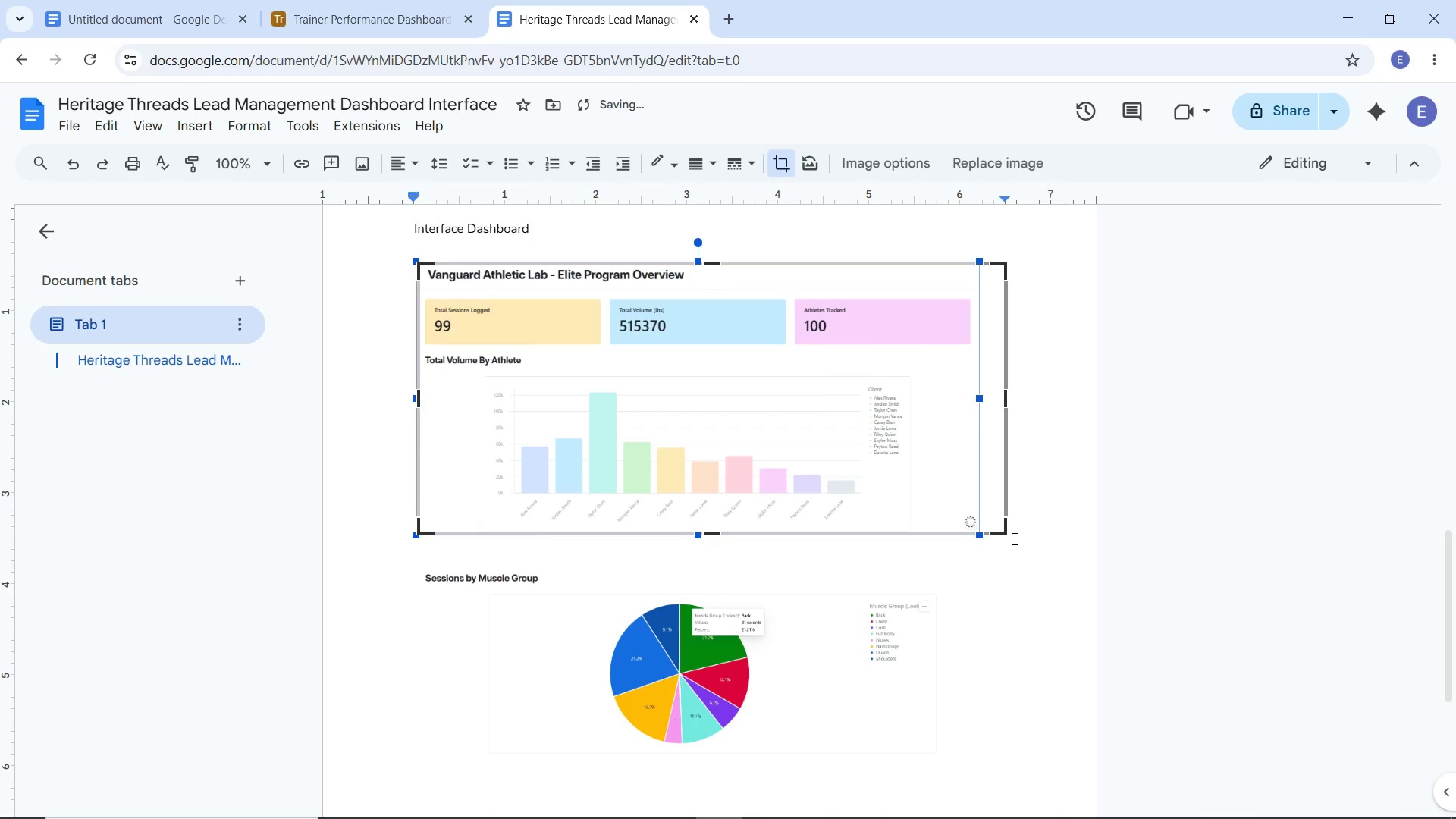 
key(Control+Z)
 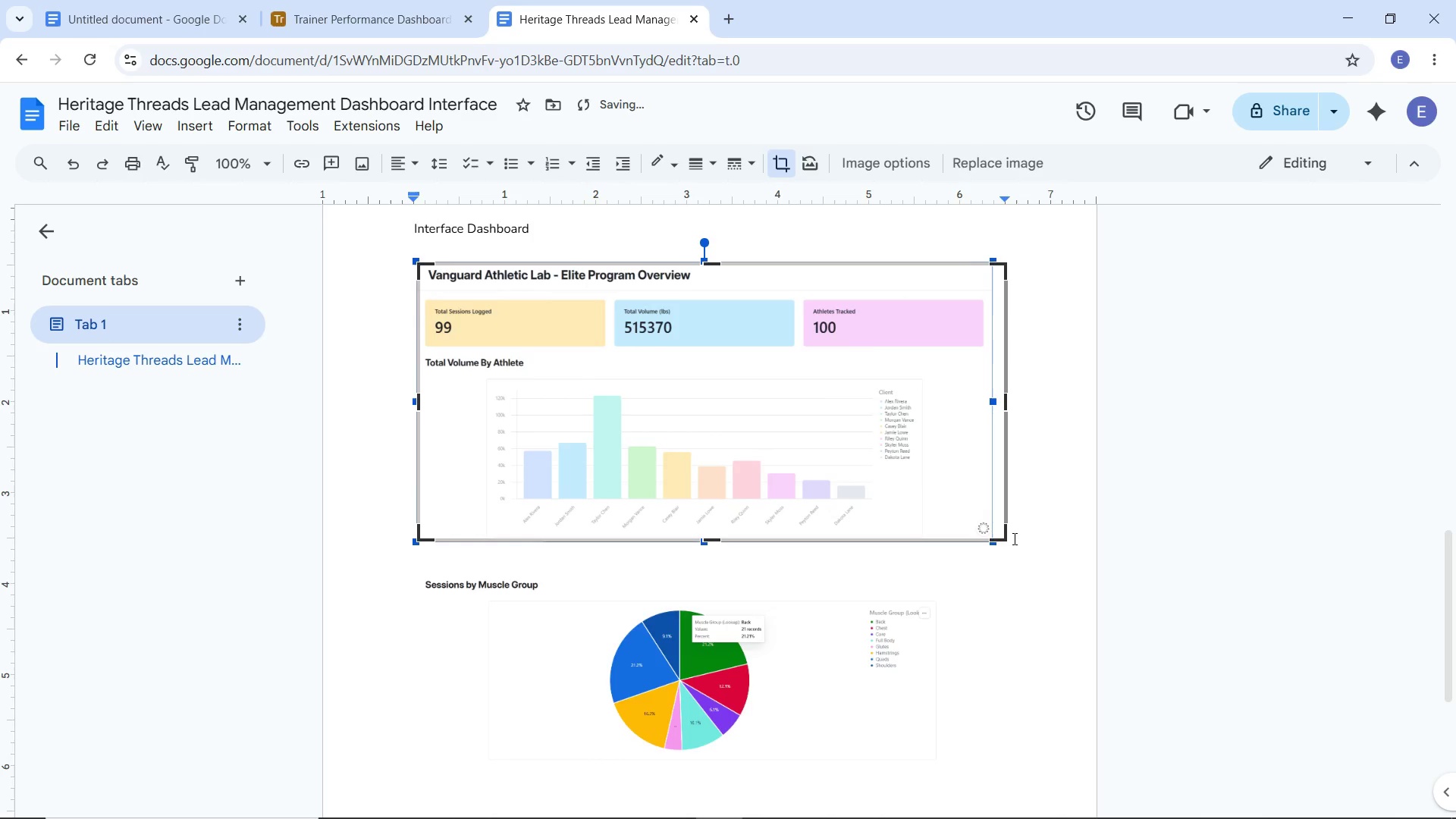 
key(Control+Z)
 